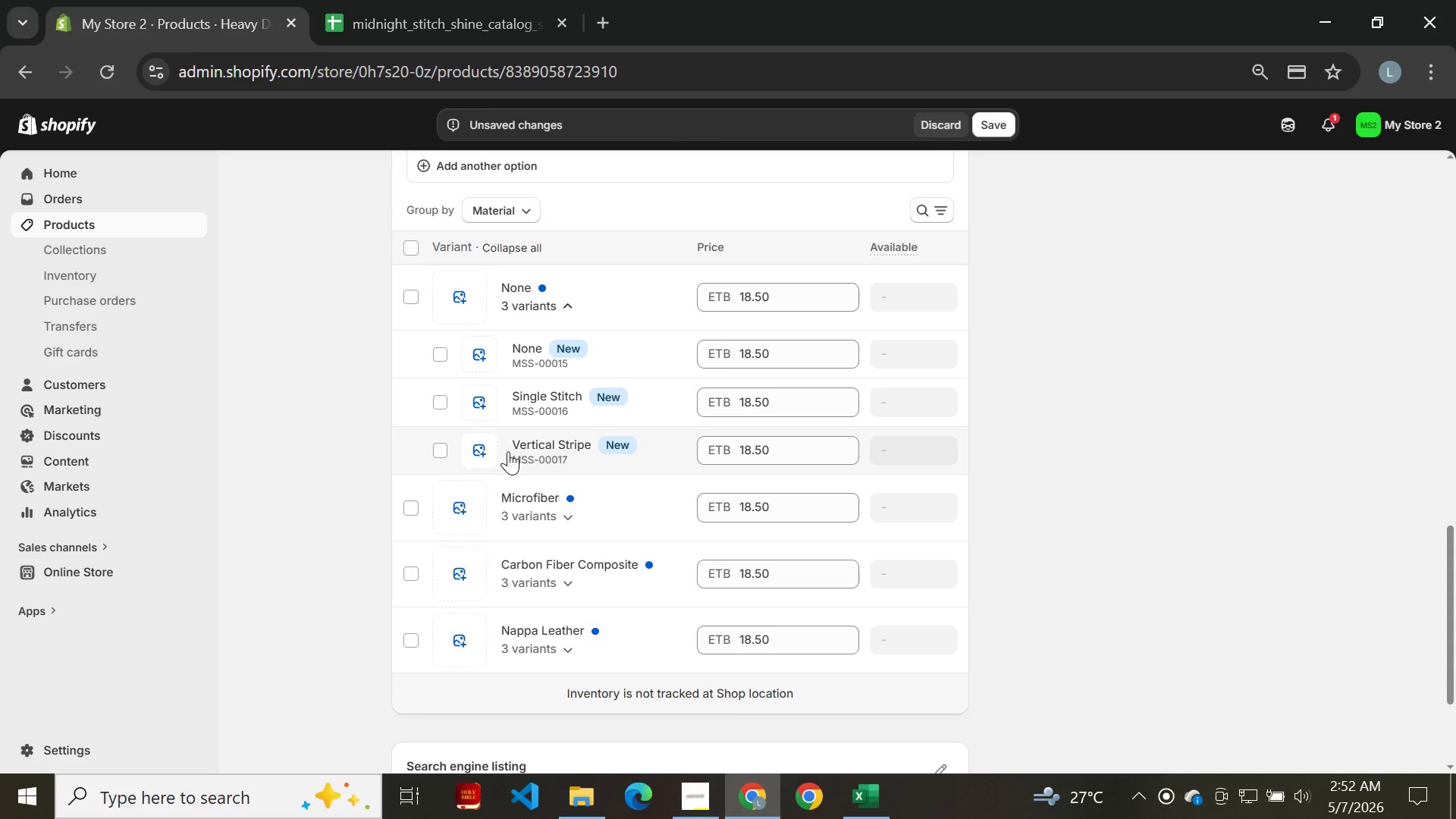 
left_click([522, 355])
 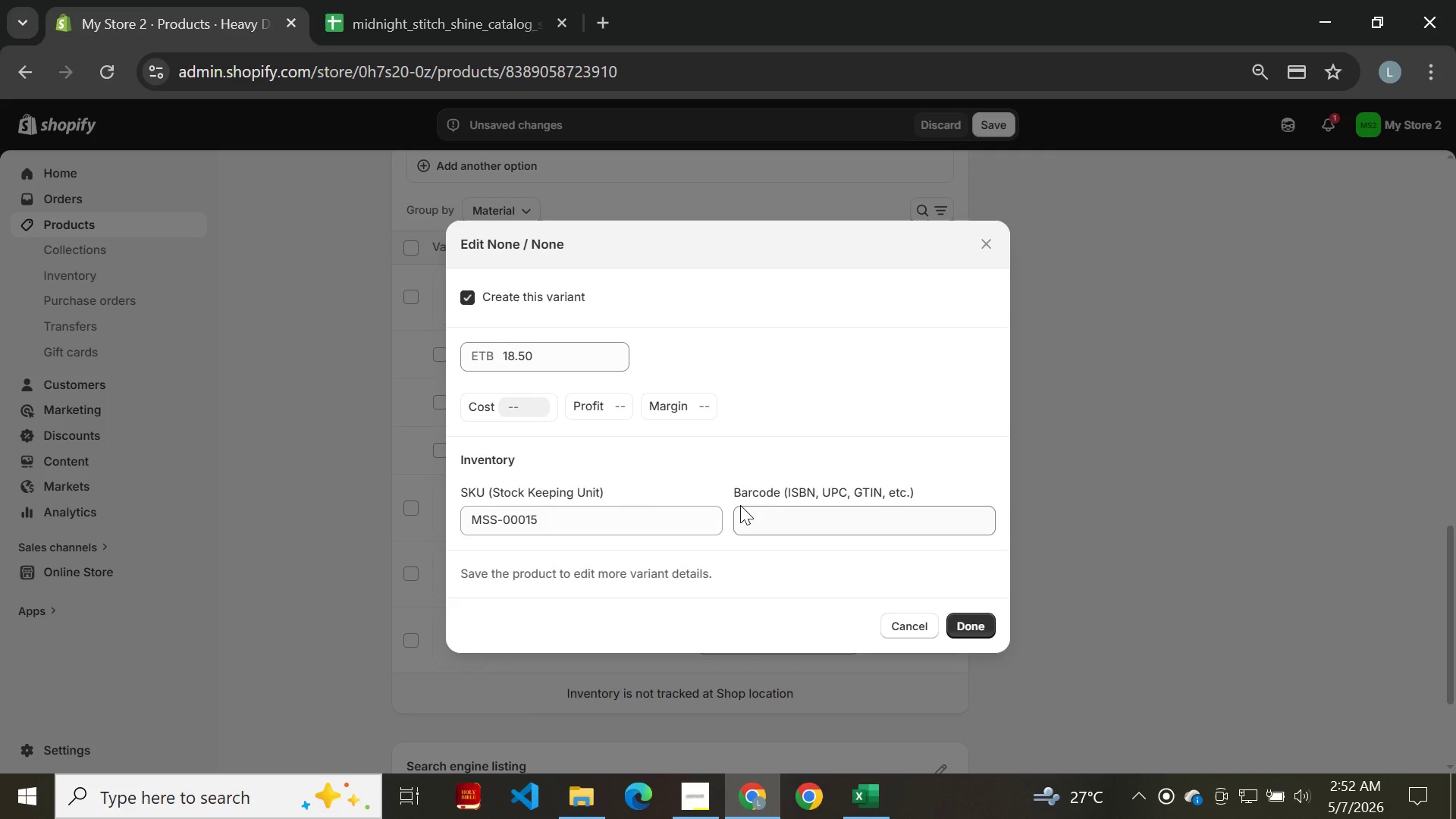 
wait(10.28)
 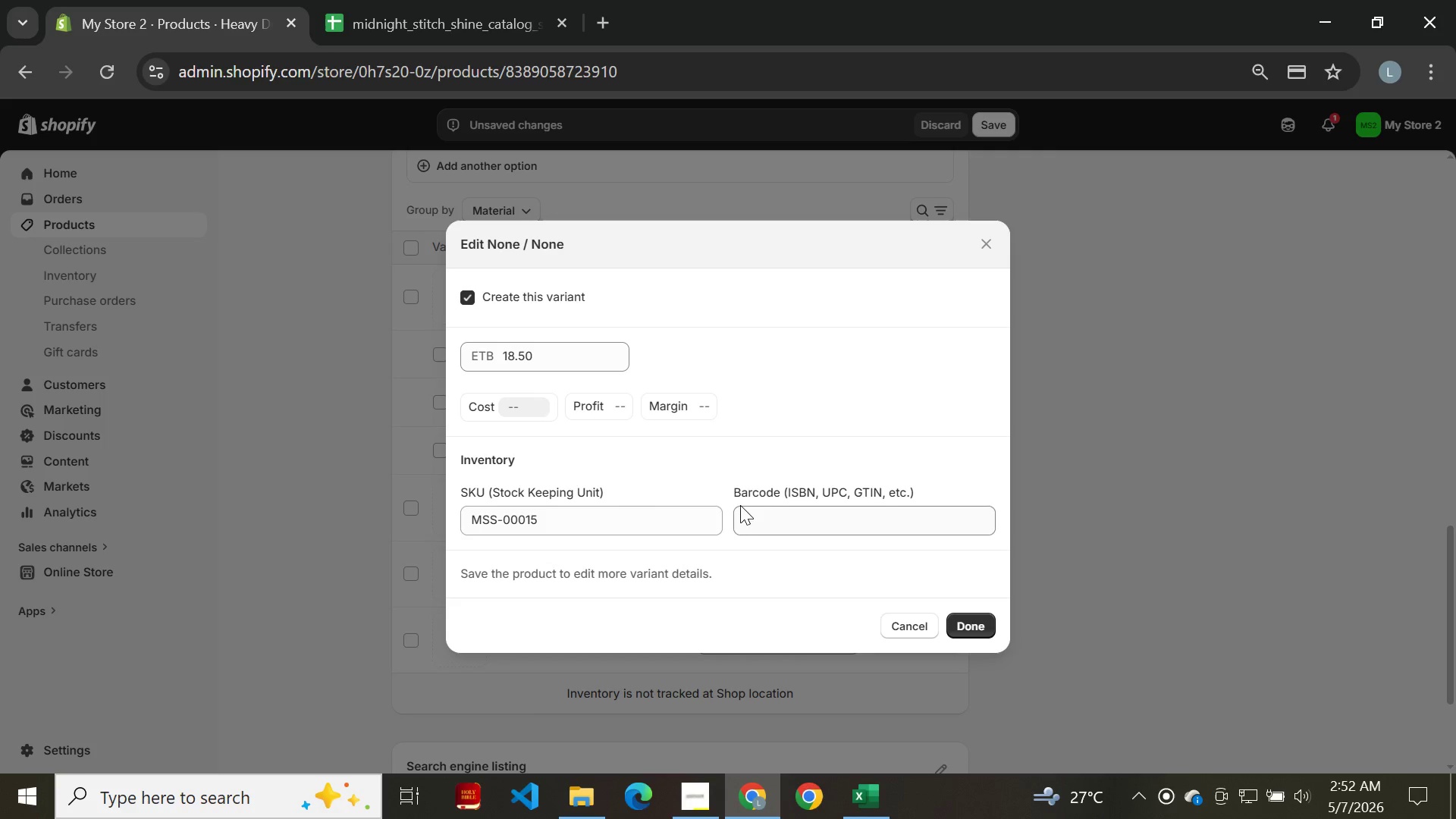 
left_click([984, 642])
 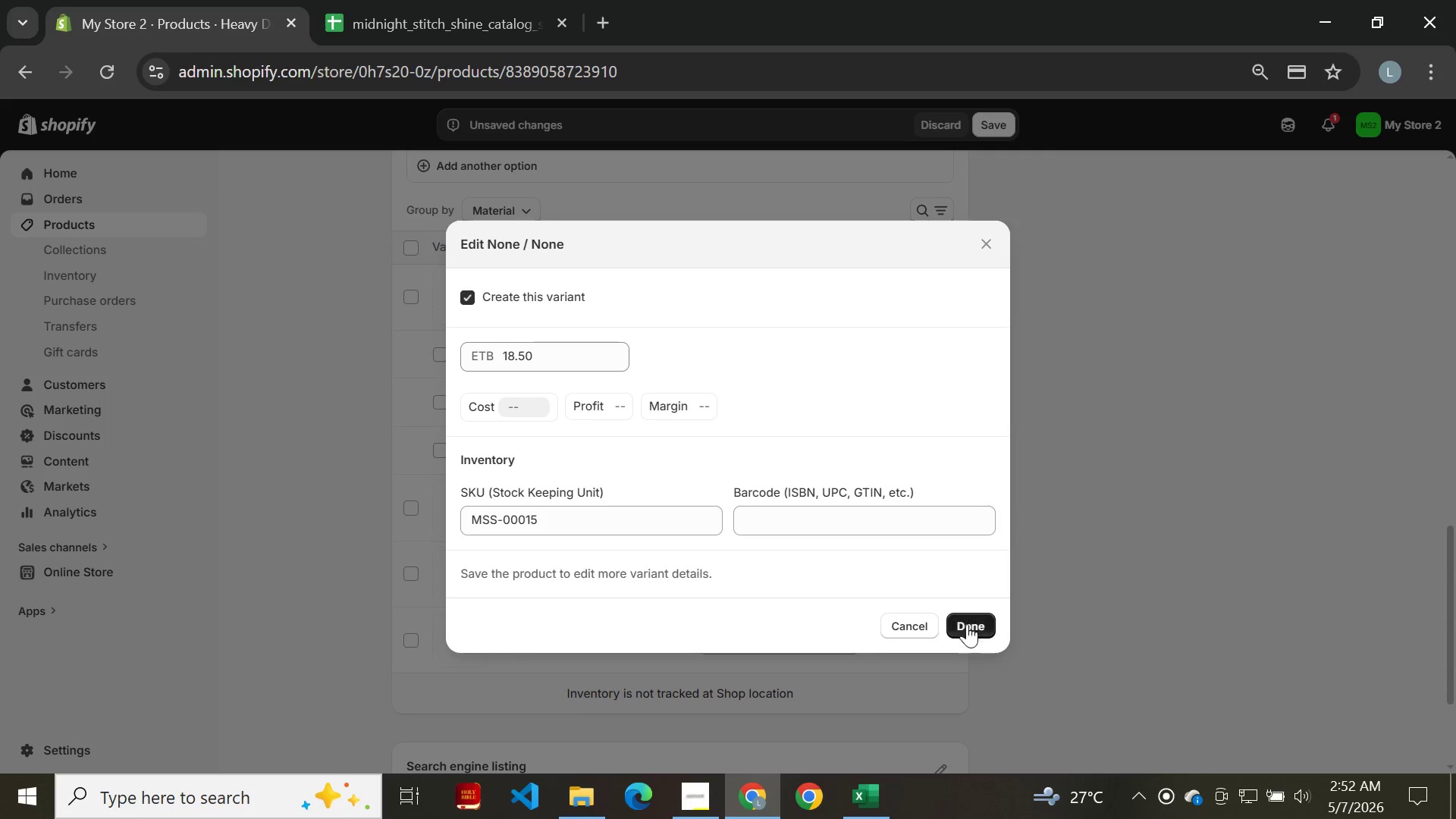 
left_click([967, 618])
 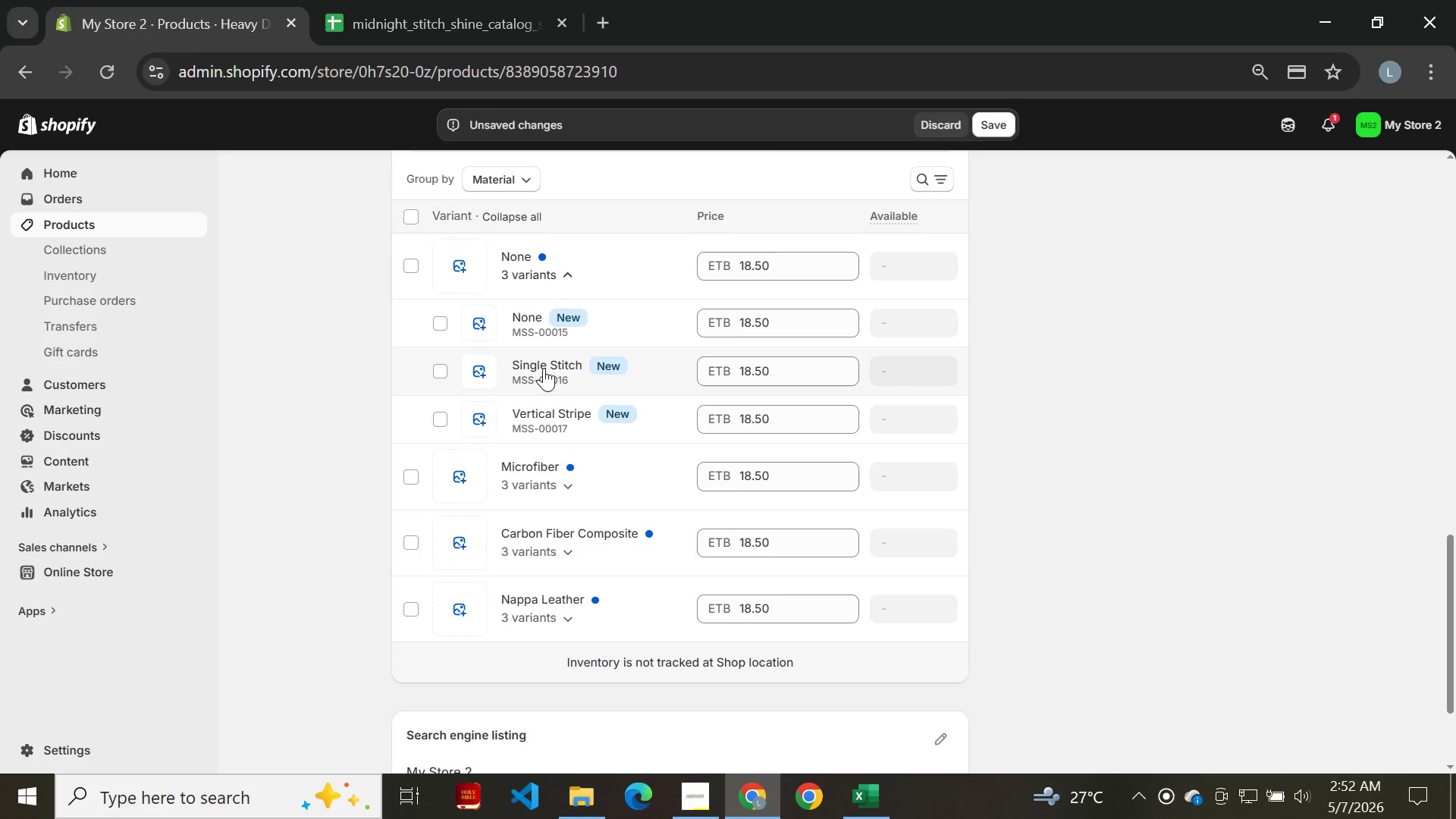 
left_click([544, 368])
 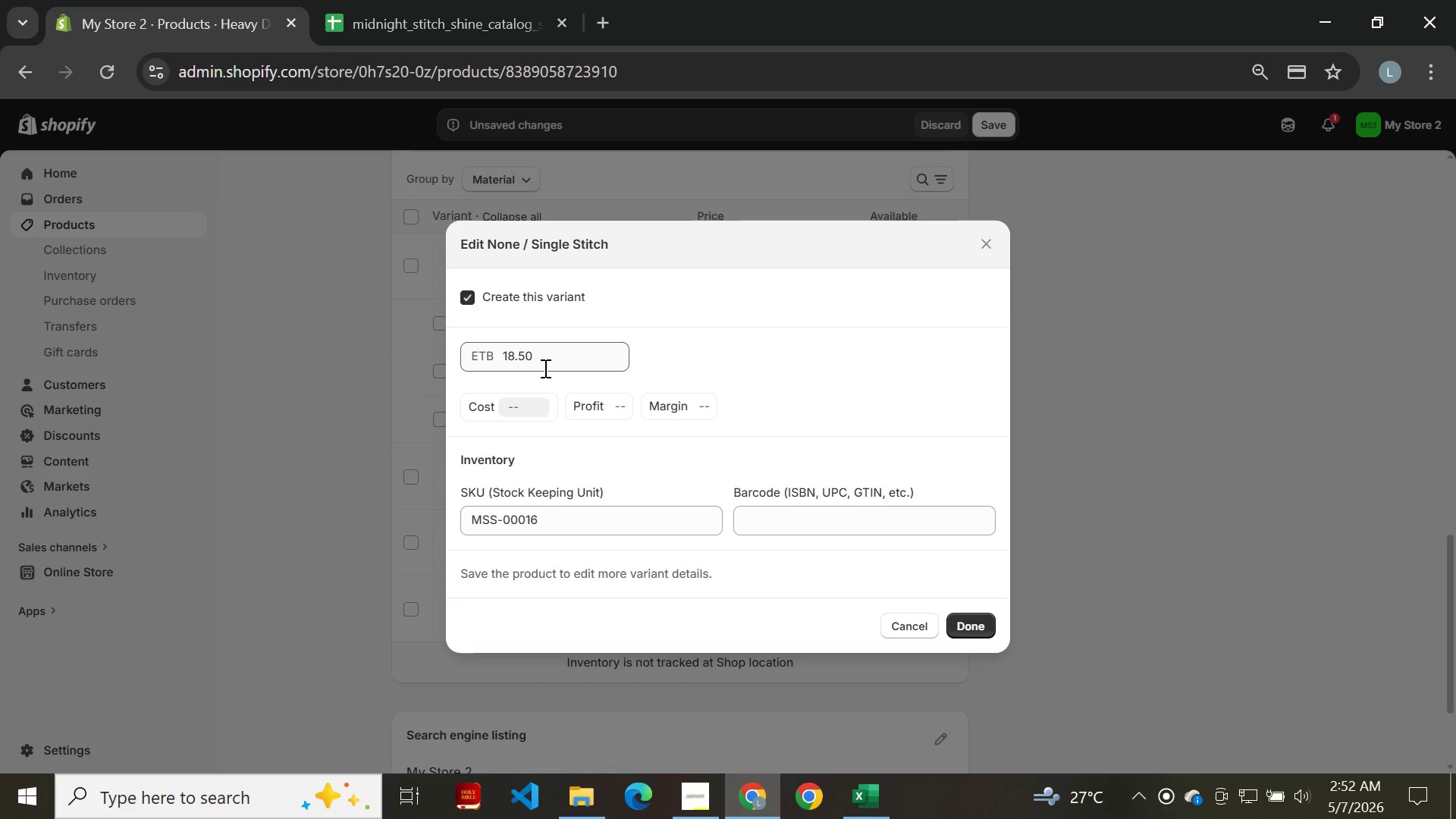 
wait(8.16)
 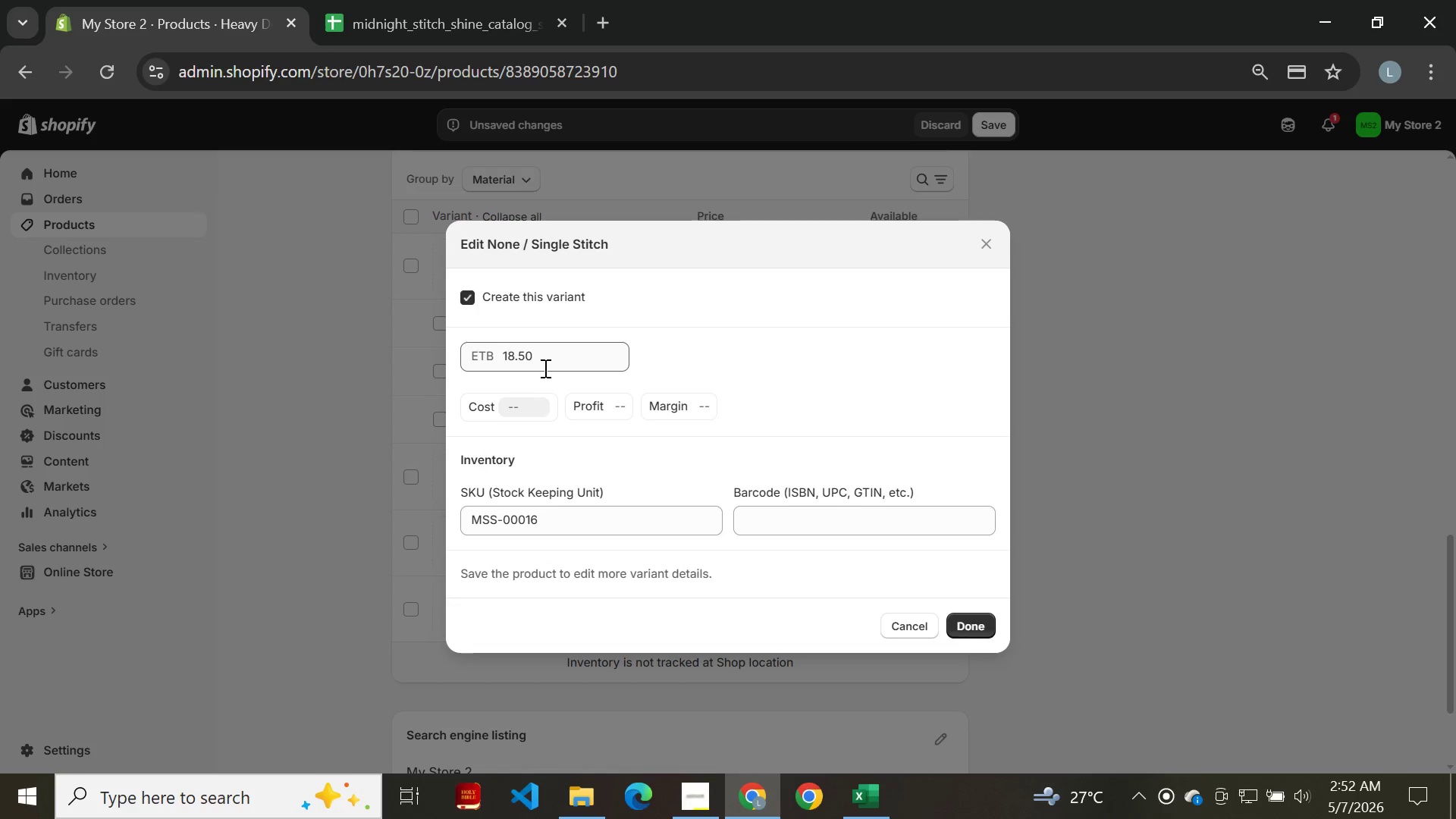 
left_click([1106, 460])
 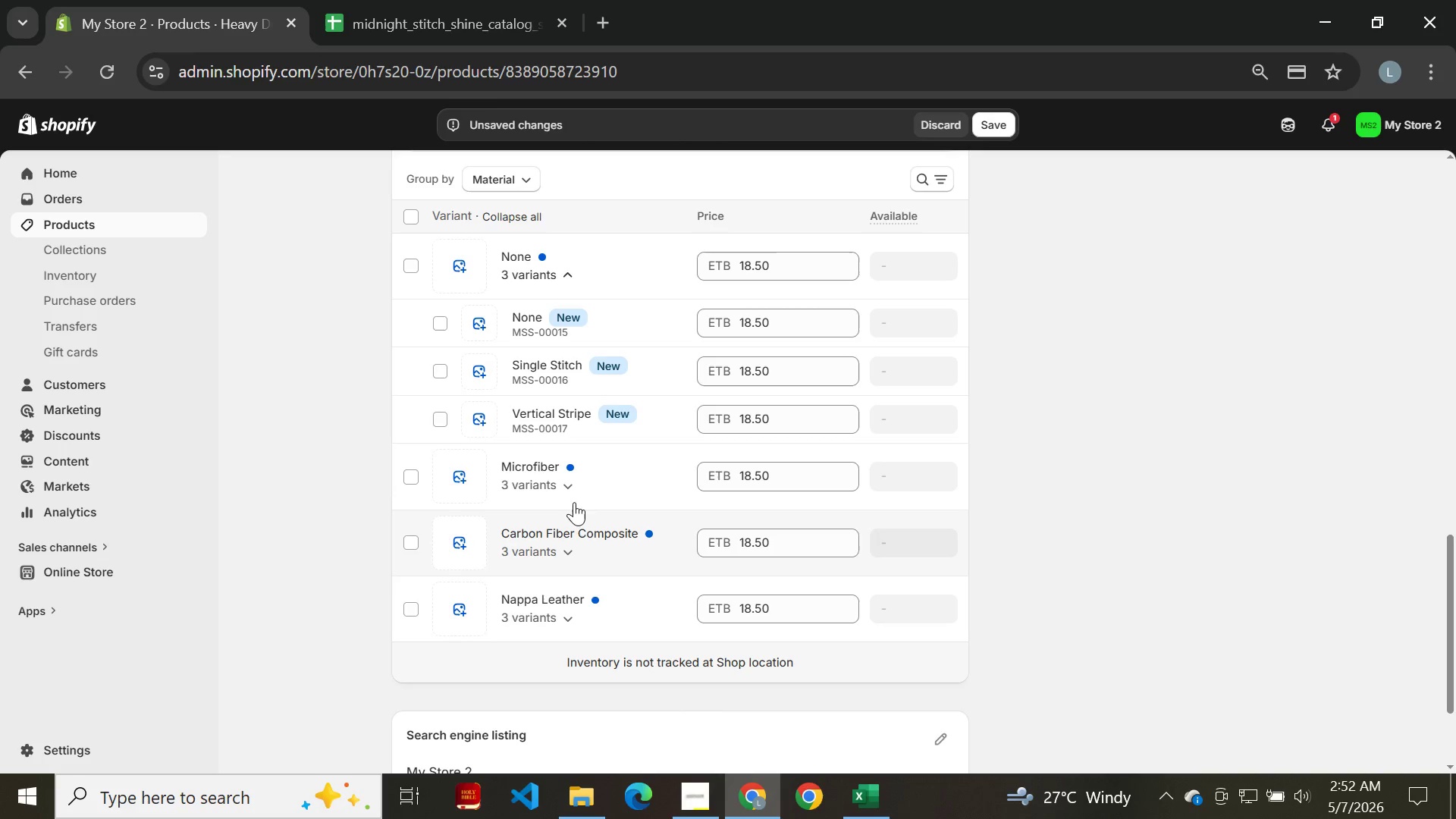 
left_click([534, 484])
 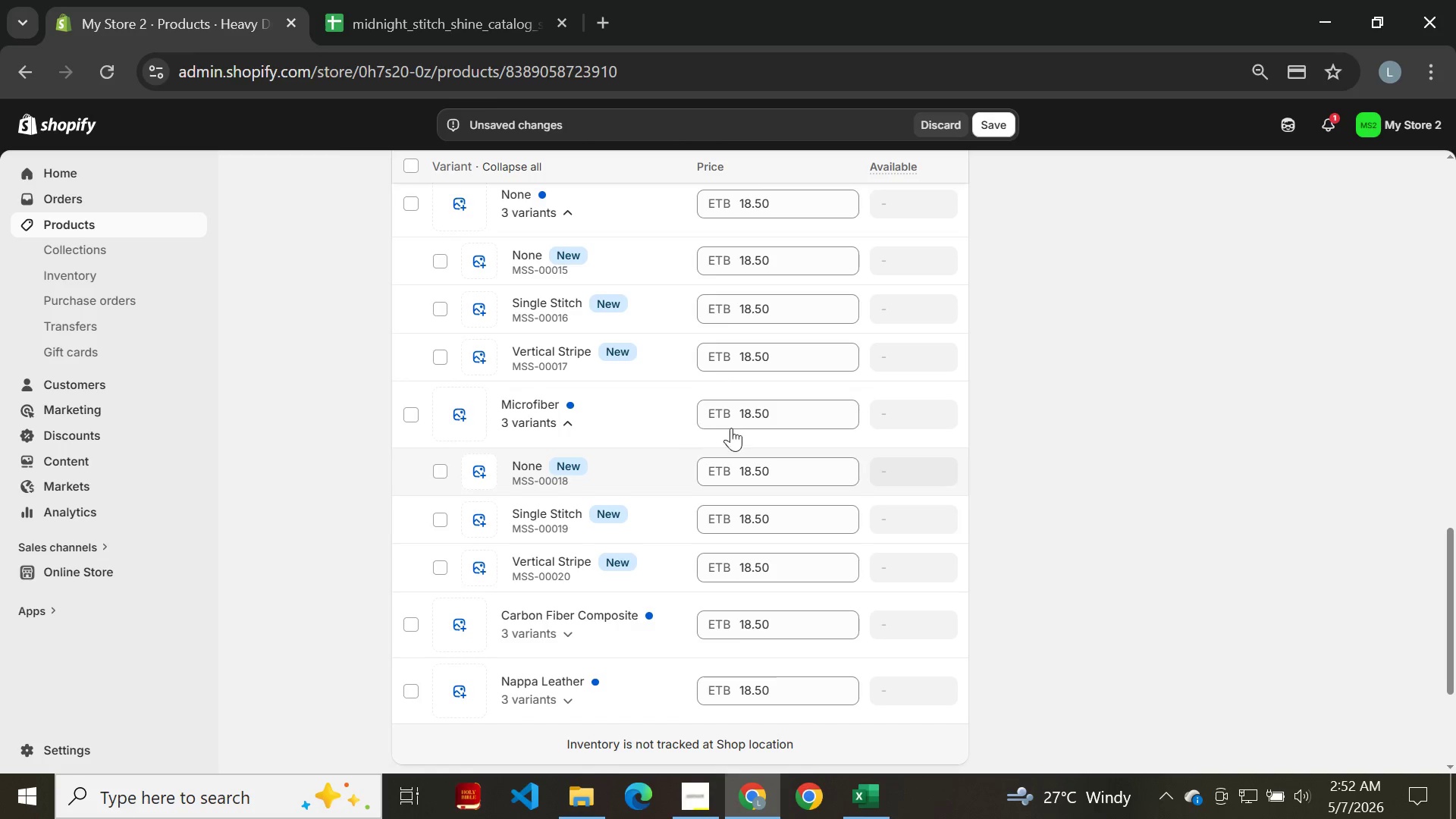 
left_click([793, 398])
 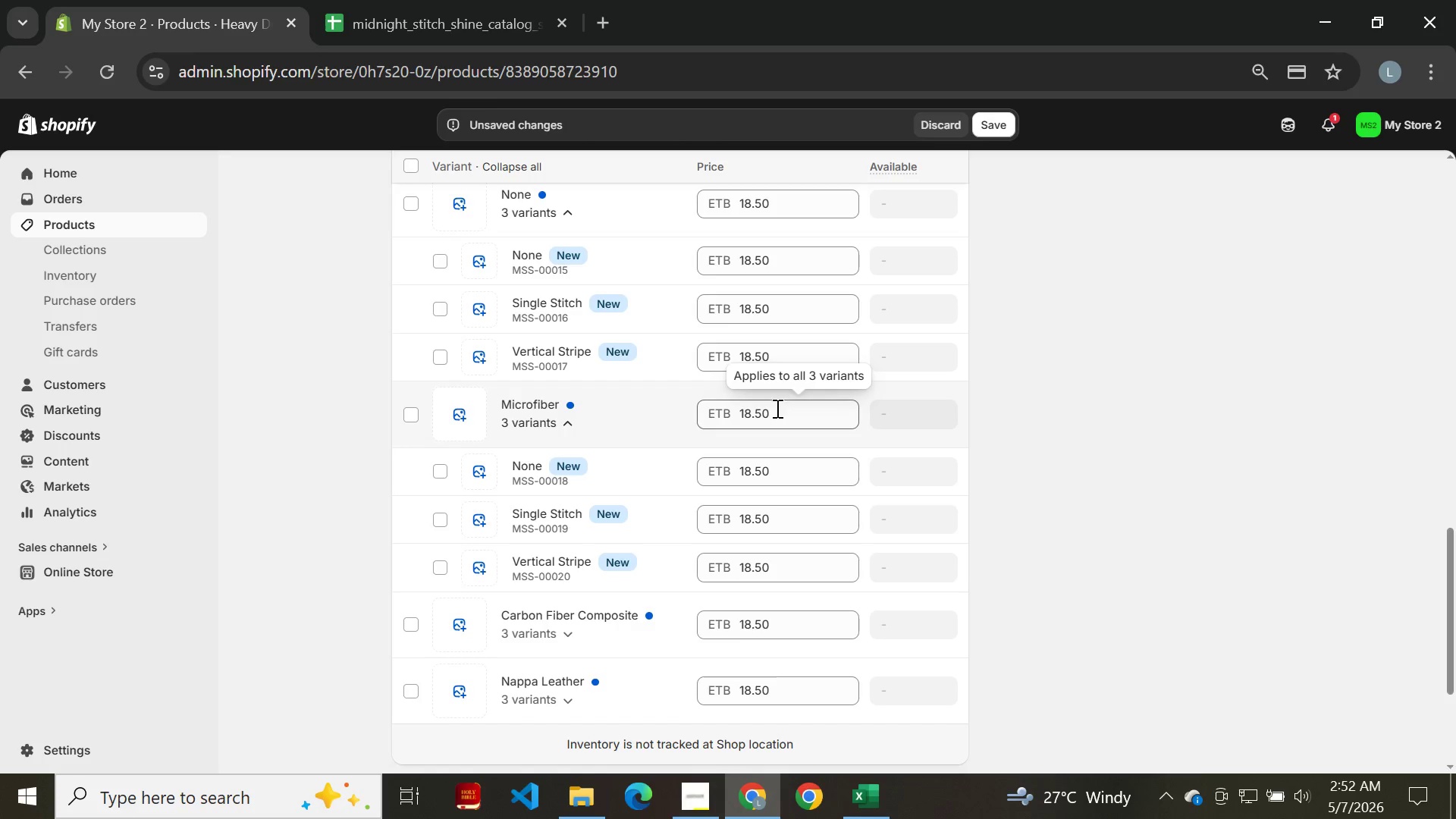 
left_click([776, 408])
 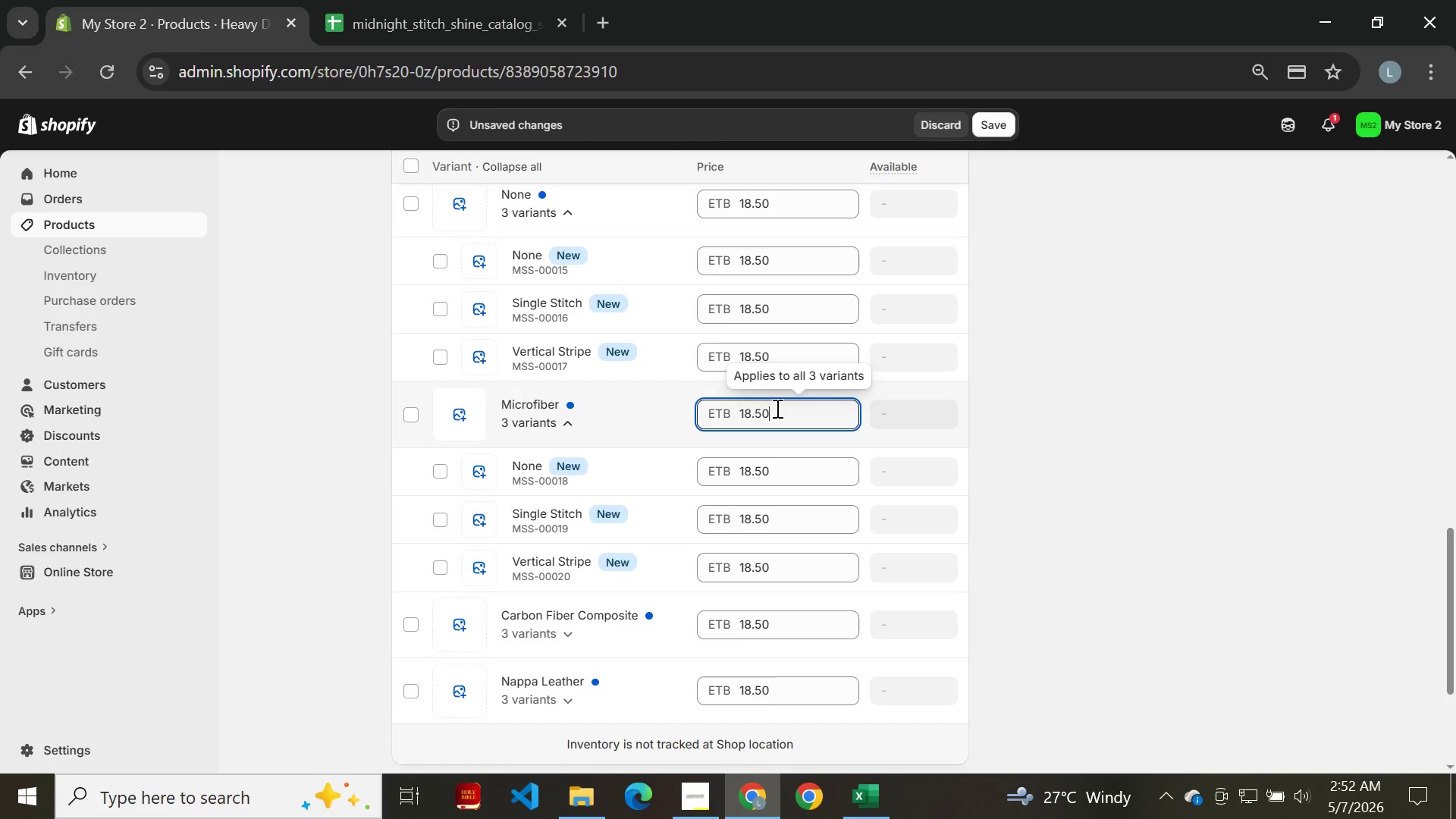 
key(Backspace)
 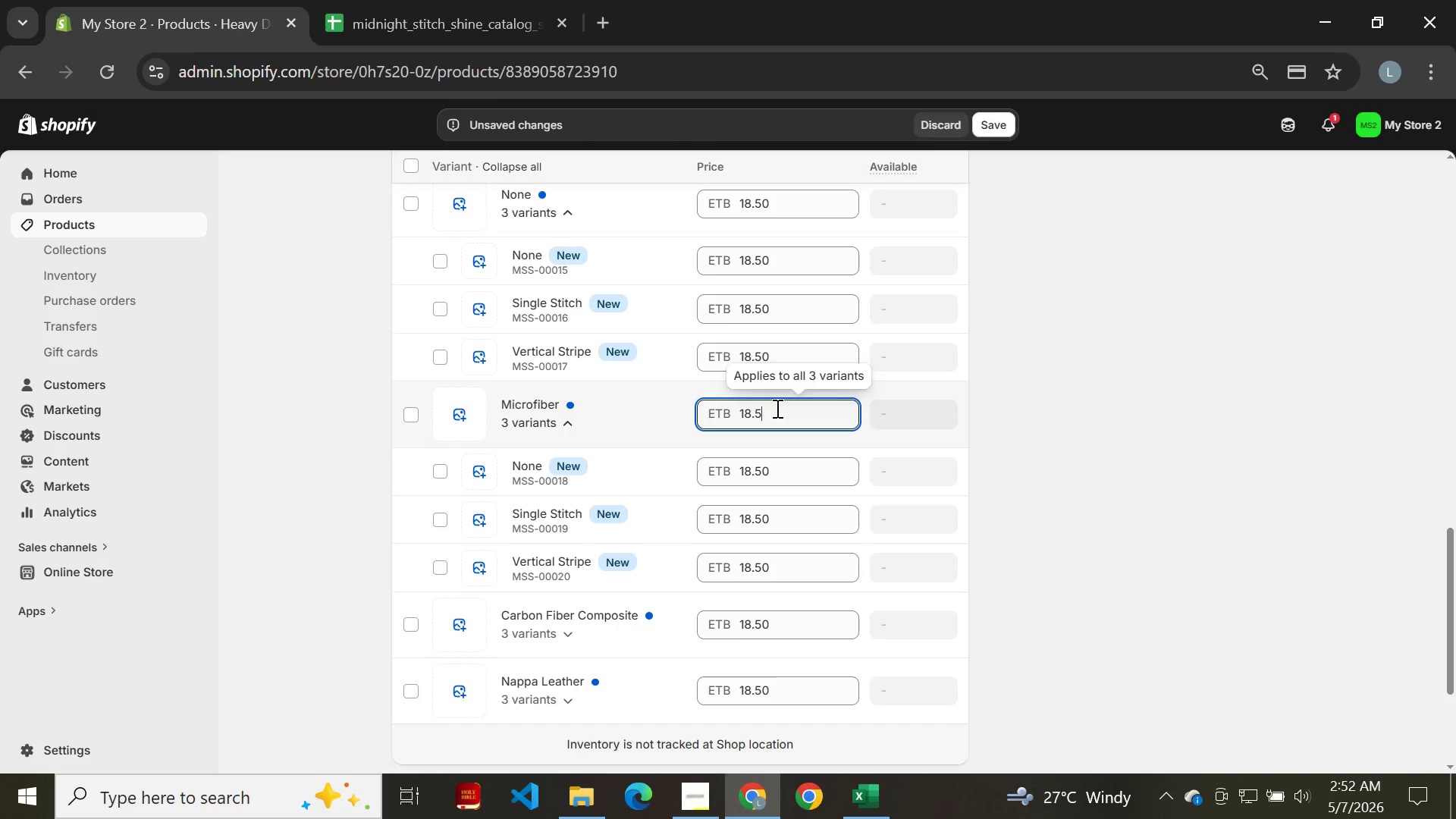 
key(Backspace)
 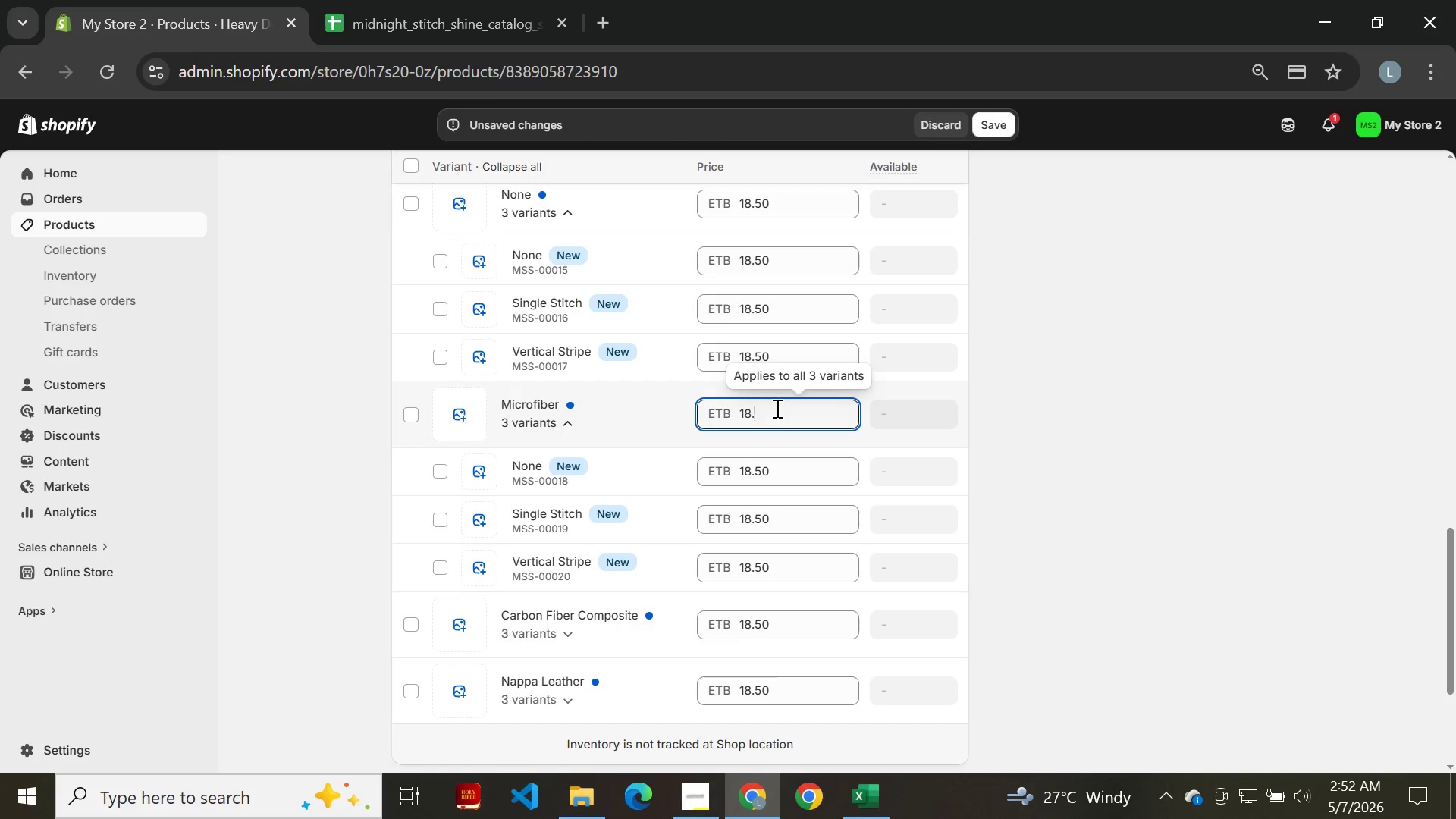 
key(Backspace)
 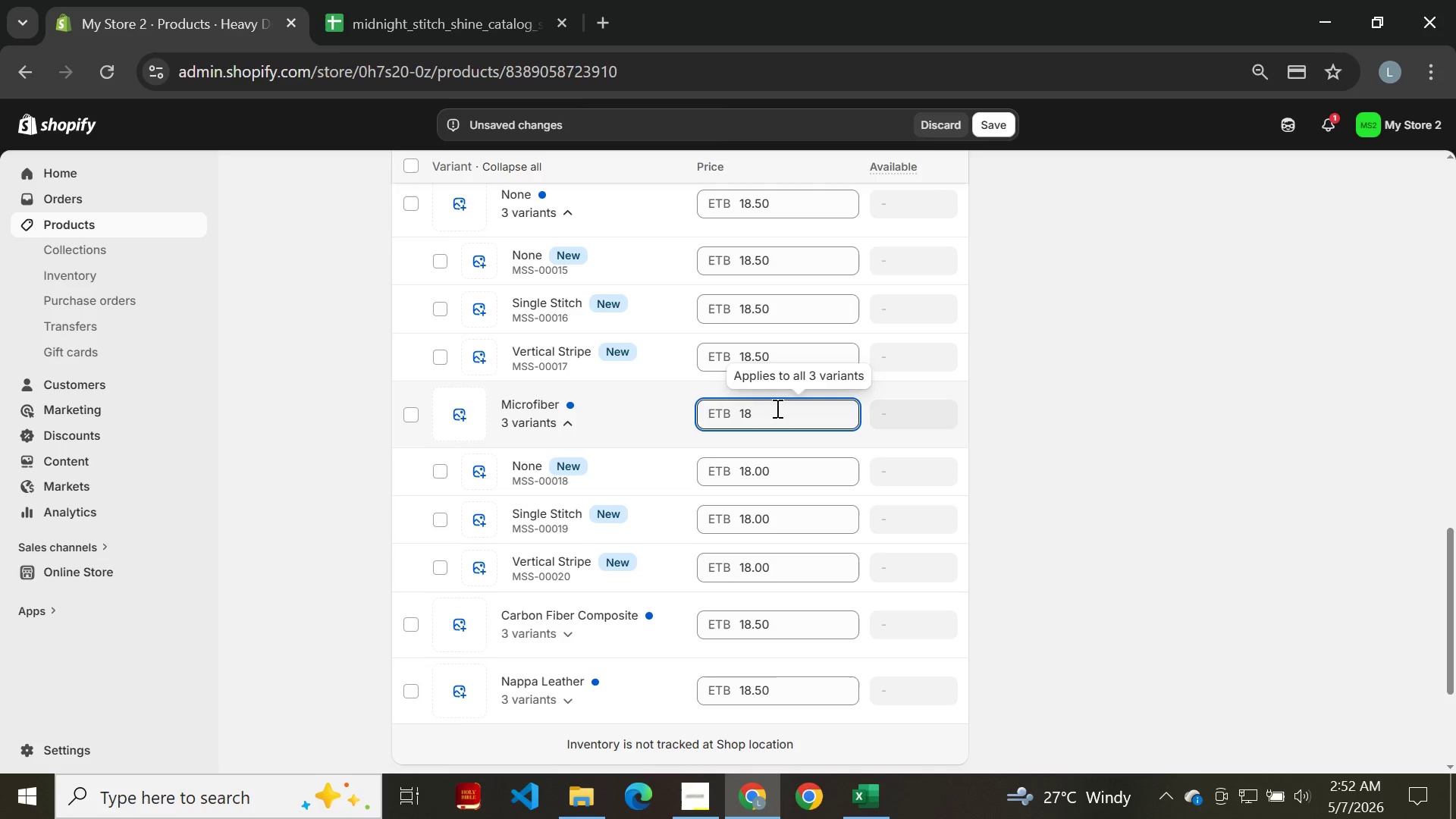 
key(Backspace)
 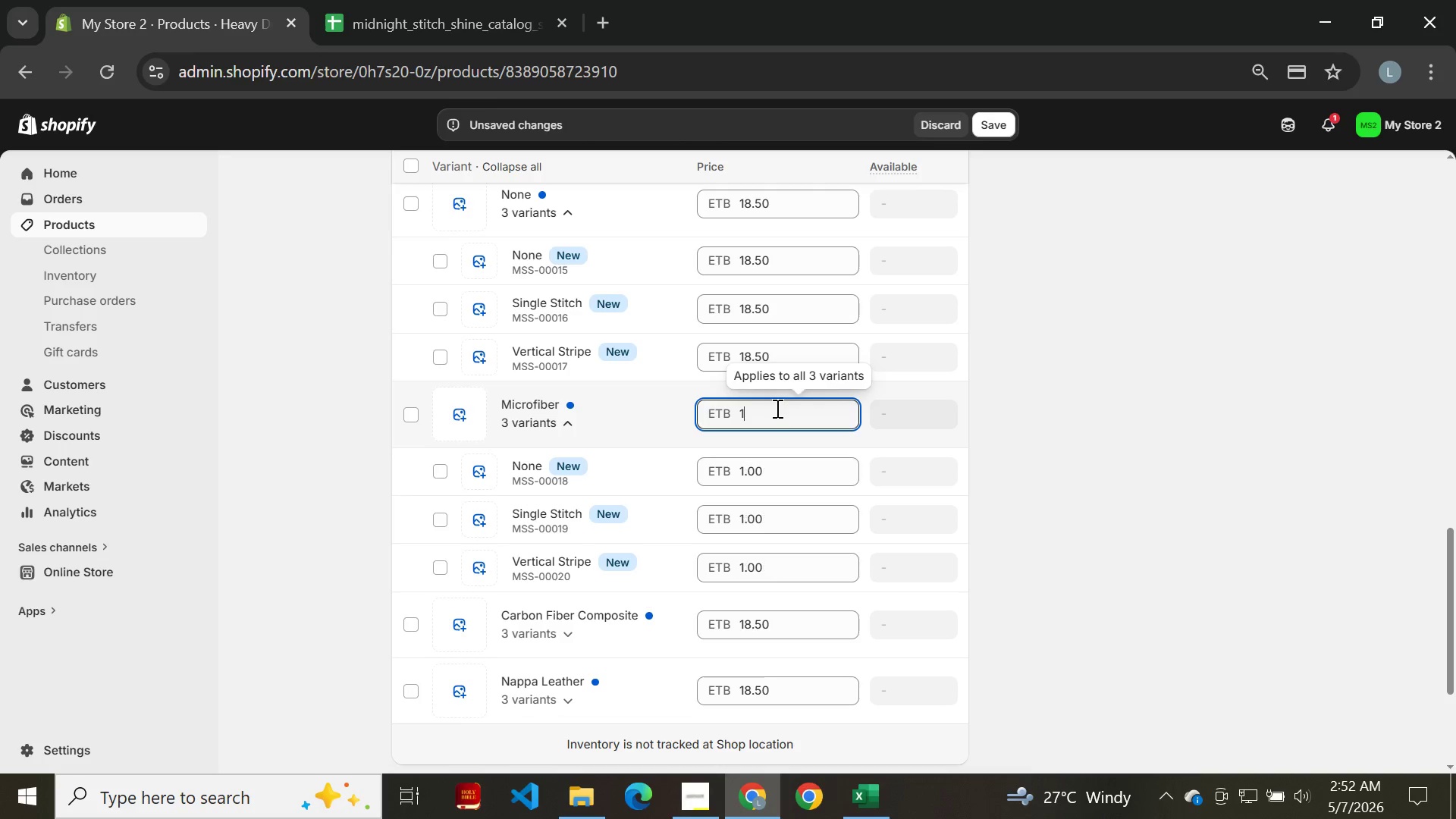 
key(Backspace)
 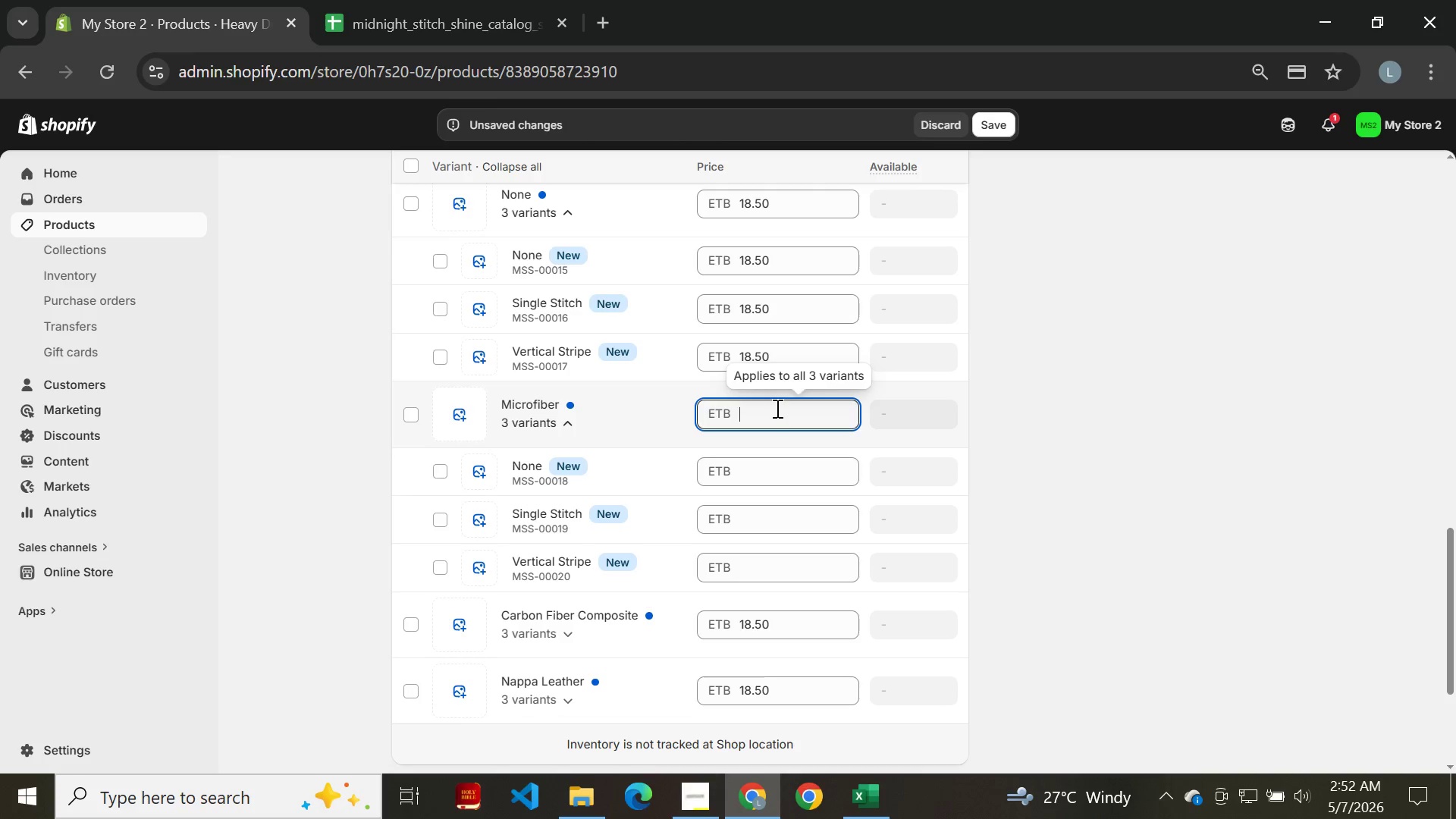 
type(171.54)
 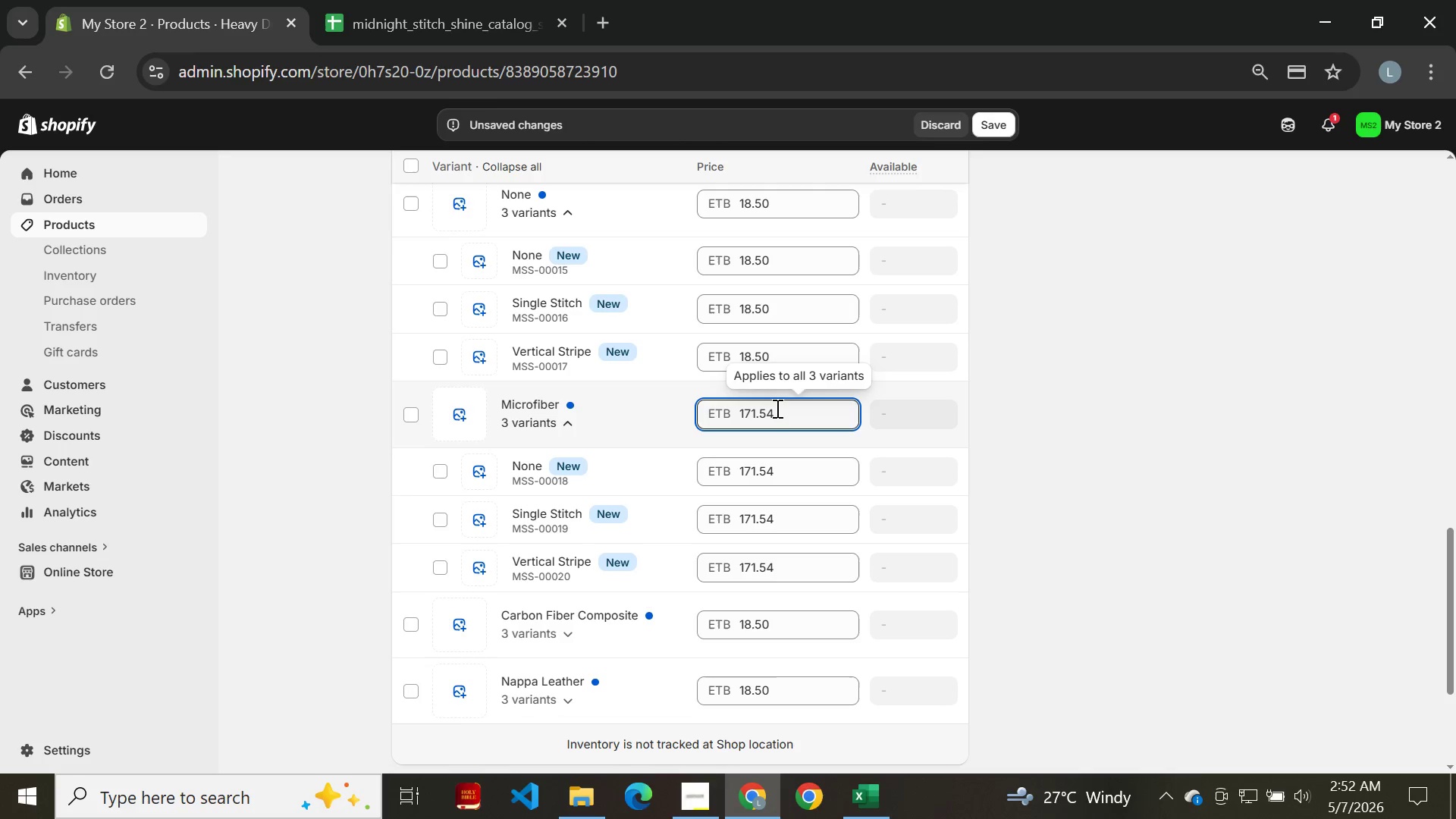 
key(Enter)
 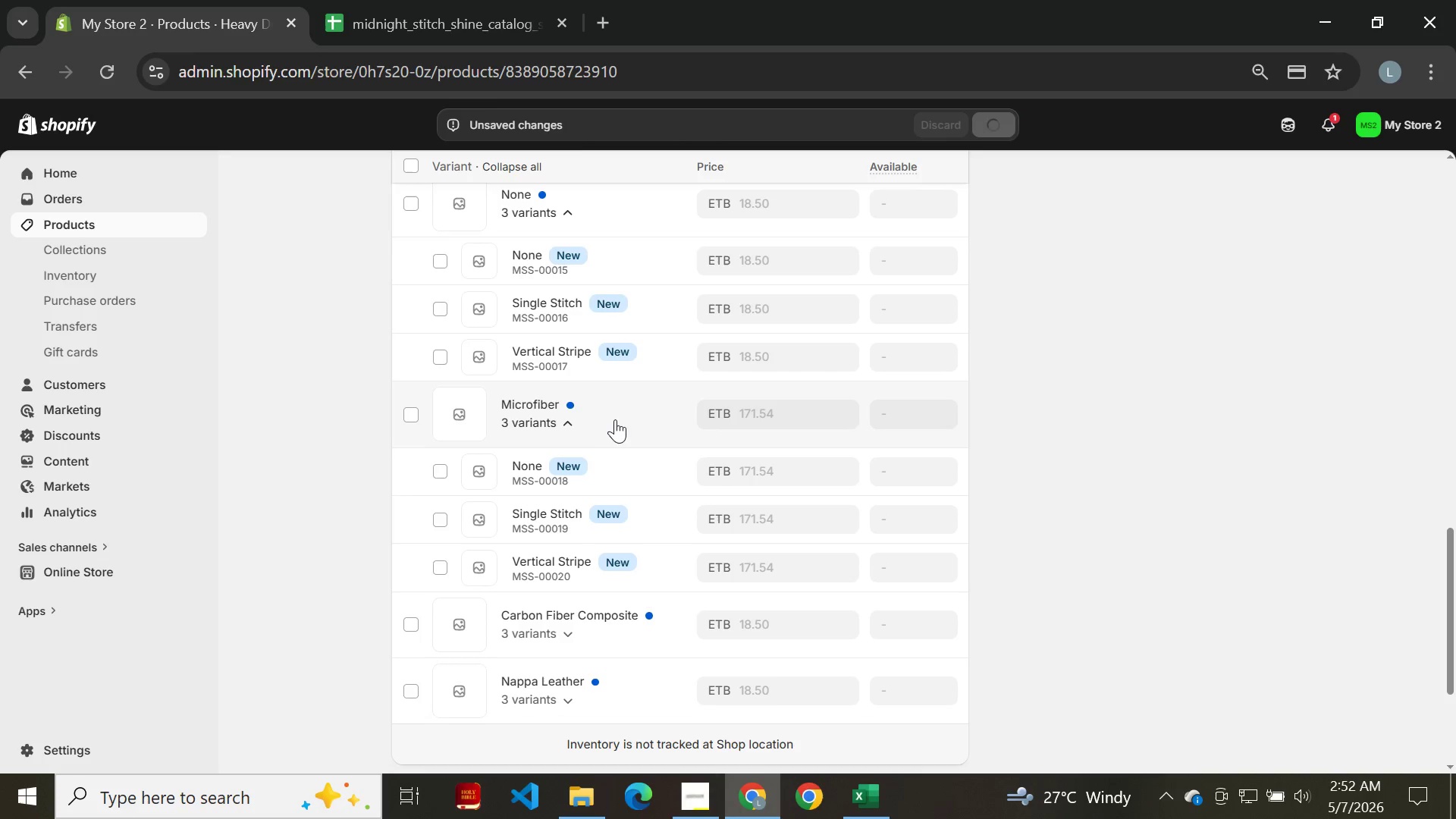 
wait(9.92)
 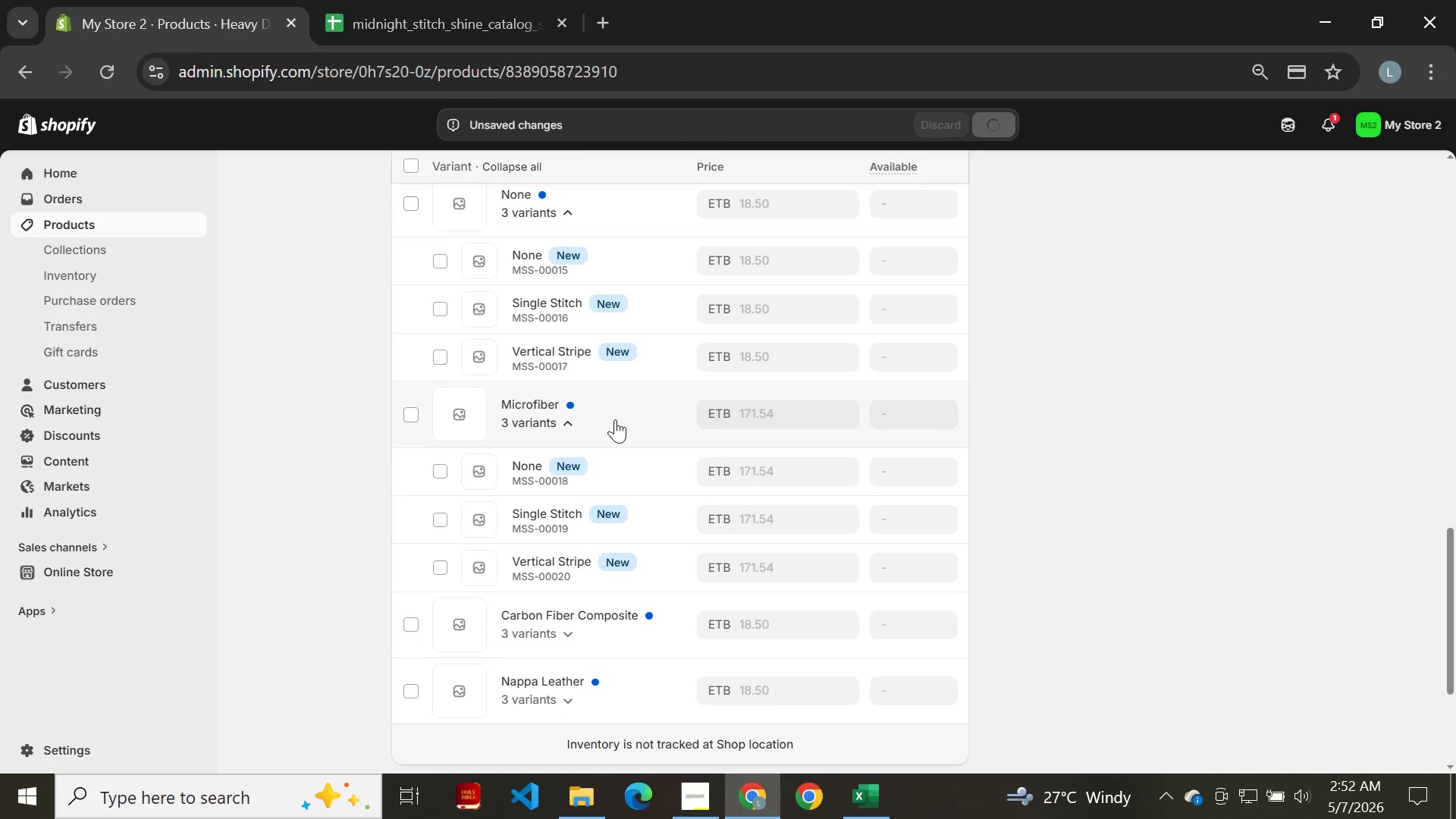 
left_click([517, 409])
 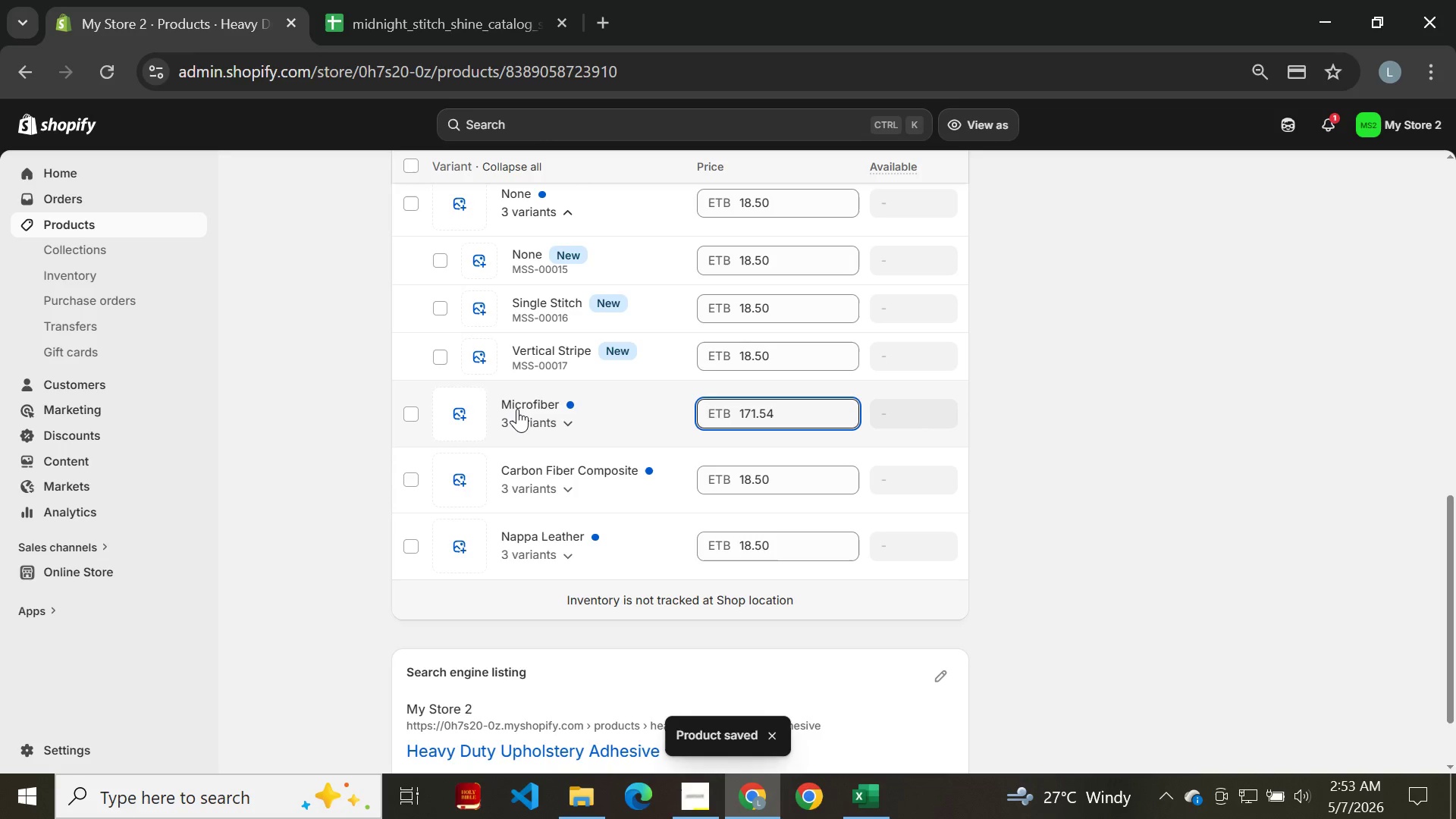 
left_click([517, 409])
 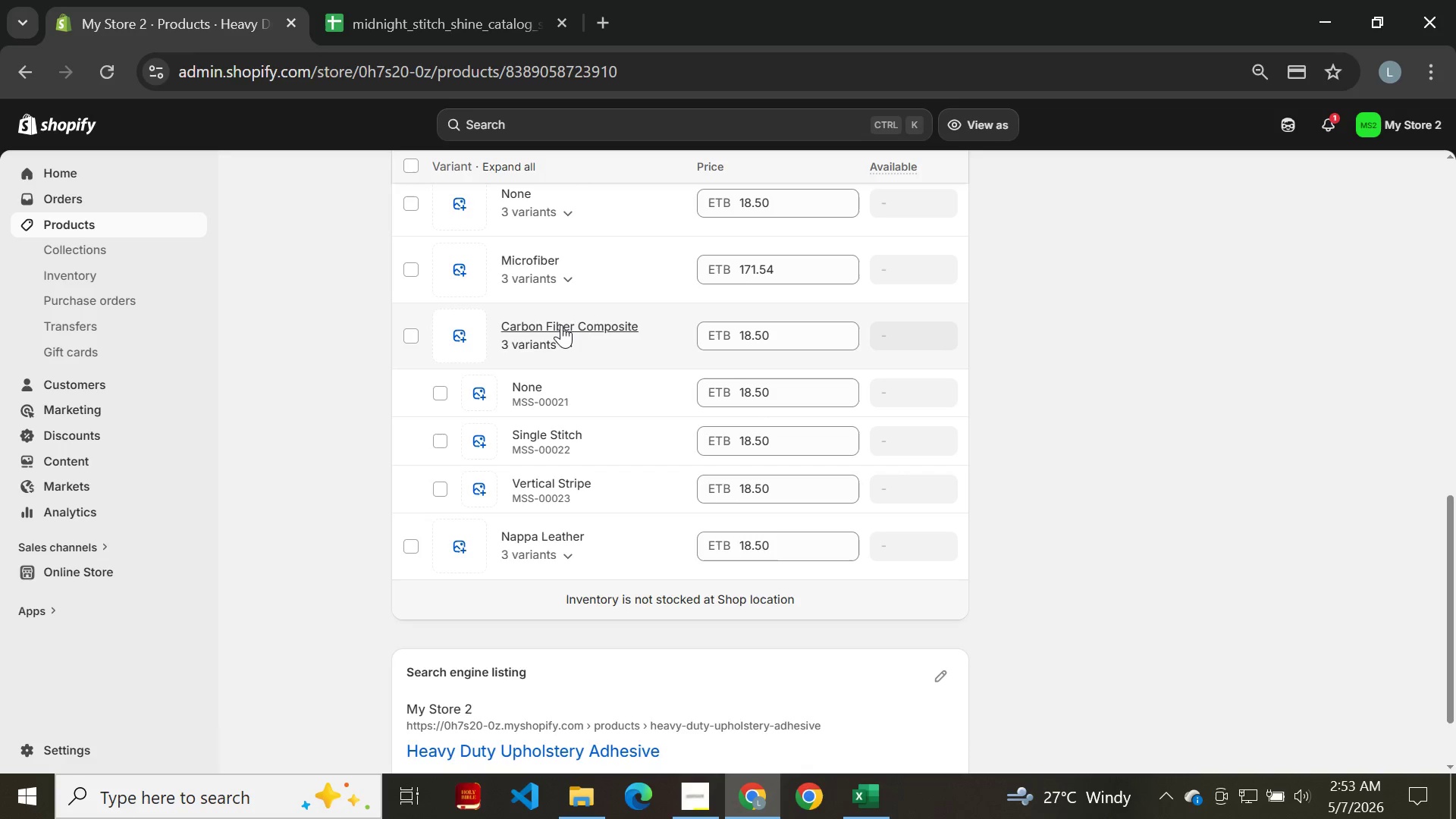 
left_click([554, 255])
 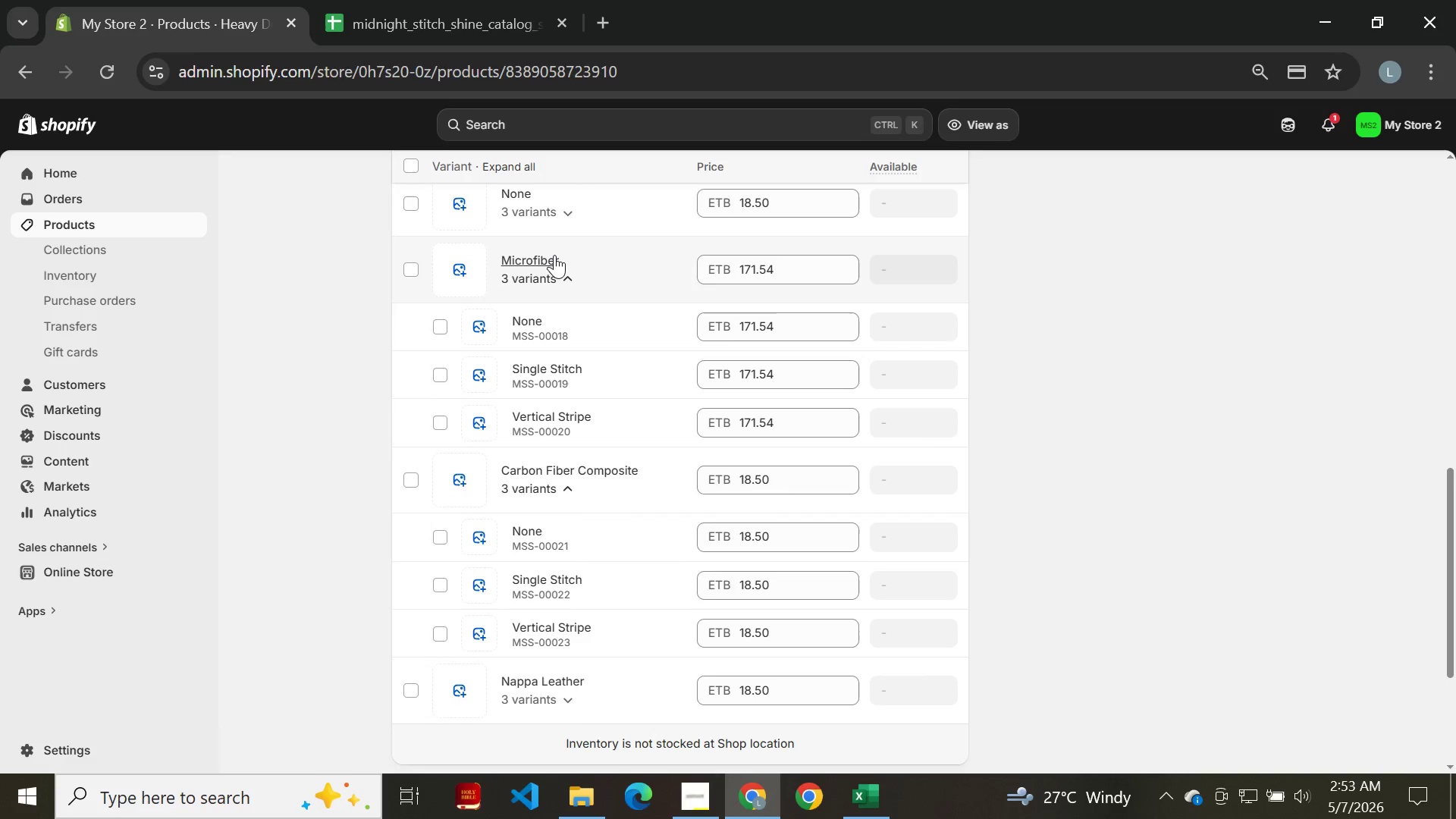 
double_click([554, 255])
 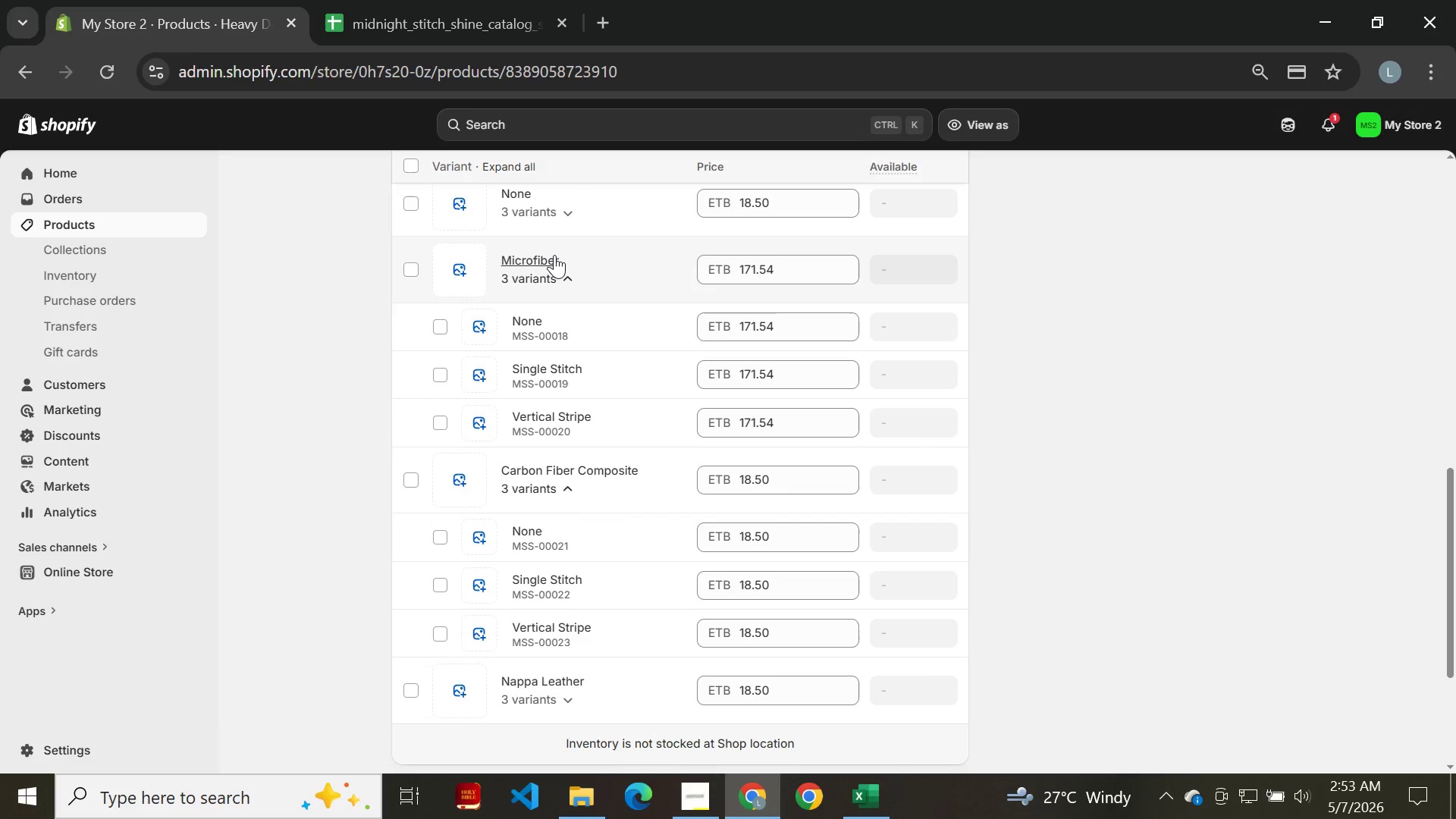 
left_click([554, 255])
 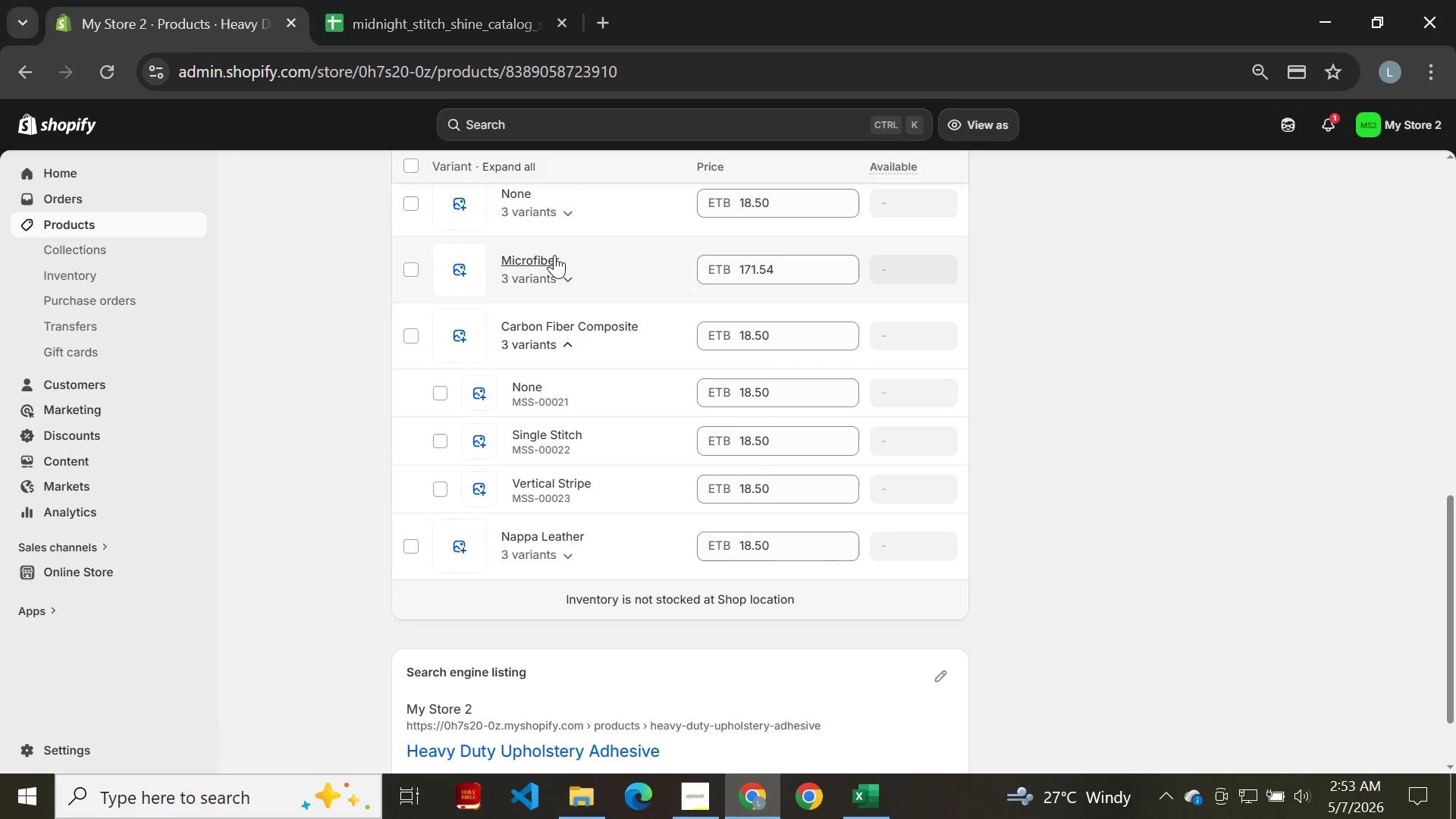 
left_click([554, 255])
 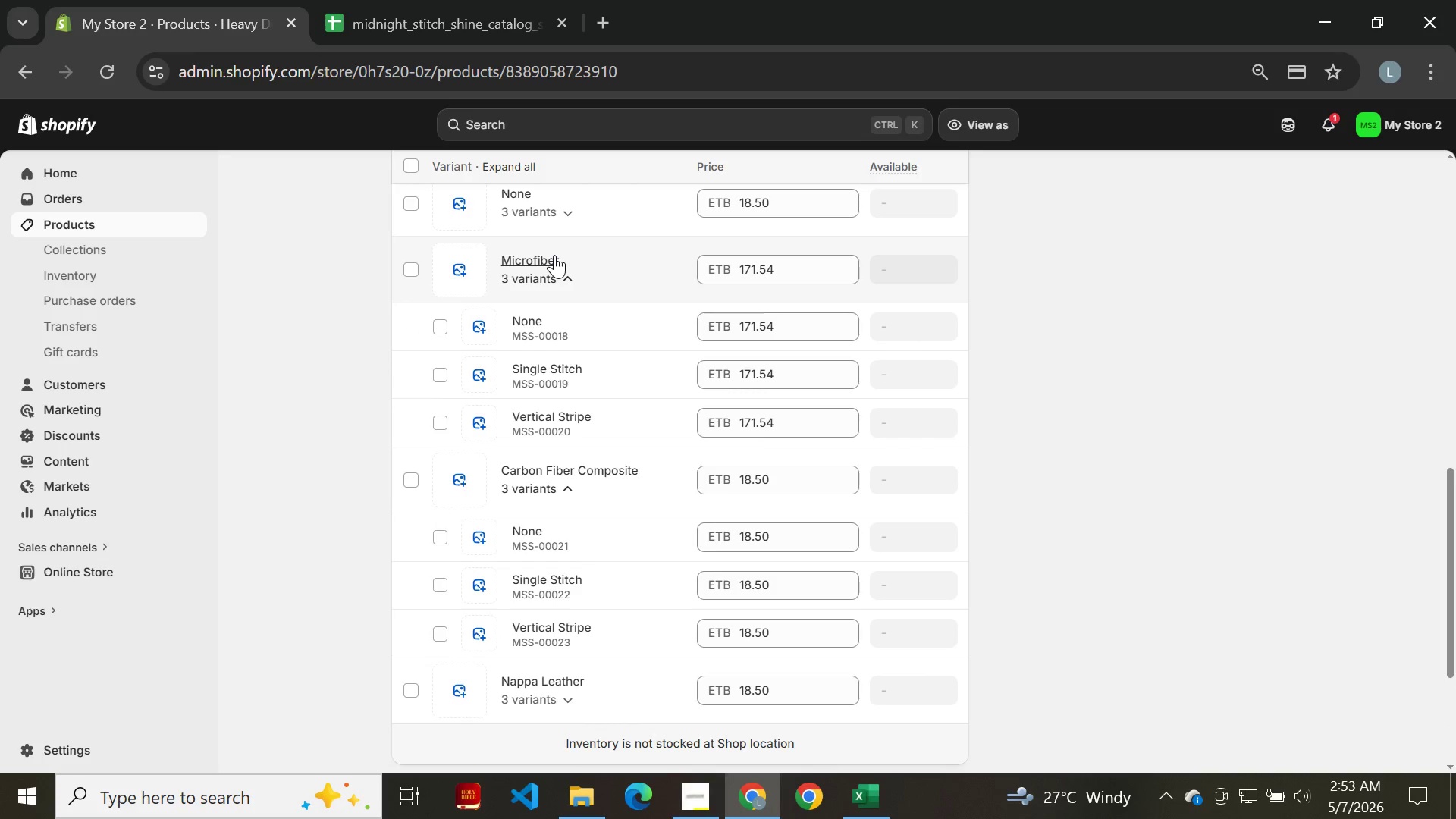 
left_click([554, 255])
 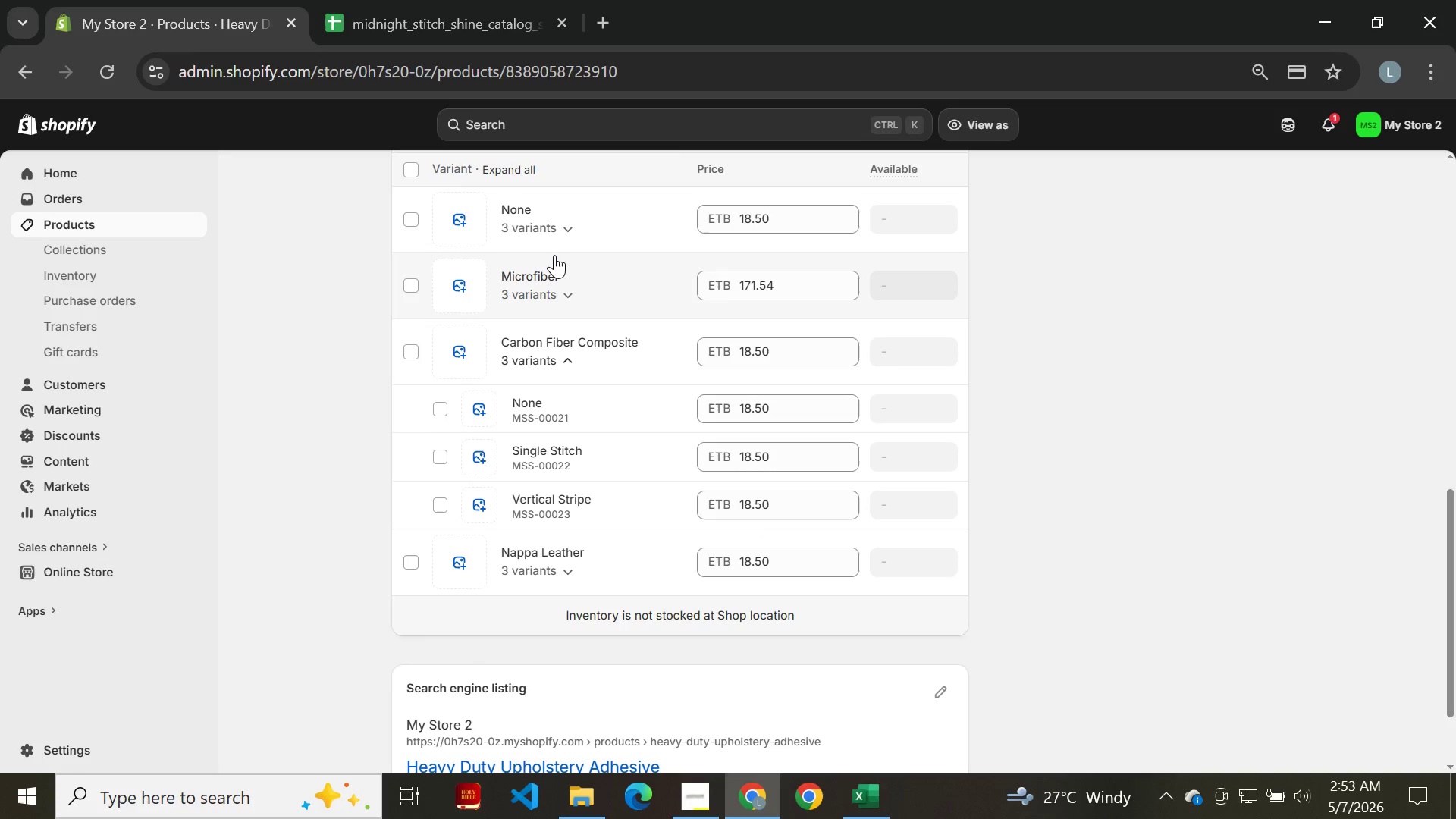 
wait(7.48)
 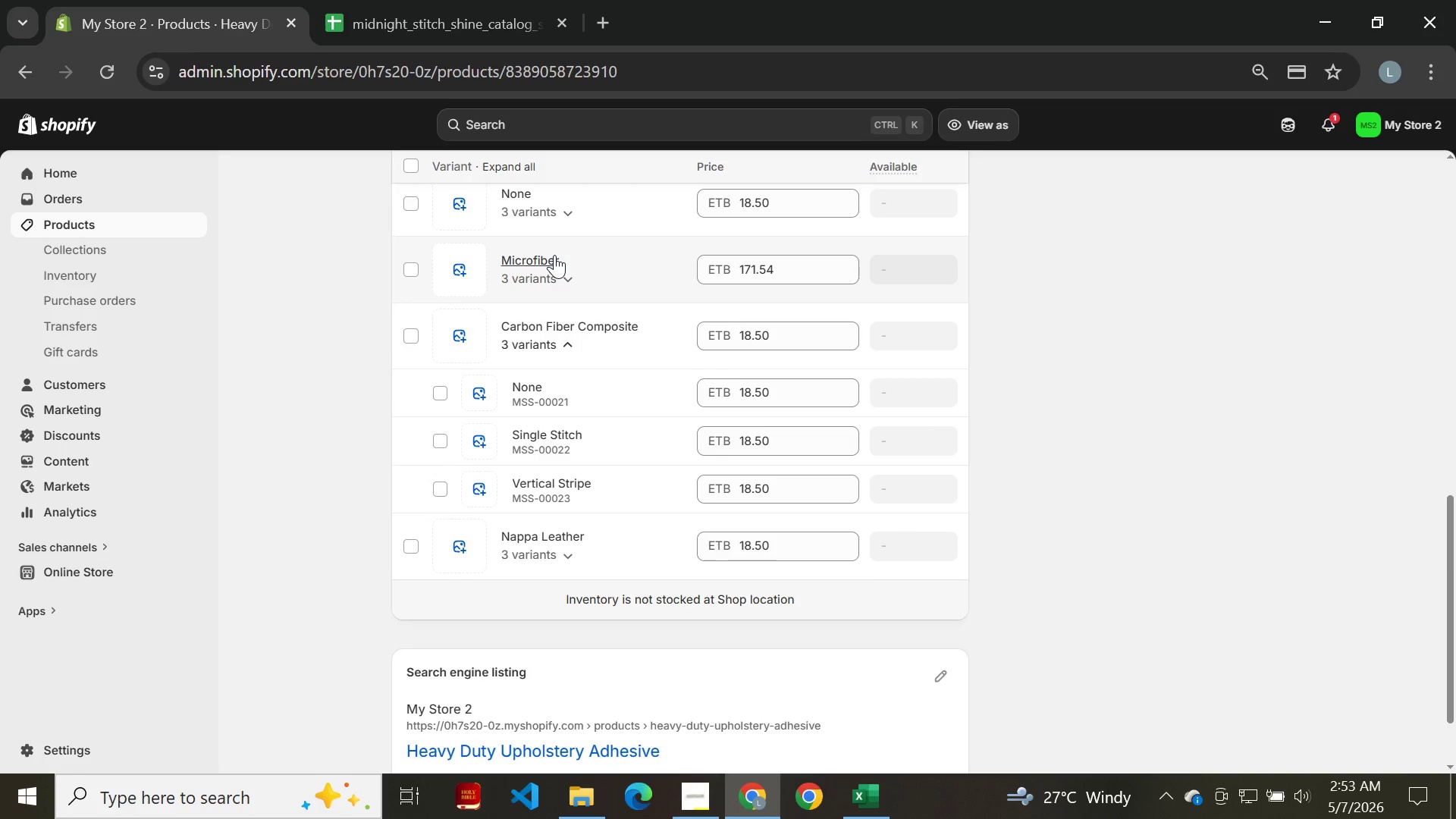 
mouse_move([535, 381])
 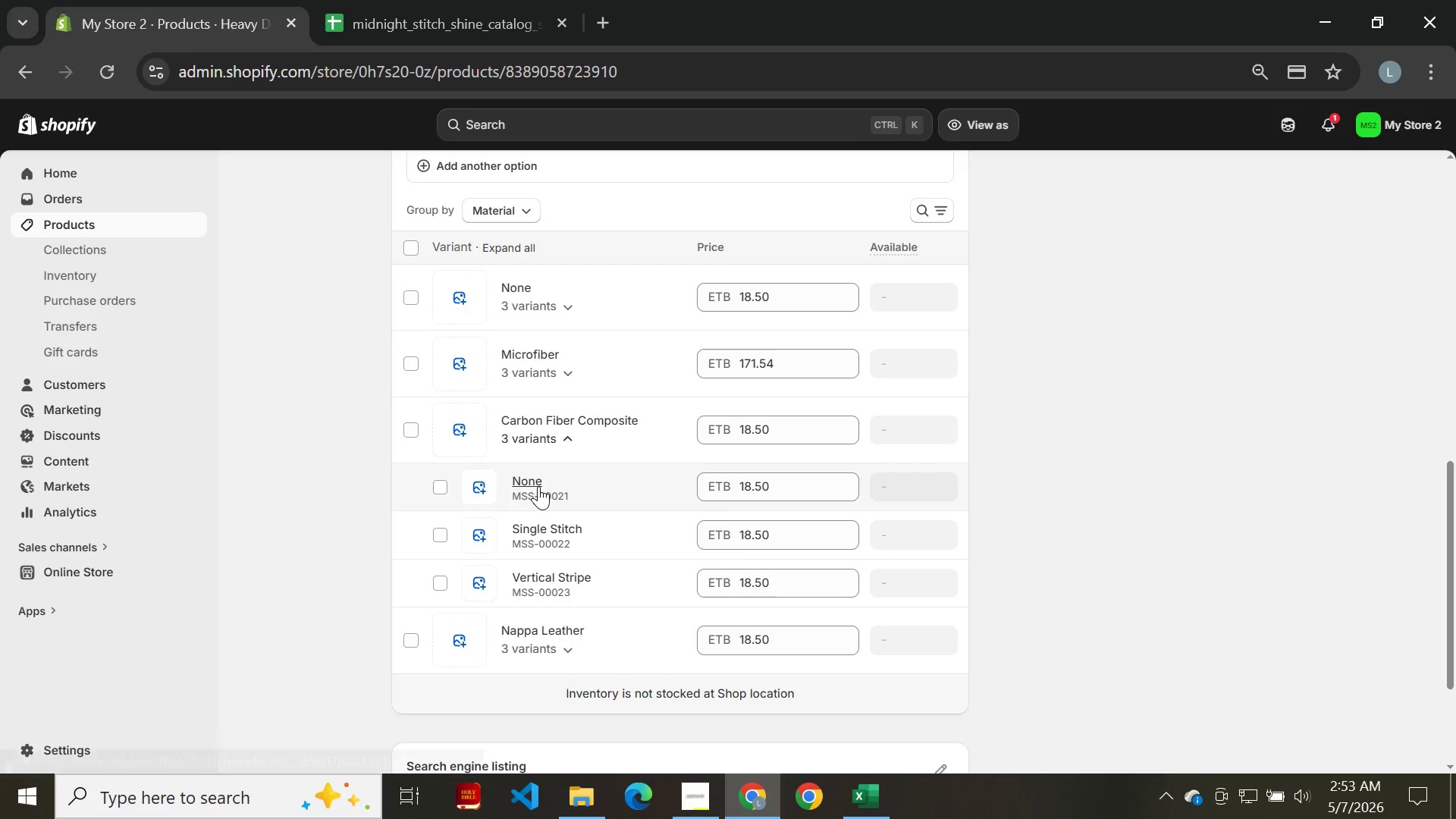 
mouse_move([536, 429])
 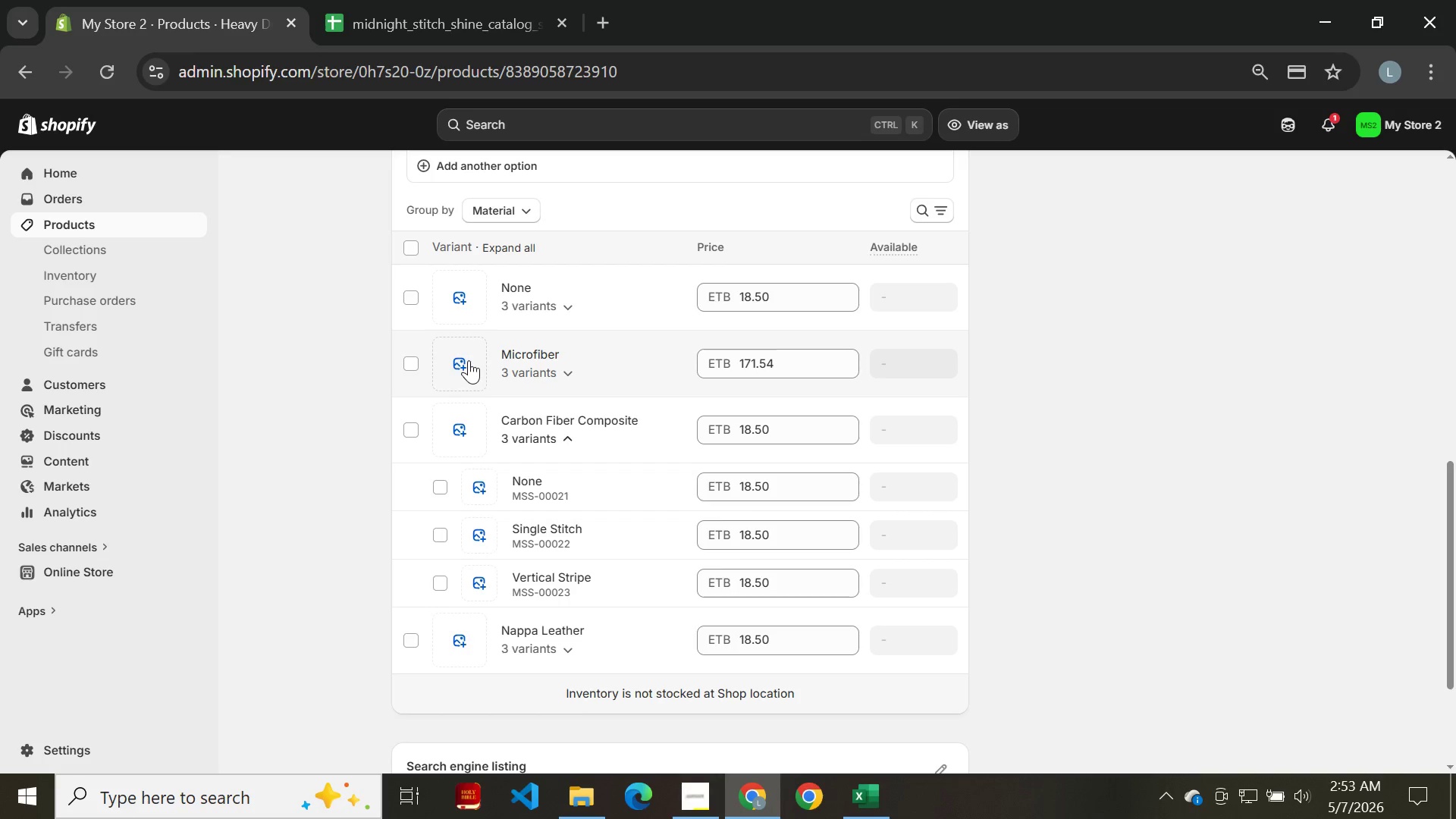 
left_click([500, 356])
 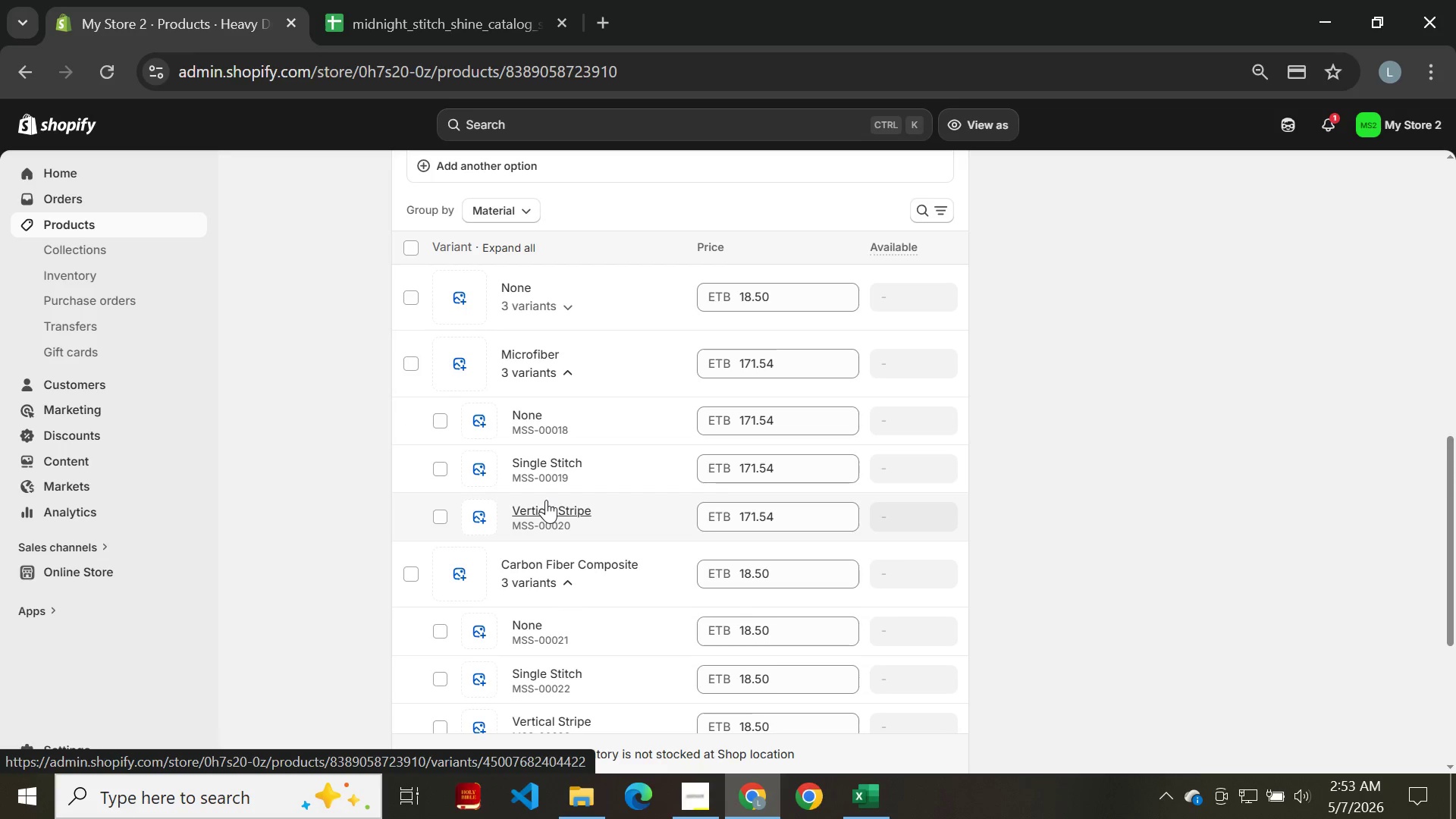 
wait(7.77)
 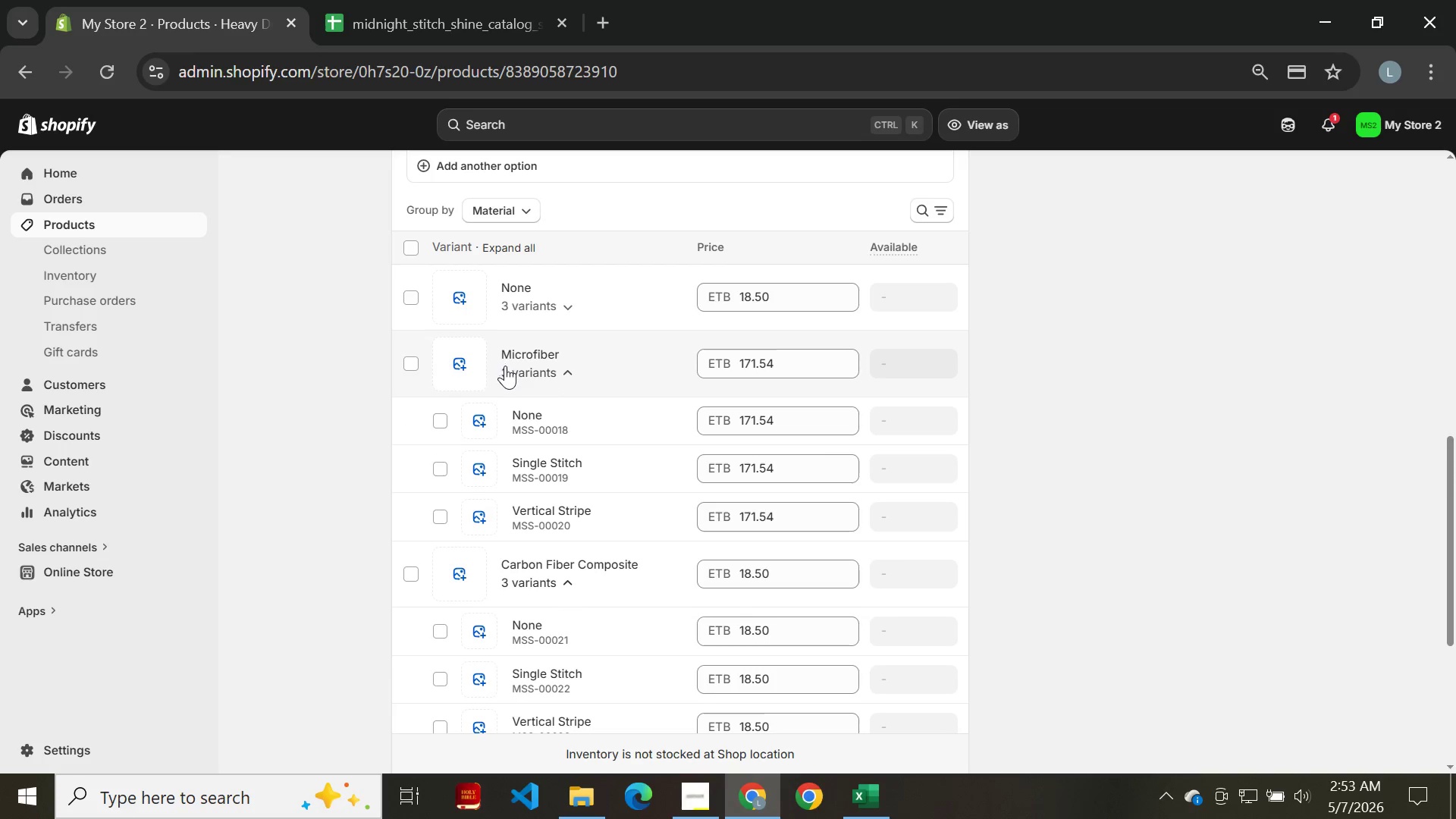 
left_click([536, 413])
 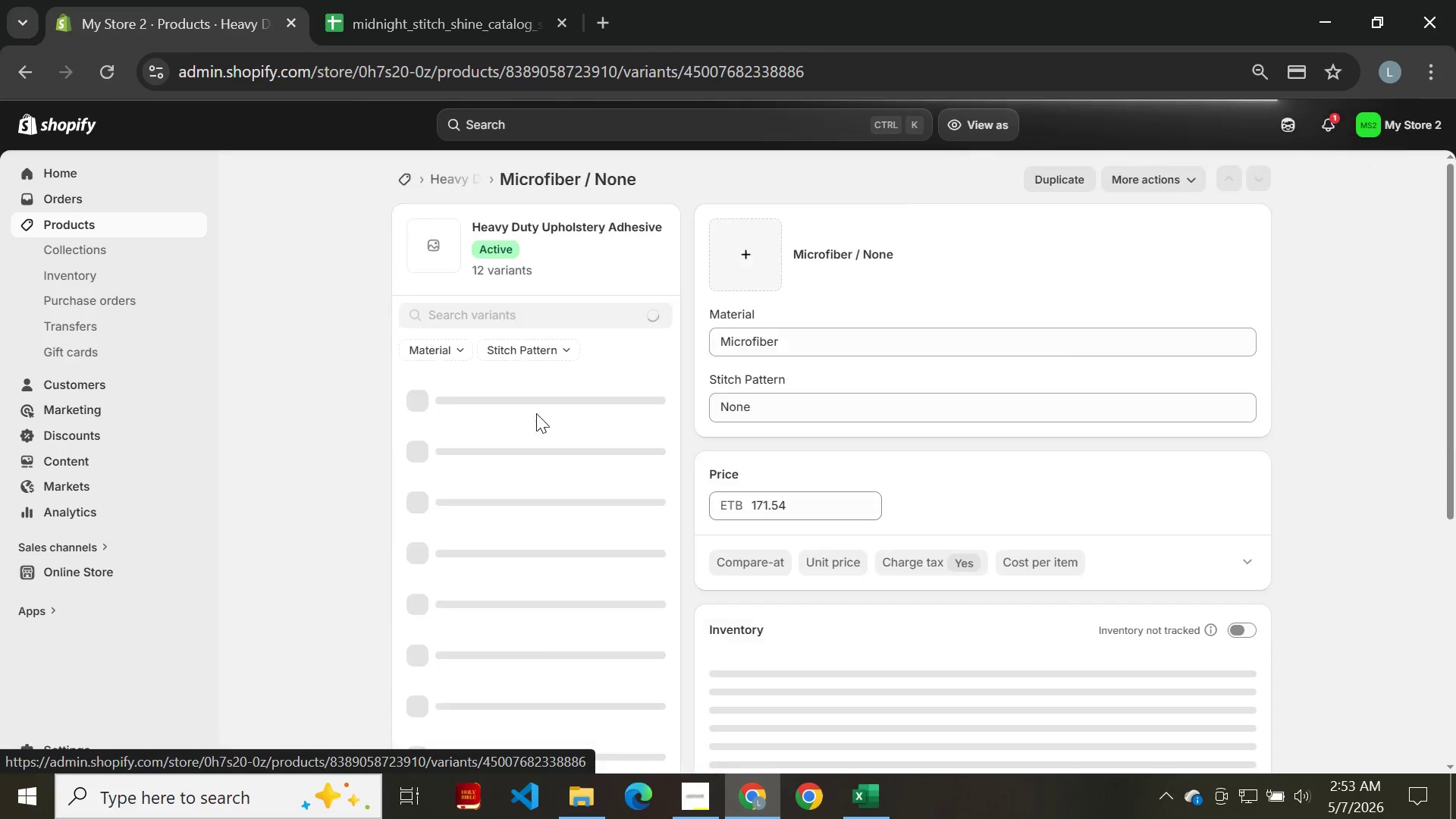 
wait(5.02)
 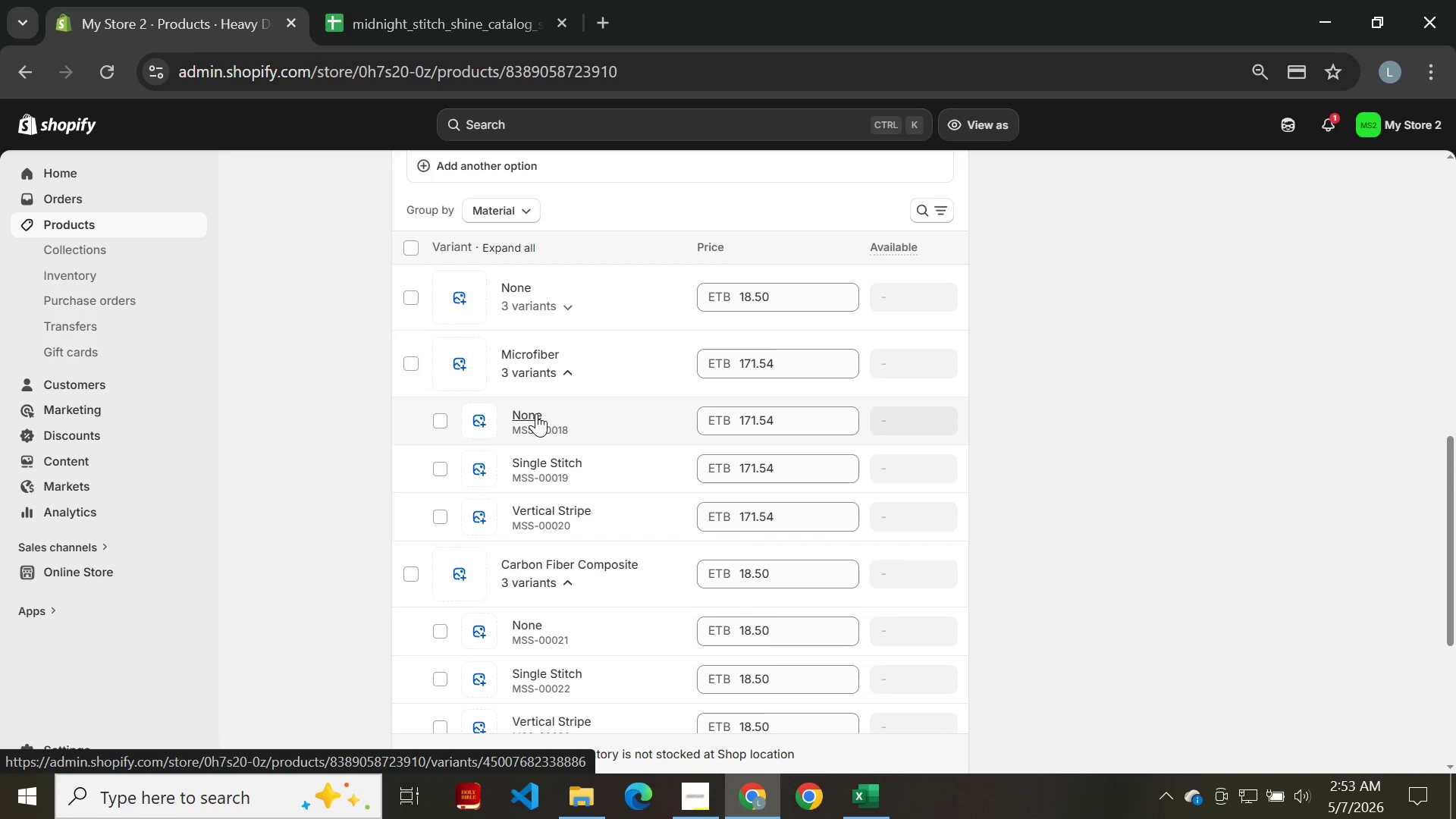 
mouse_move([1144, 619])
 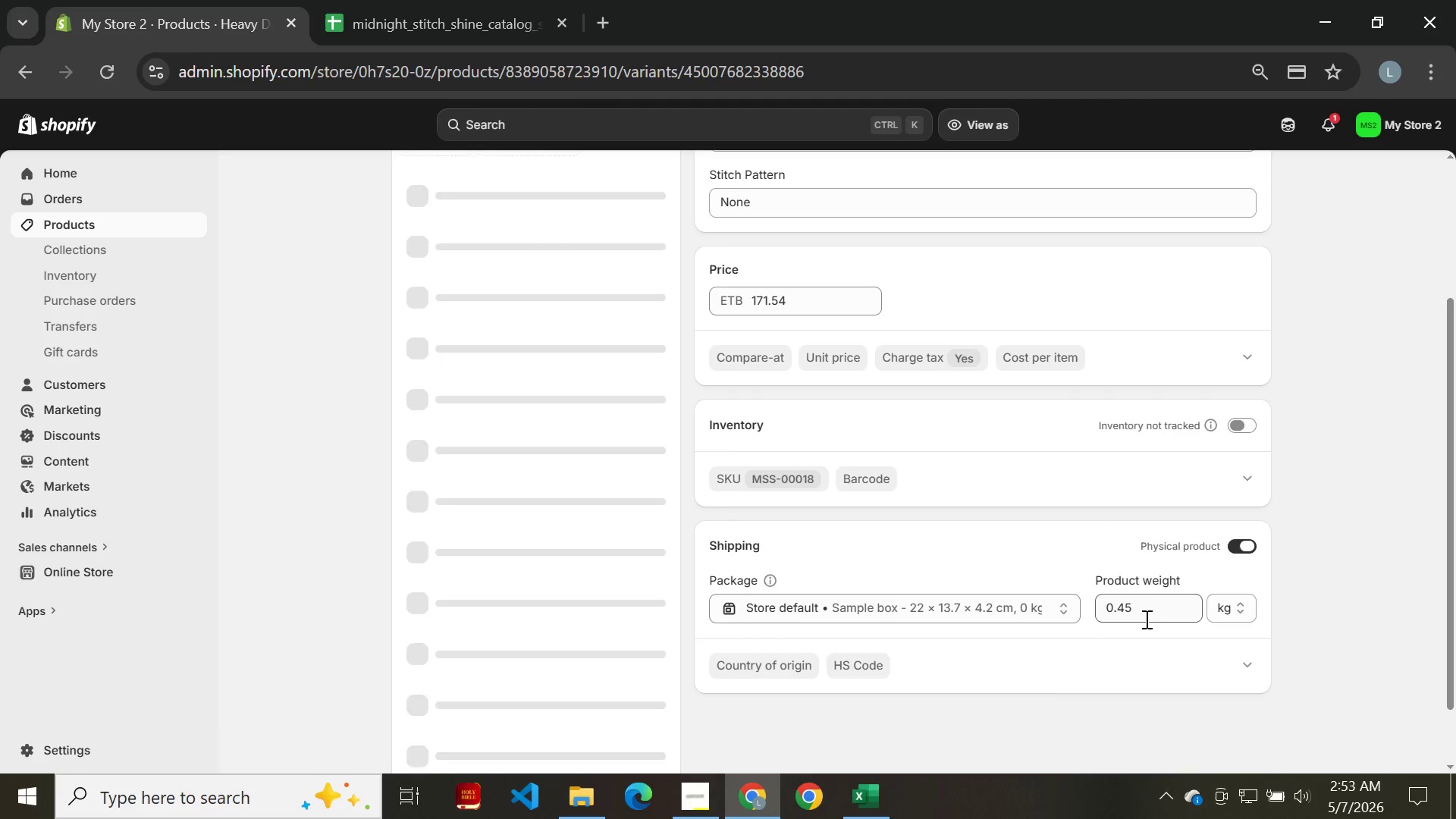 
left_click([1145, 619])
 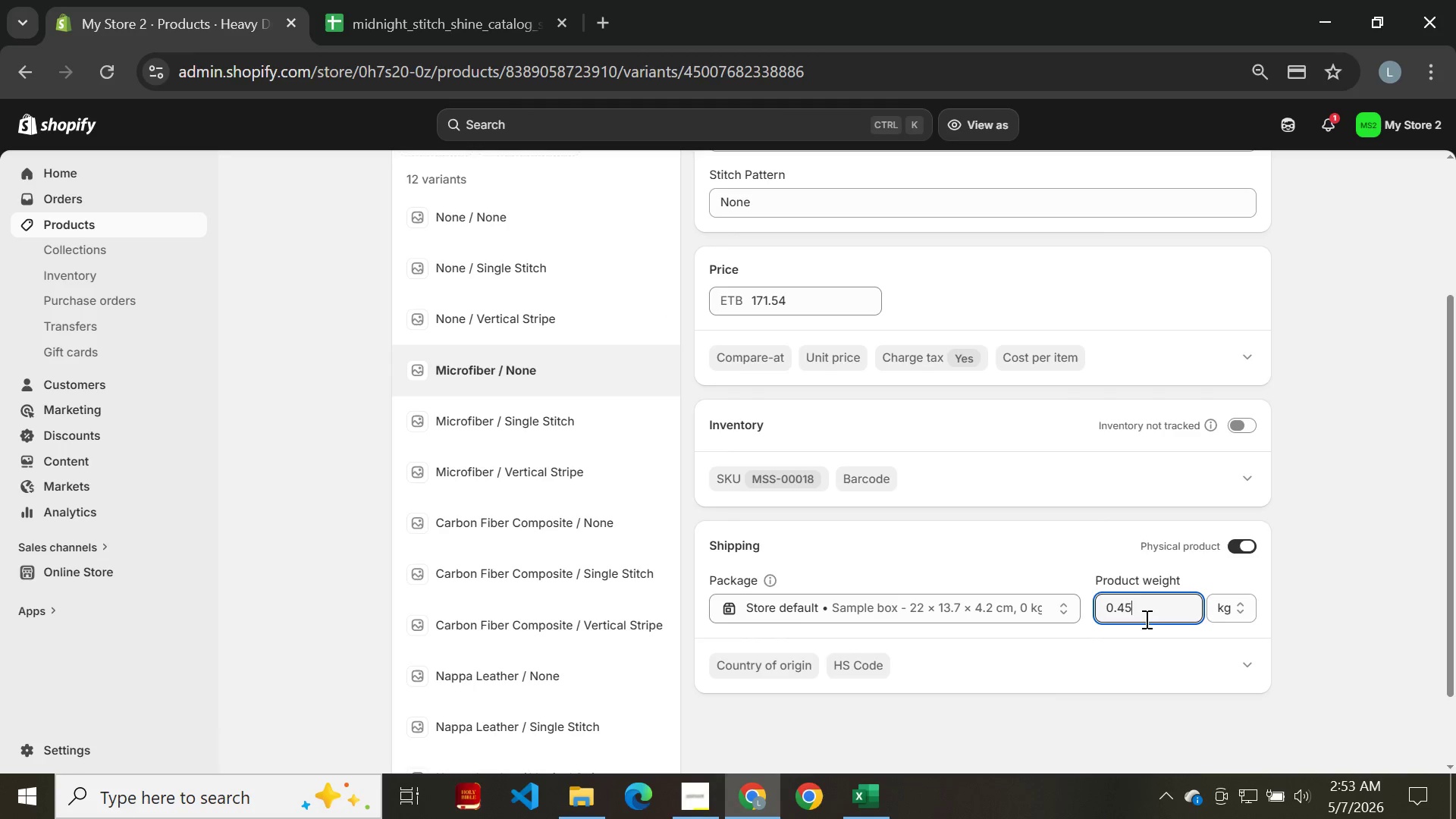 
key(Backspace)
key(Backspace)
key(Backspace)
key(Backspace)
key(Backspace)
type(2.95)
 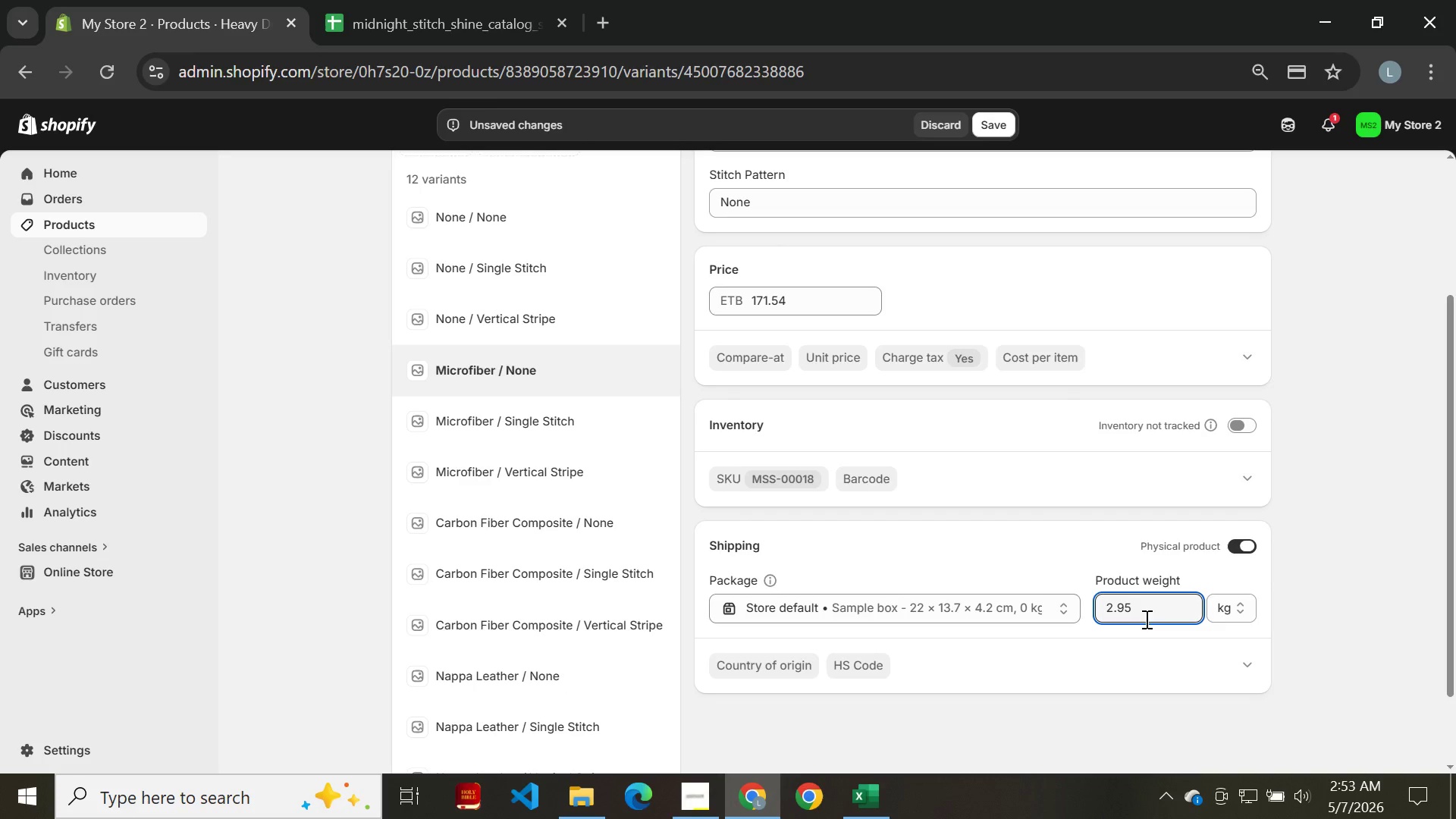 
key(Enter)
 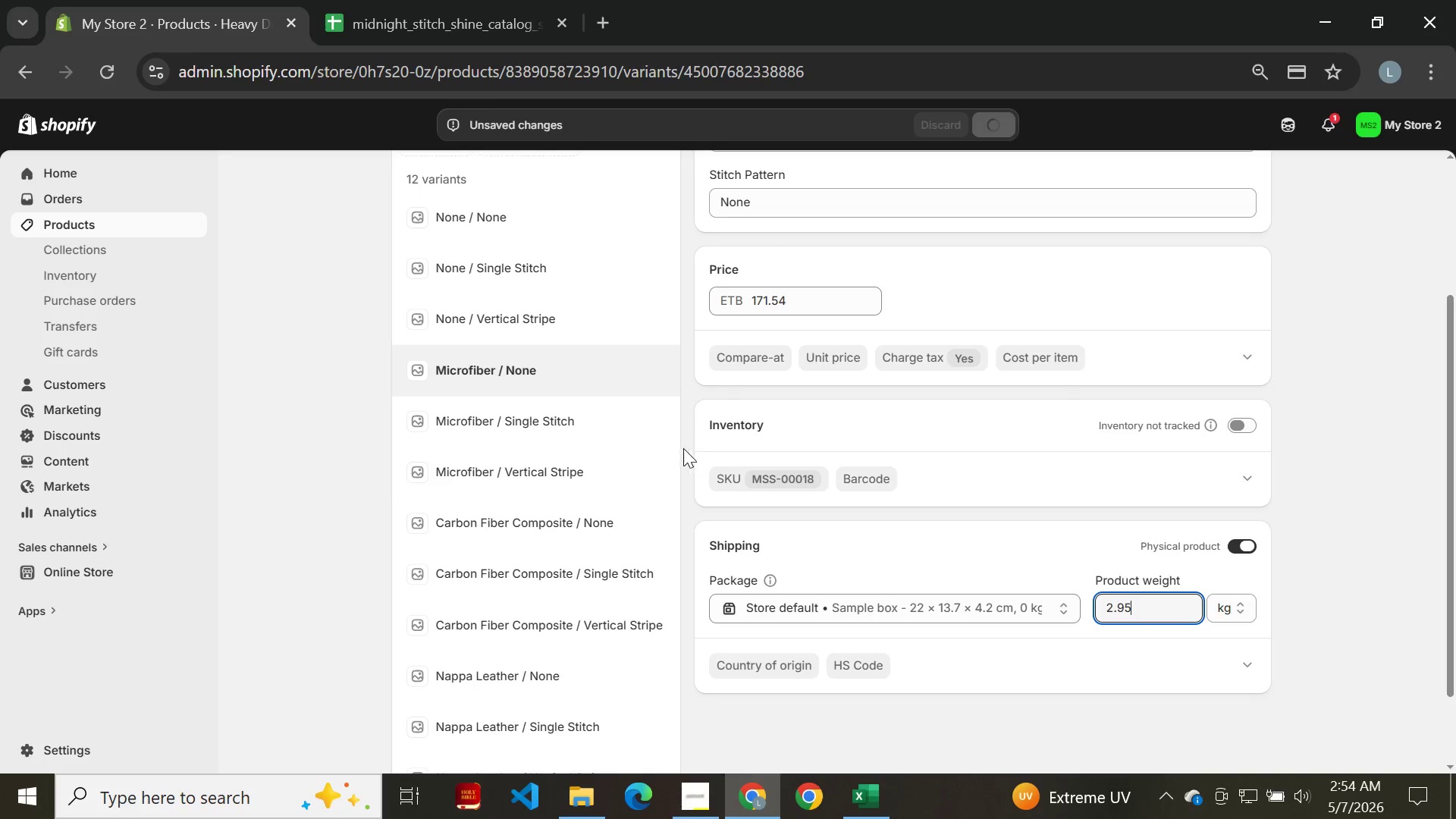 
wait(6.83)
 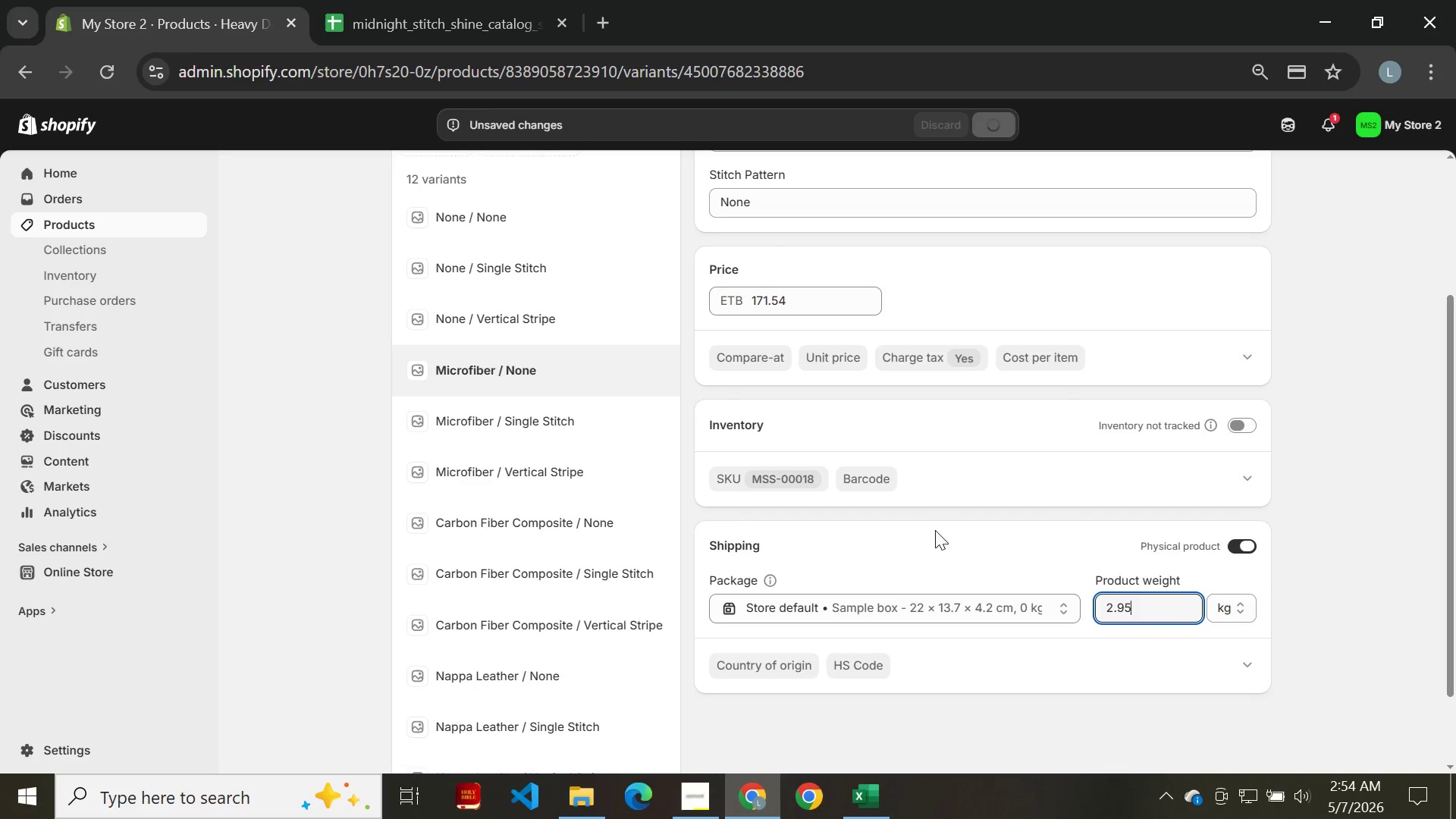 
left_click([24, 75])
 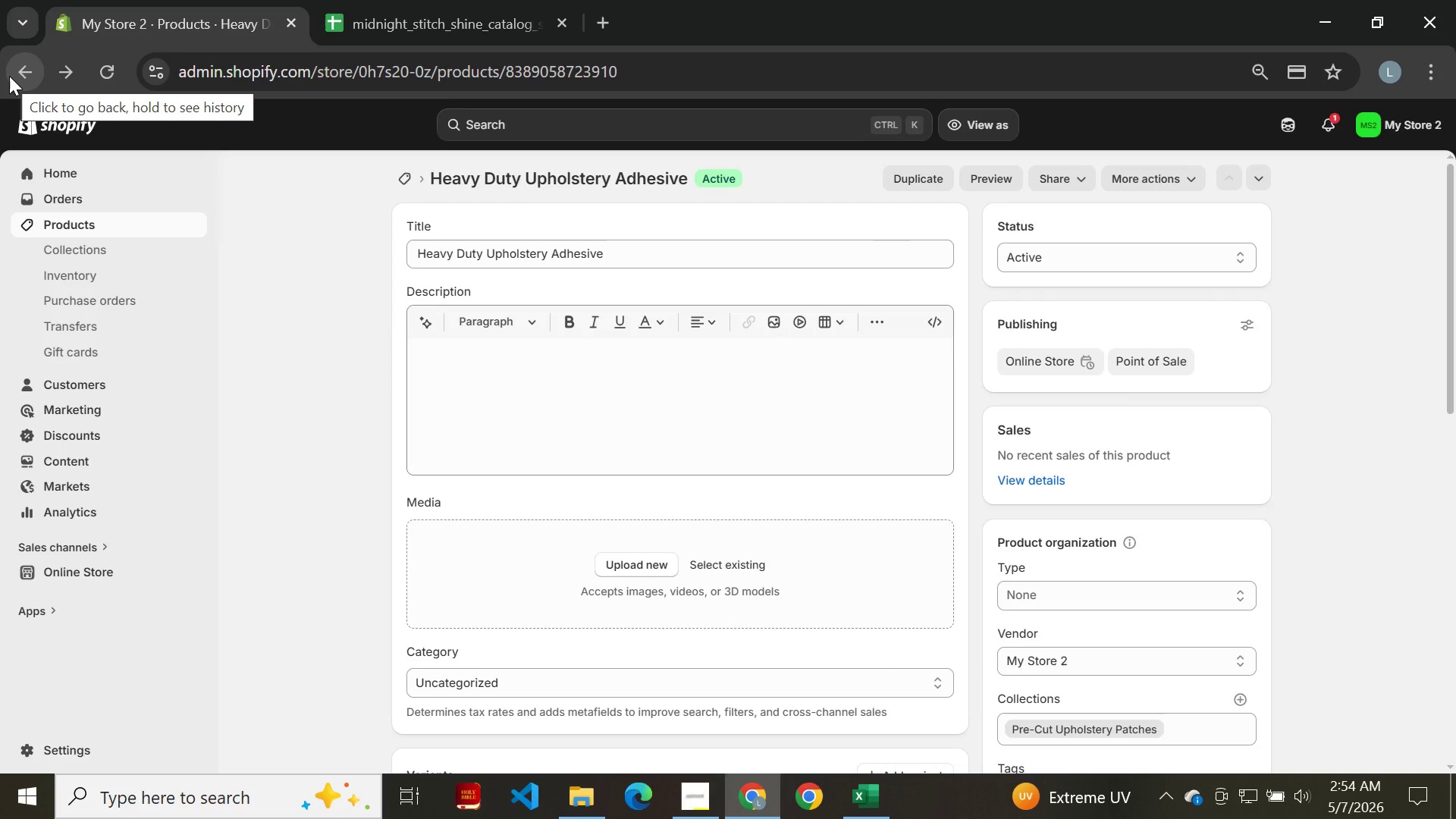 
wait(6.94)
 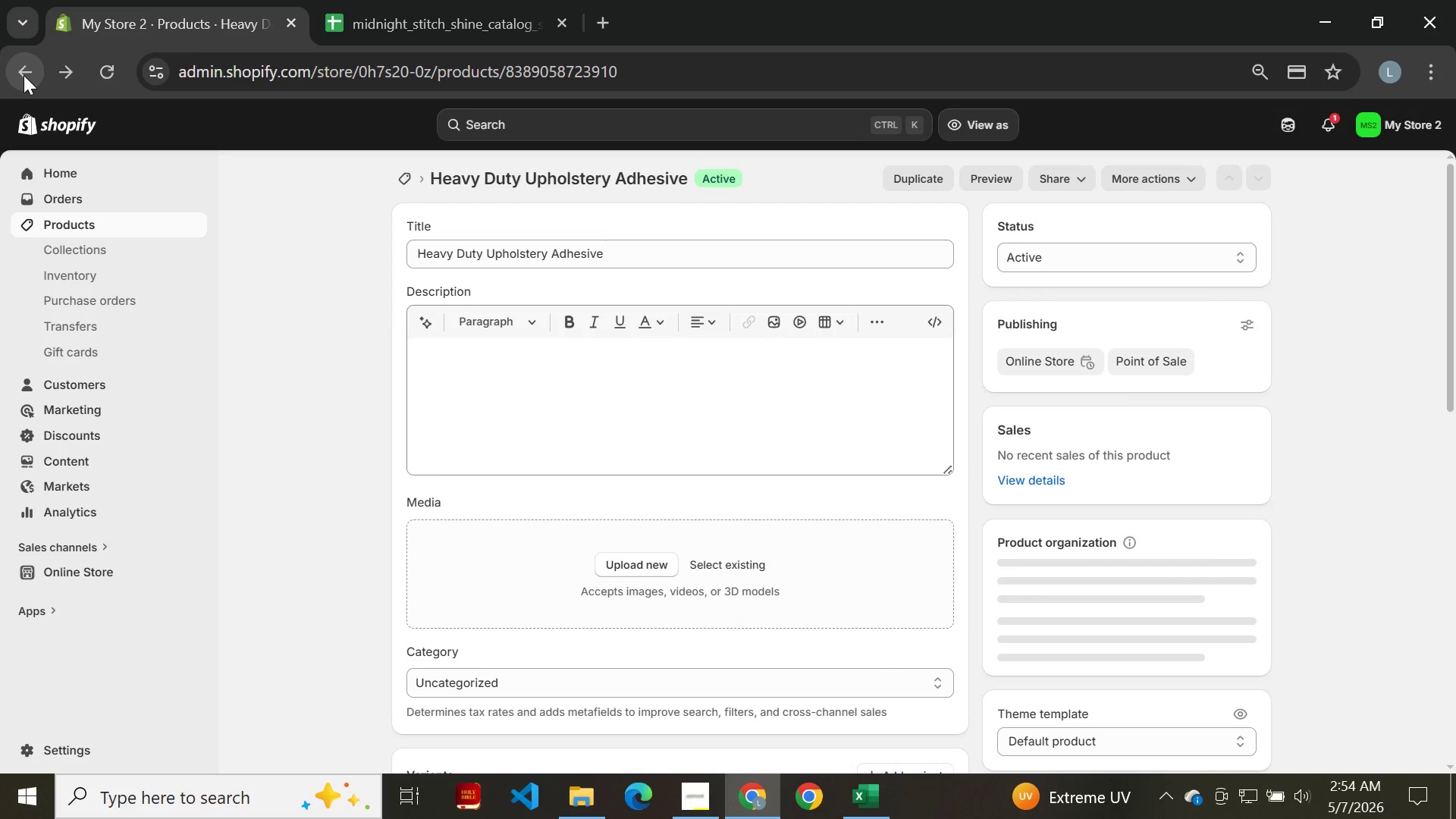 
left_click([9, 76])
 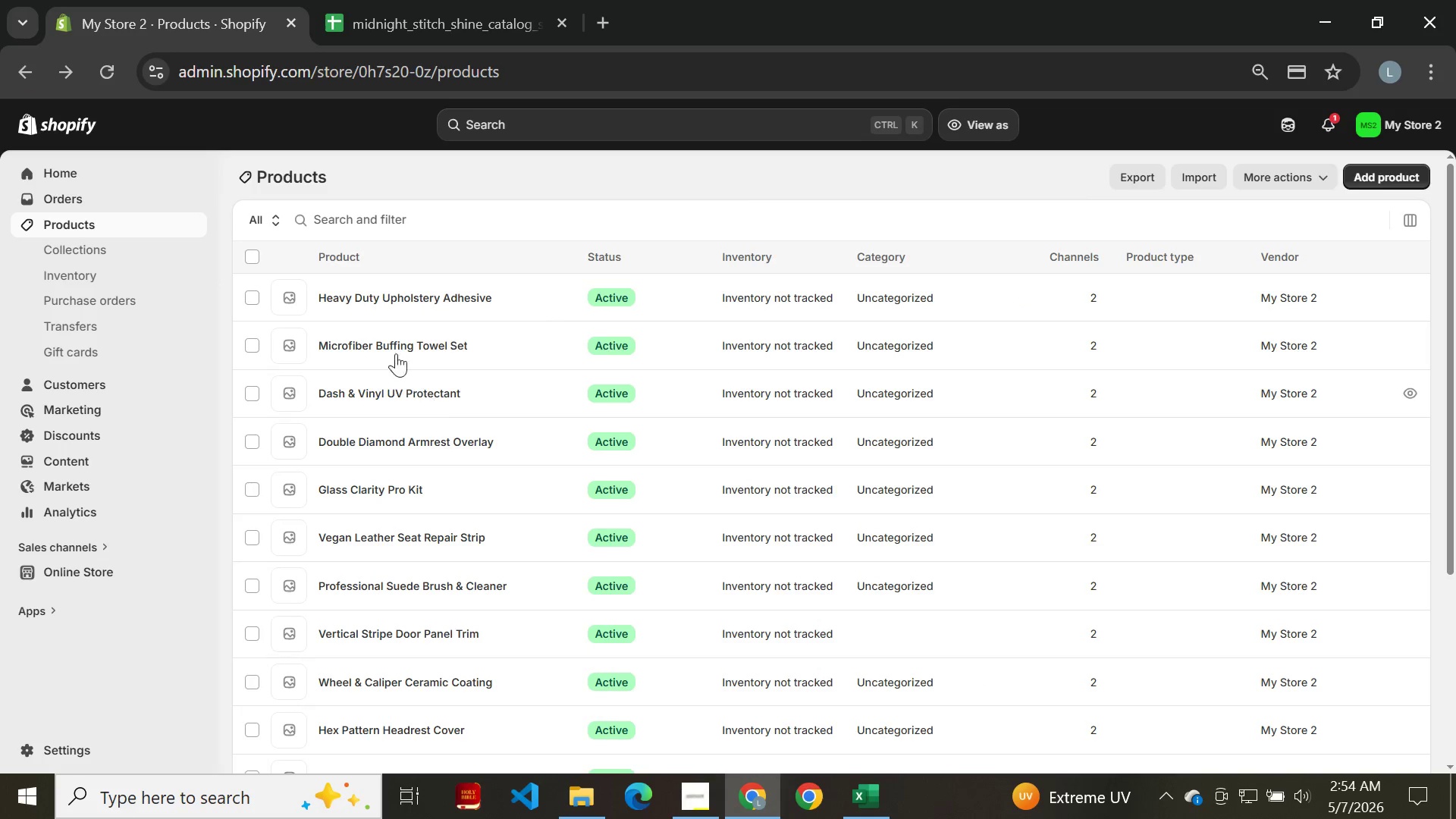 
left_click_drag(start_coordinate=[384, 300], to_coordinate=[377, 295])
 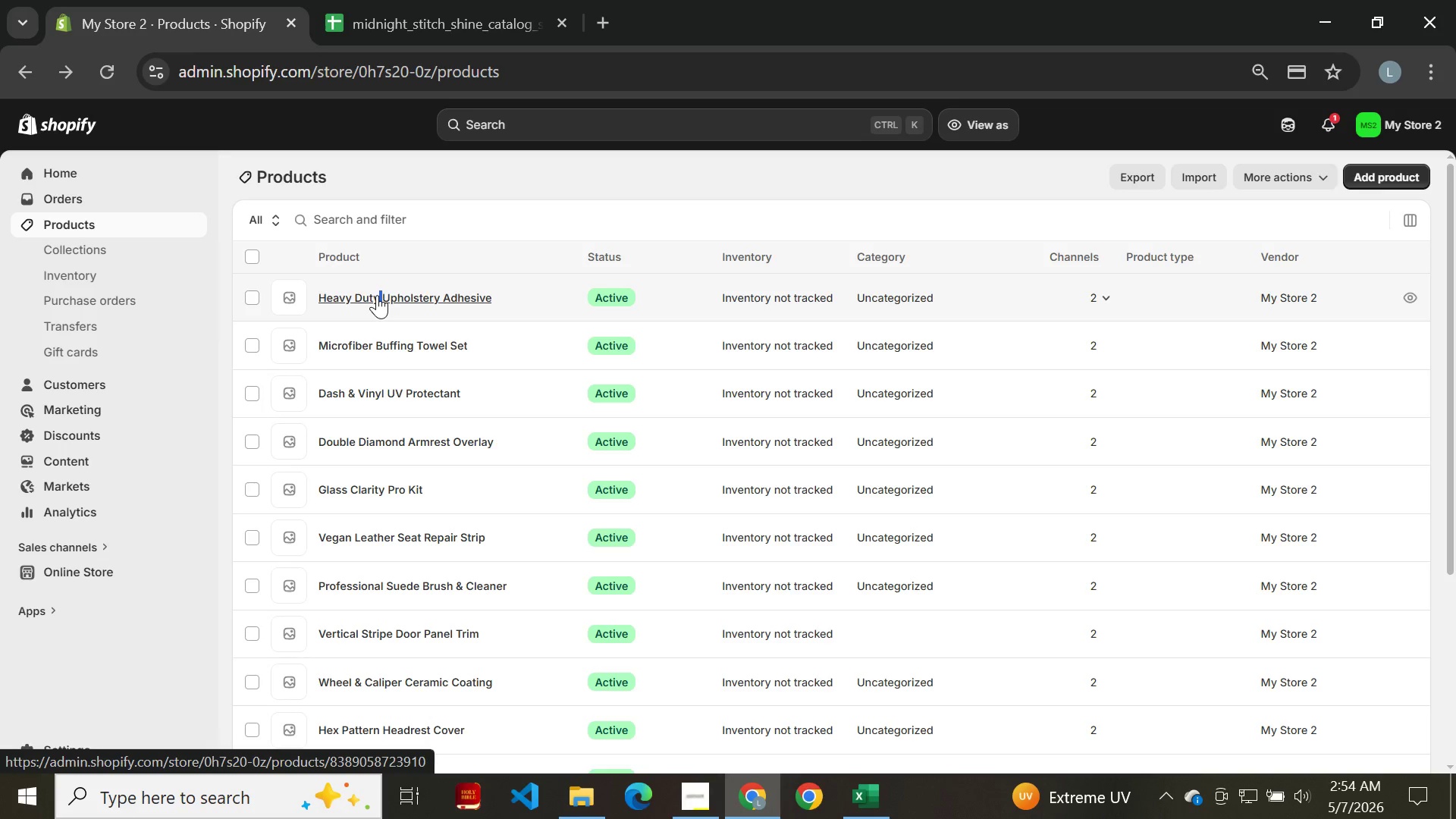 
double_click([377, 295])
 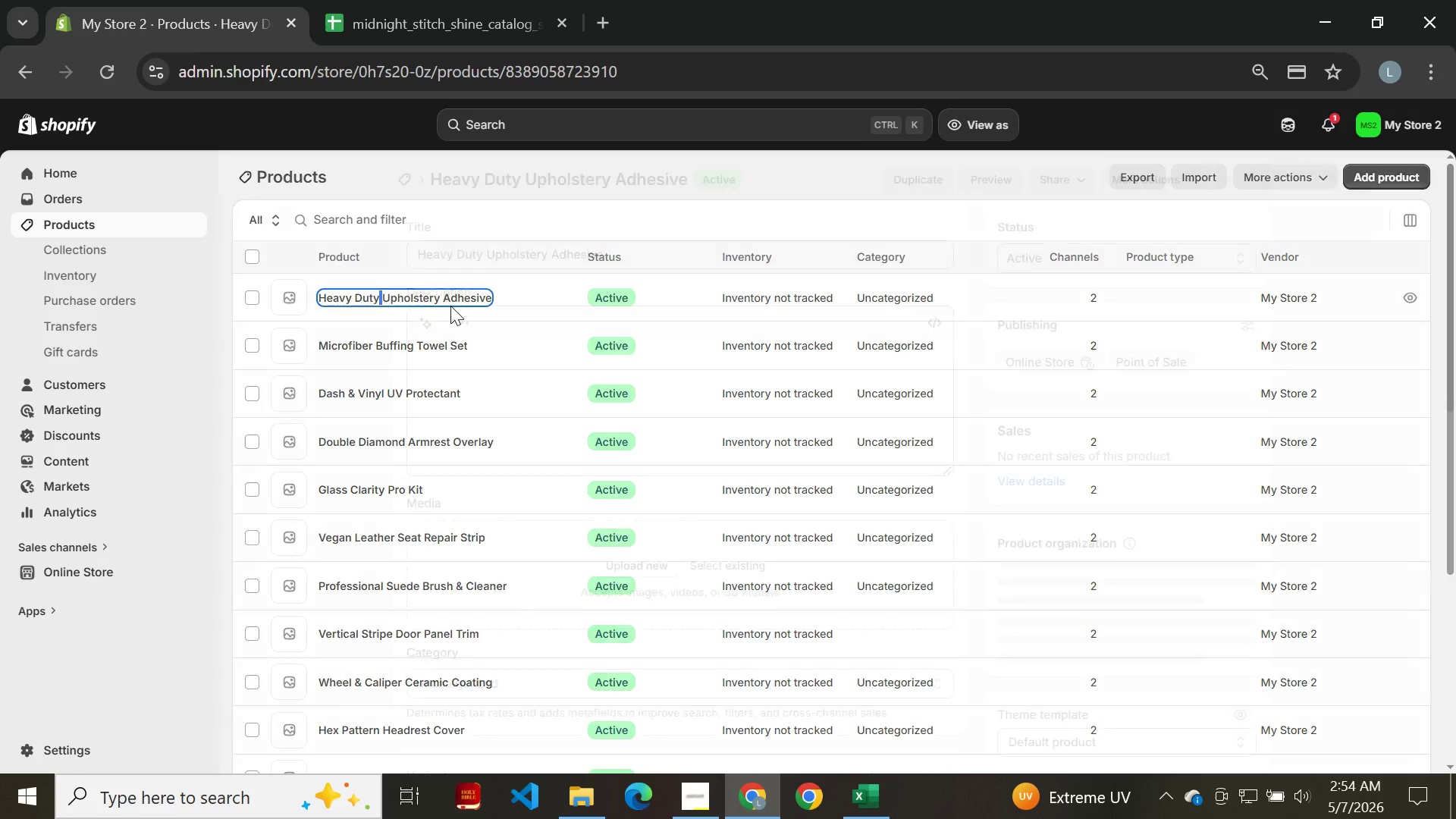 
mouse_move([563, 507])
 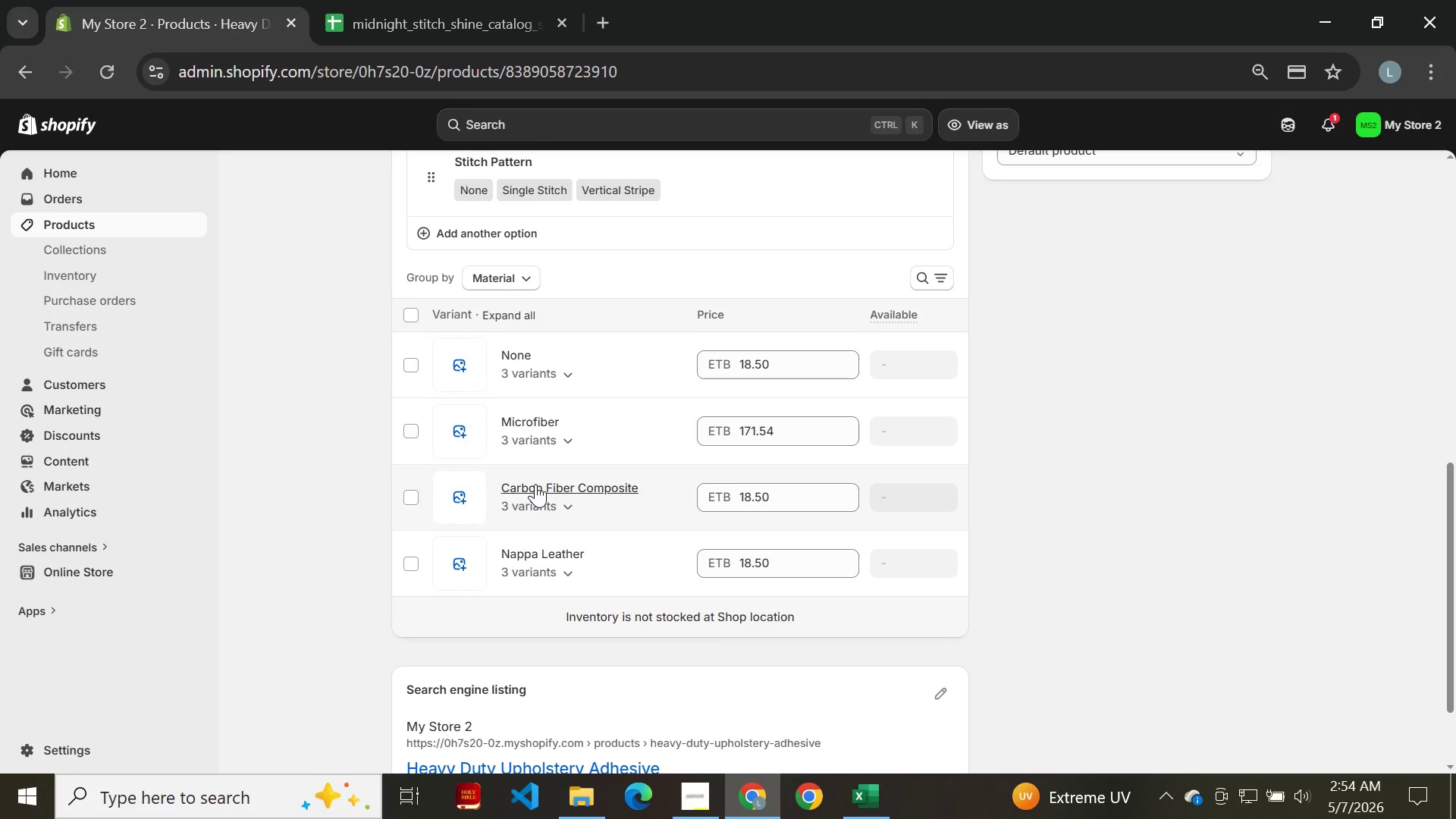 
left_click([535, 482])
 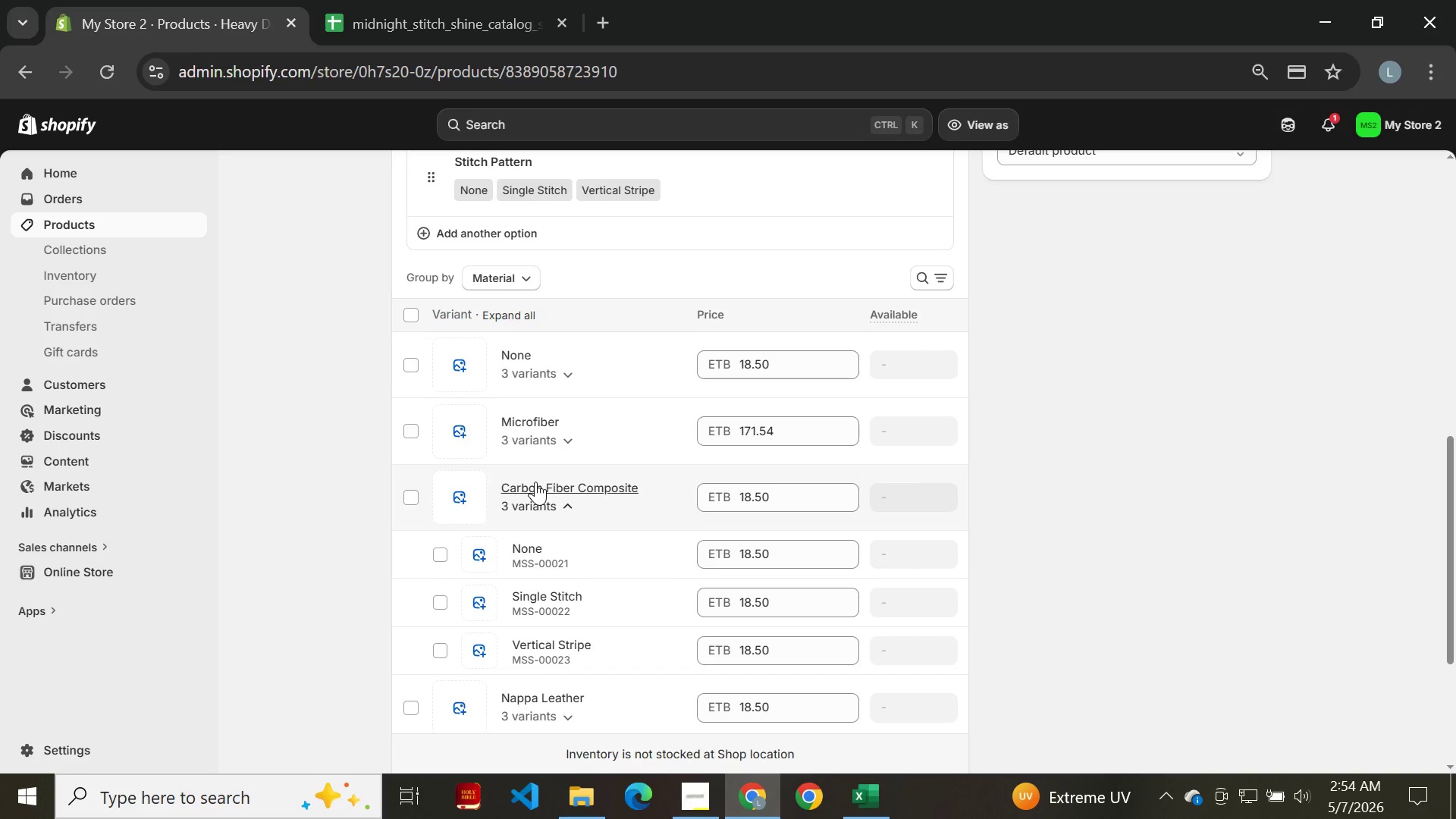 
wait(13.5)
 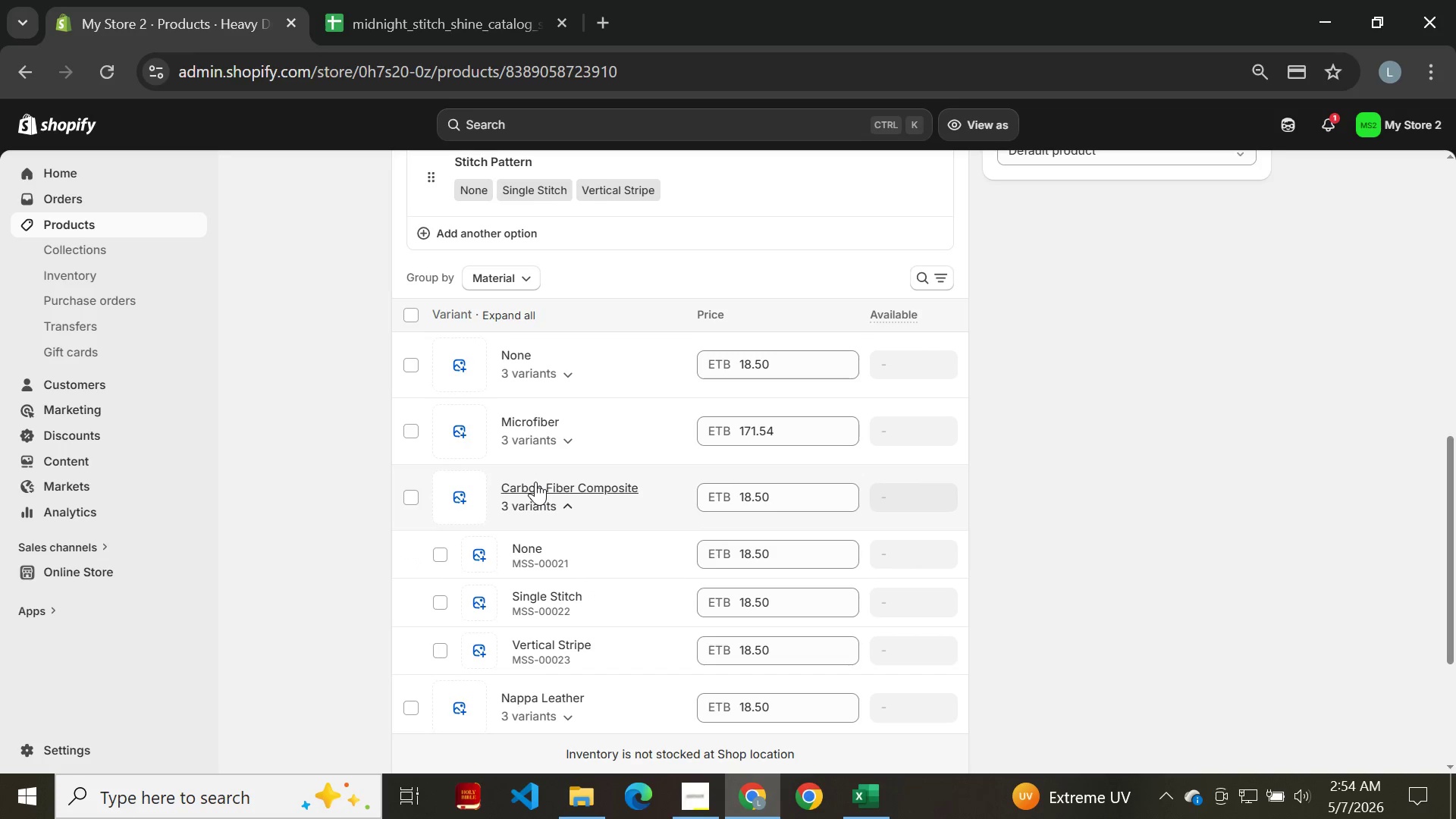 
left_click([560, 595])
 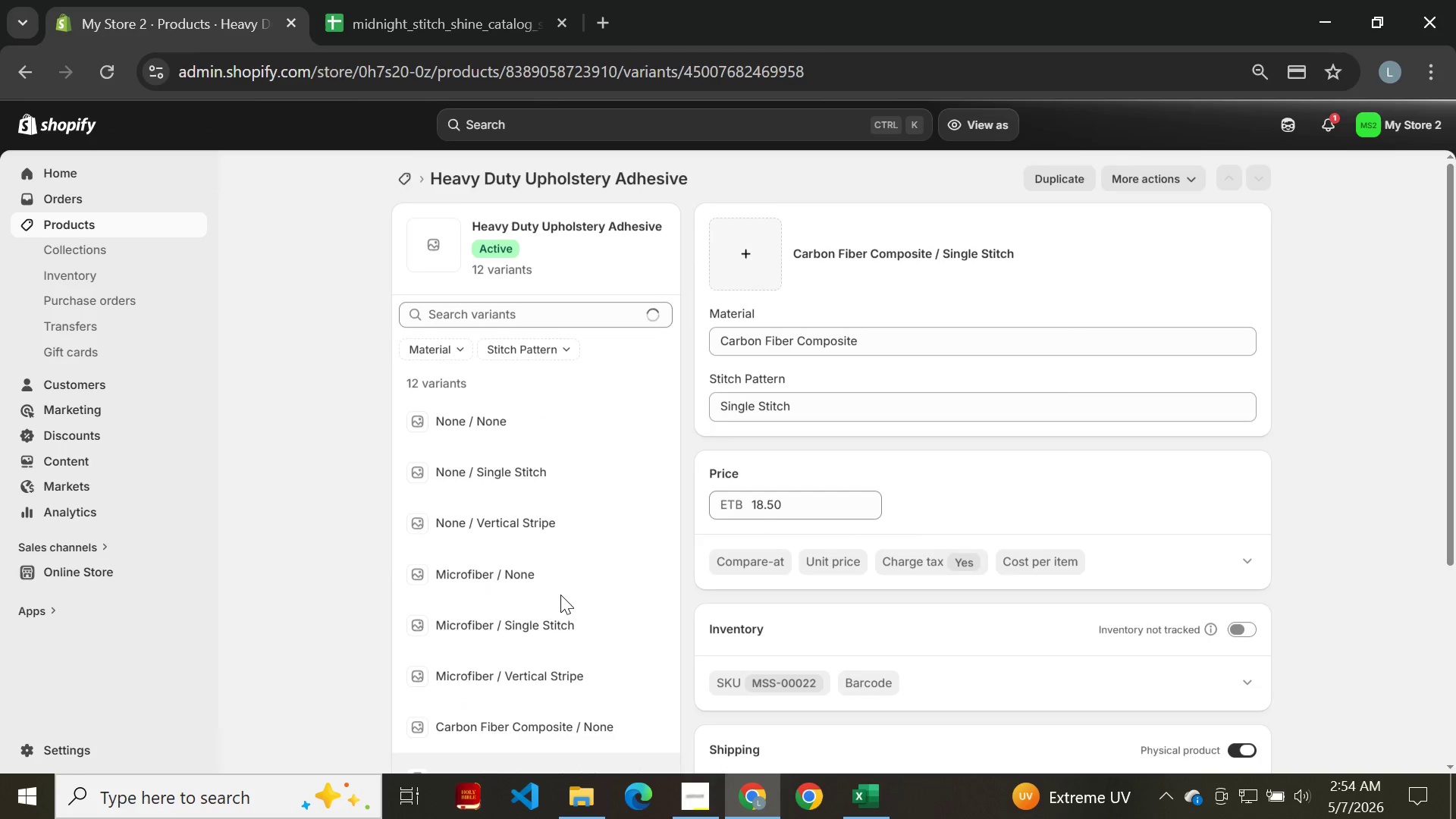 
left_click([789, 494])
 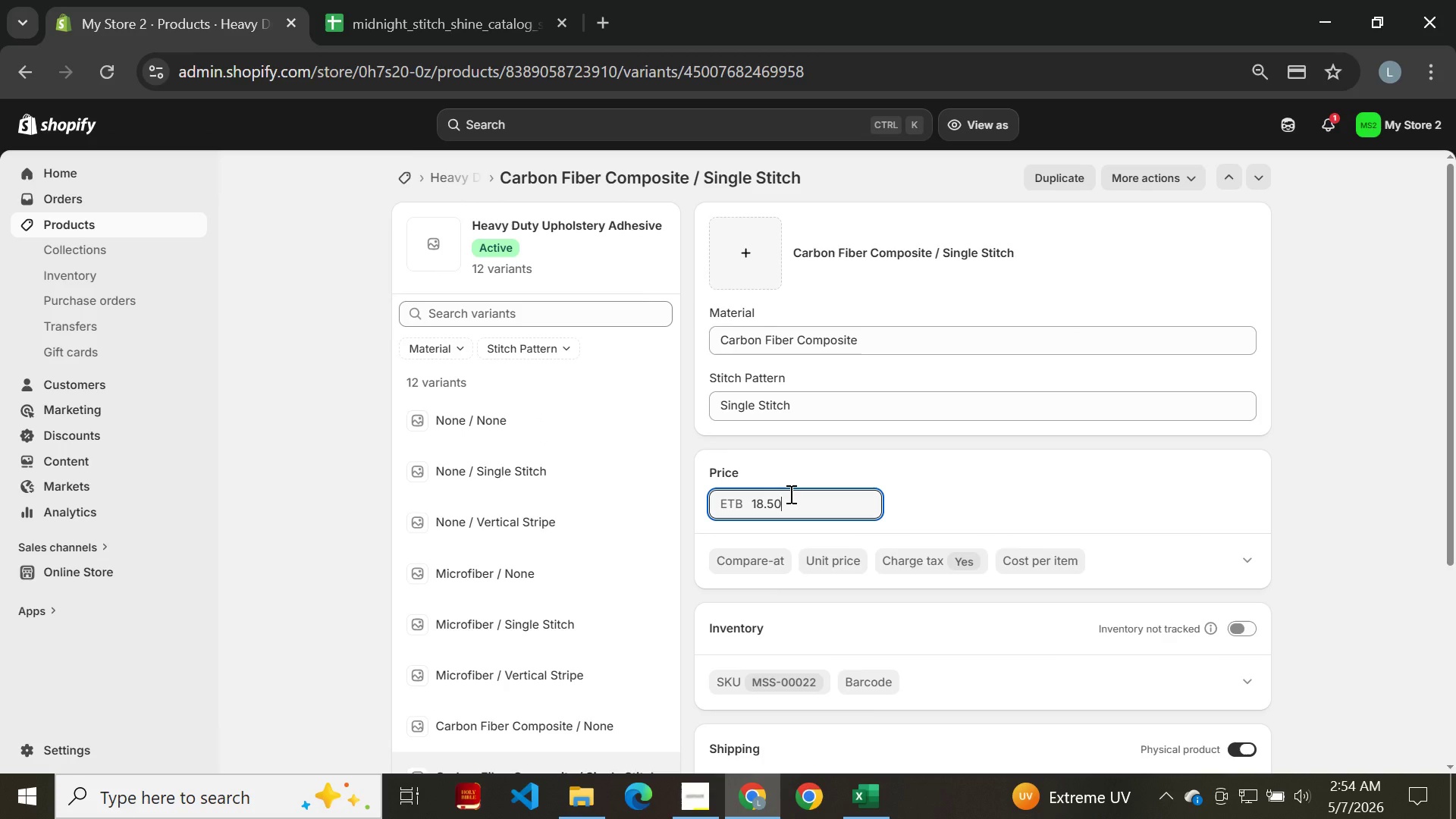 
key(Backspace)
key(Backspace)
key(Backspace)
key(Backspace)
key(Backspace)
key(Backspace)
type(27.71)
 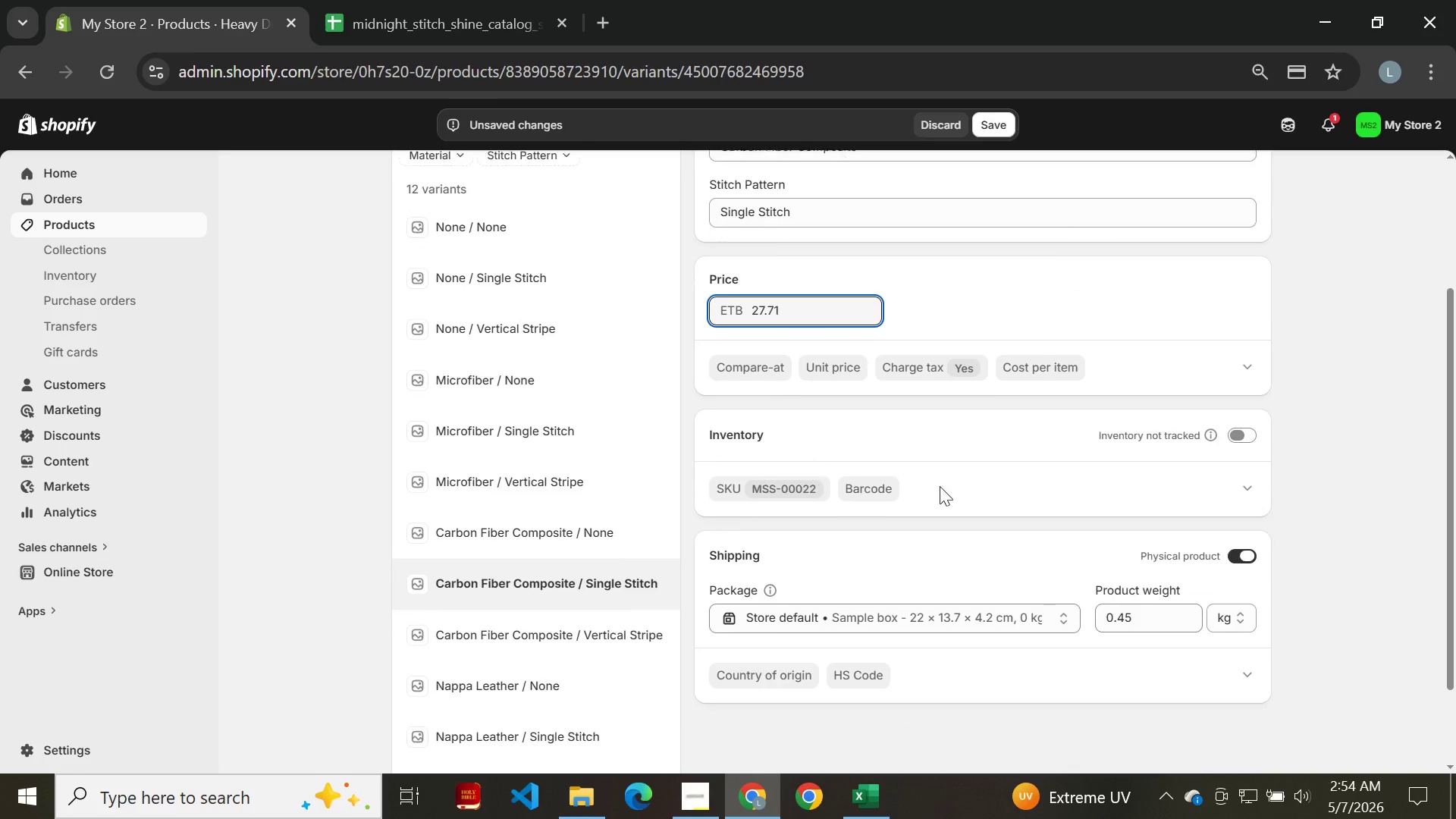 
left_click([1163, 607])
 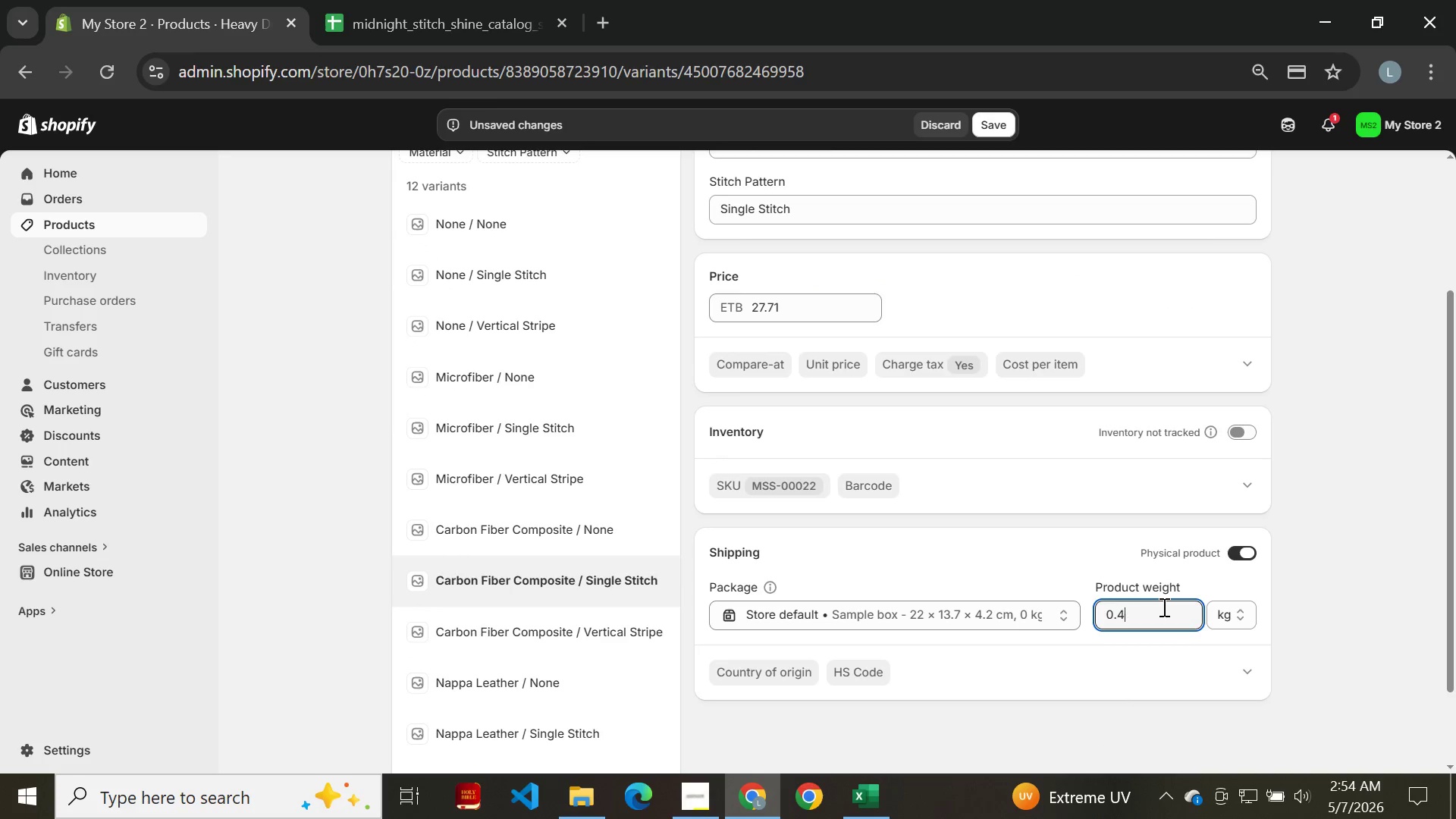 
key(Backspace)
key(Backspace)
key(Backspace)
key(Backspace)
type(1.69)
 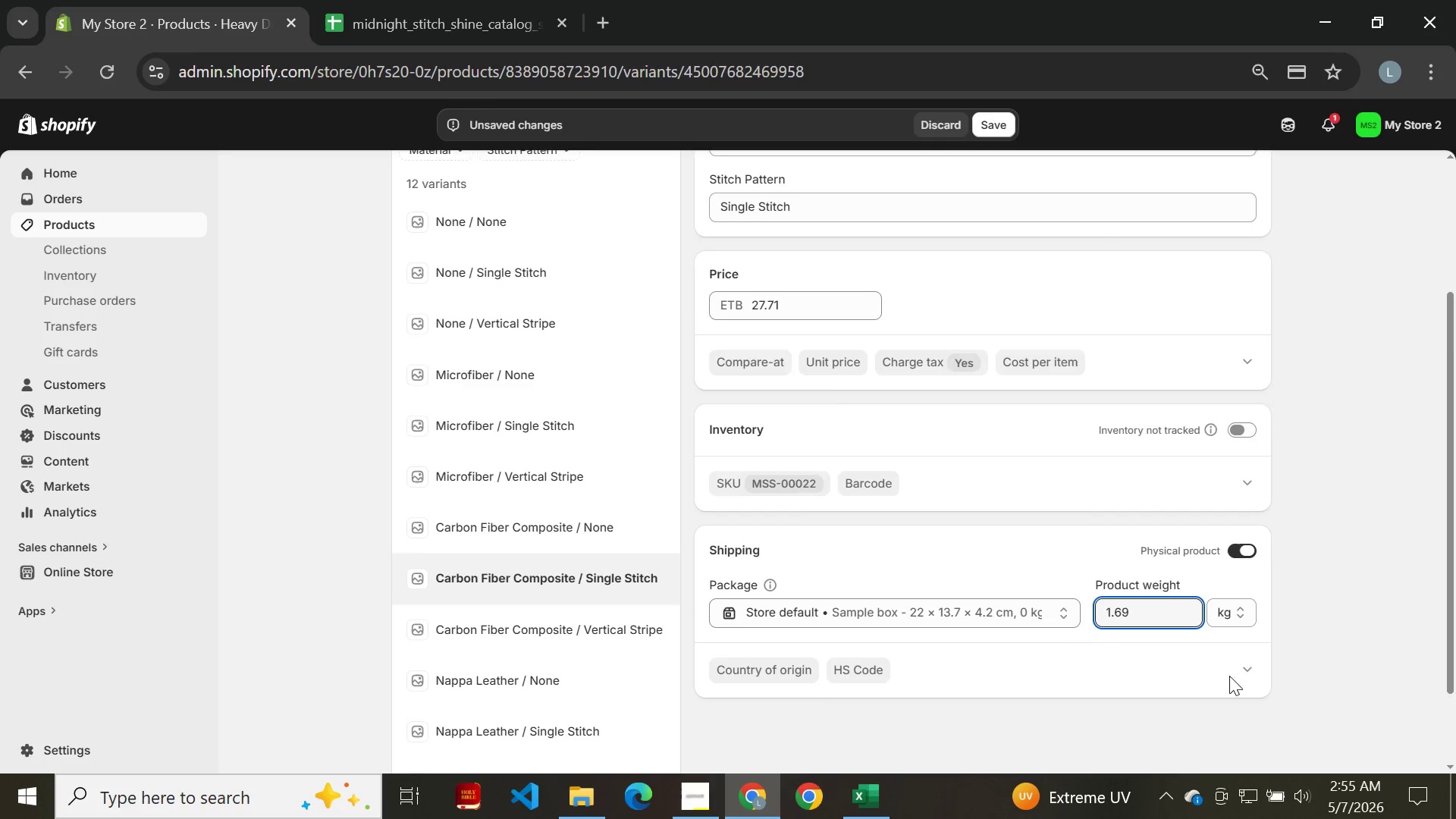 
left_click([1257, 736])
 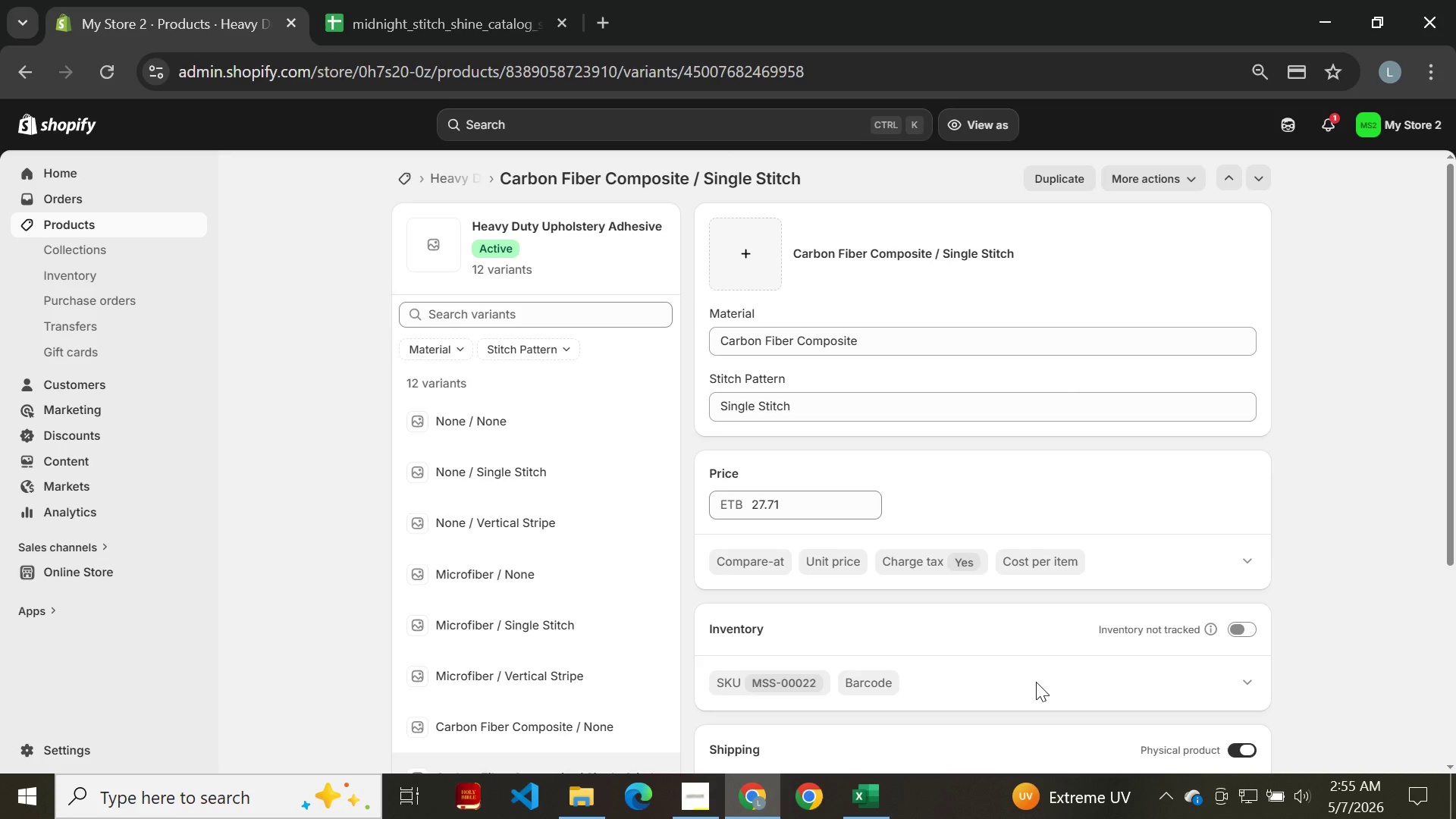 
wait(21.7)
 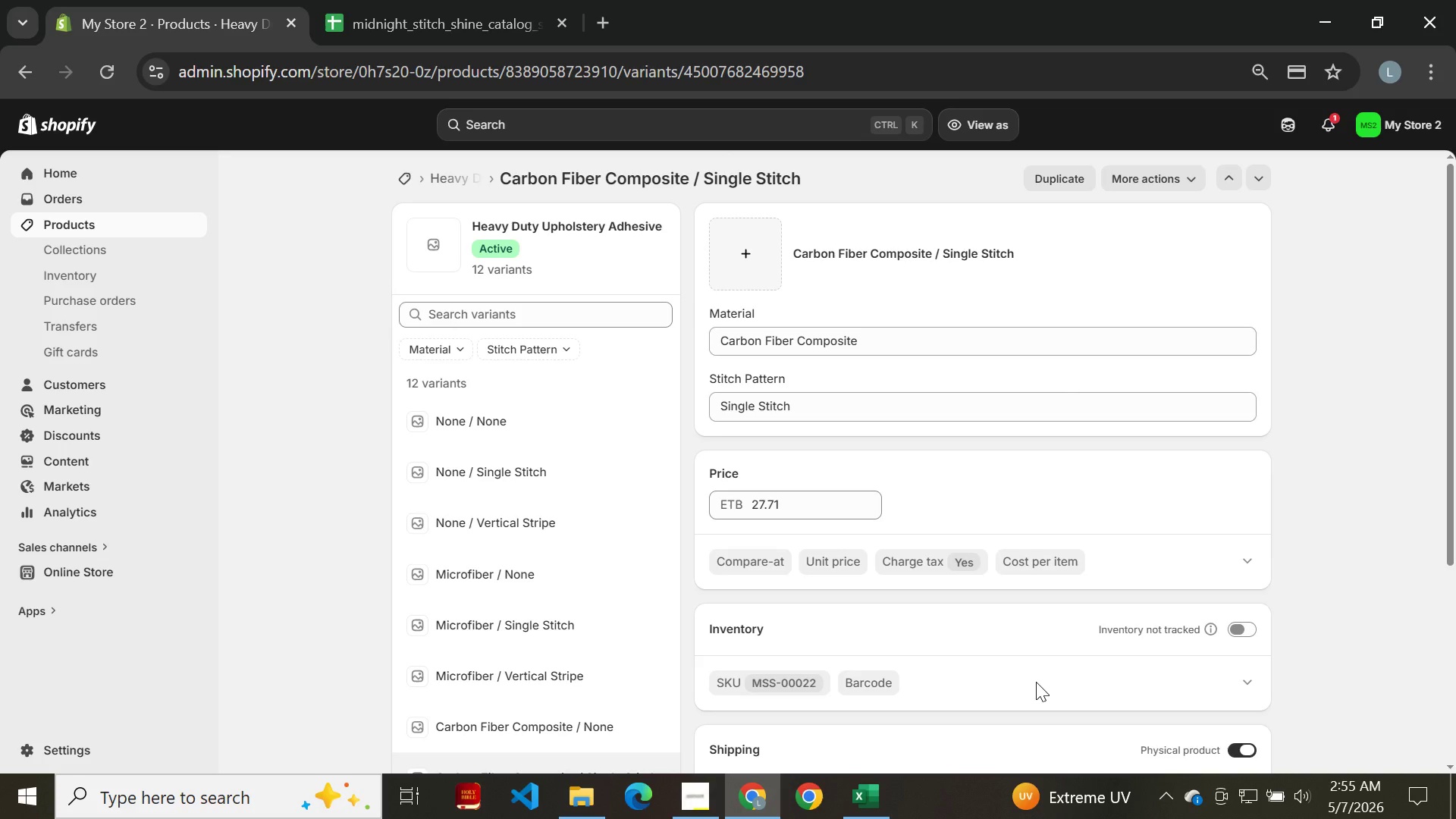 
left_click([30, 73])
 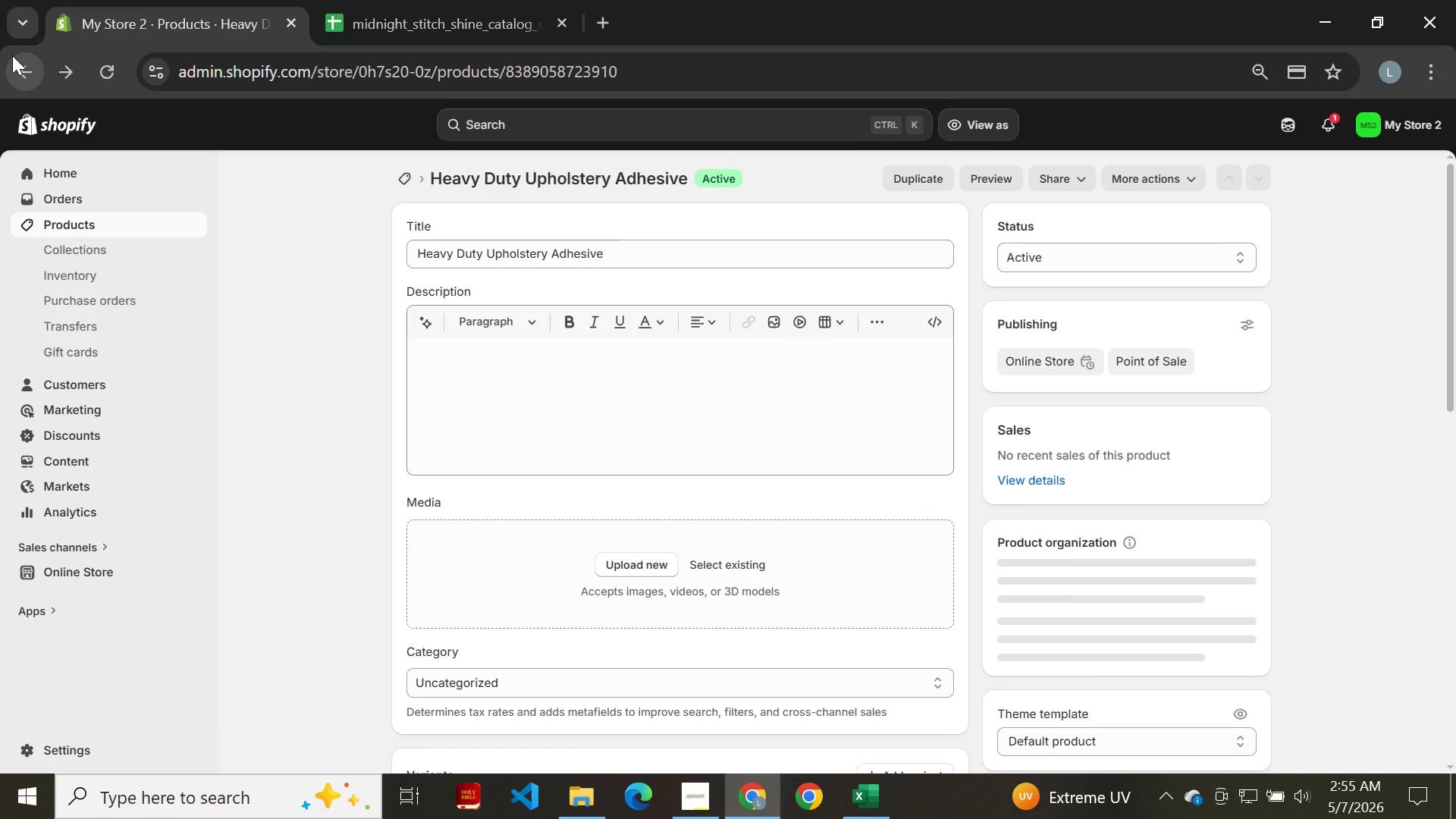 
left_click([14, 57])
 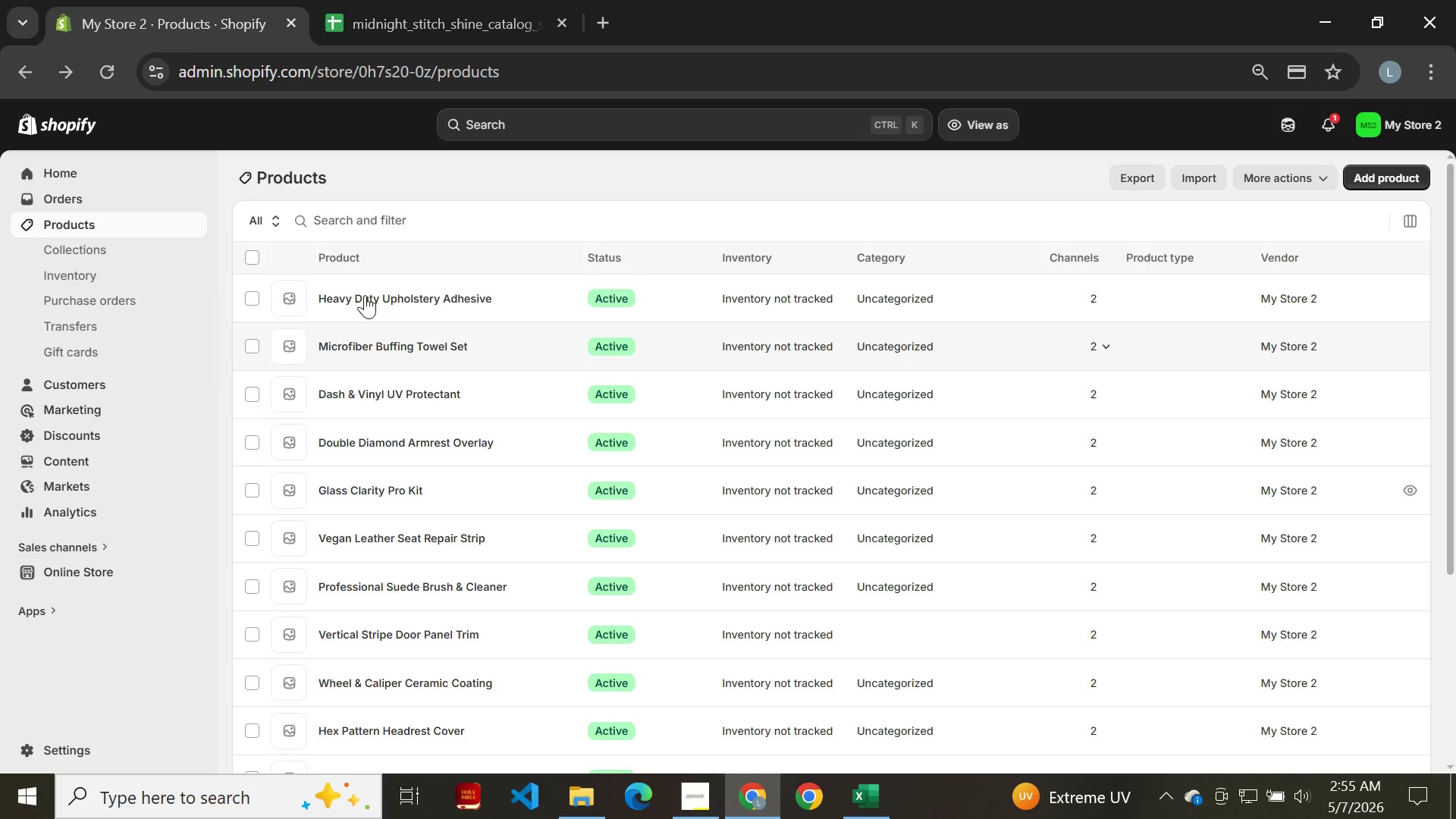 
left_click([400, 292])
 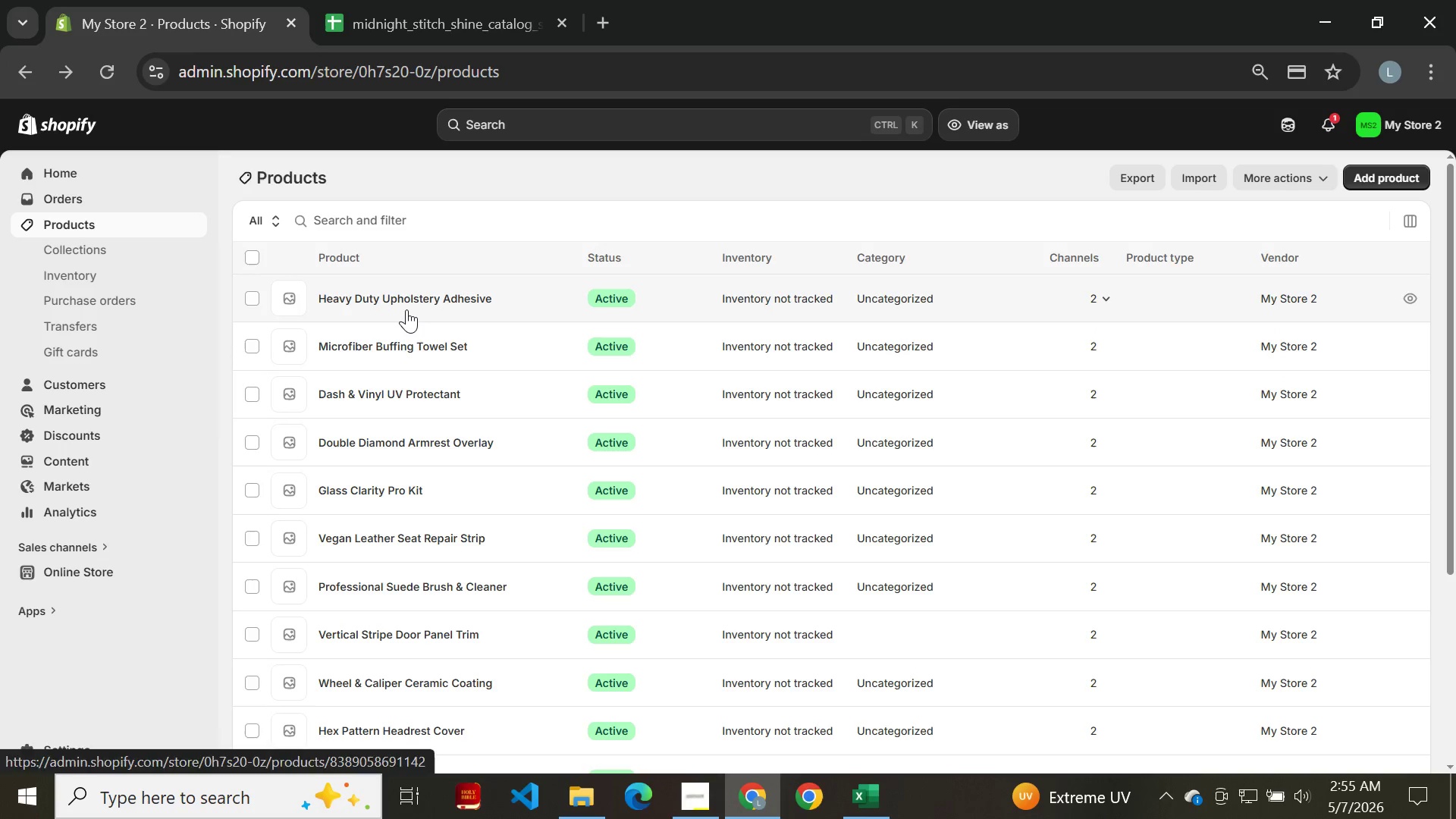 
left_click([403, 296])
 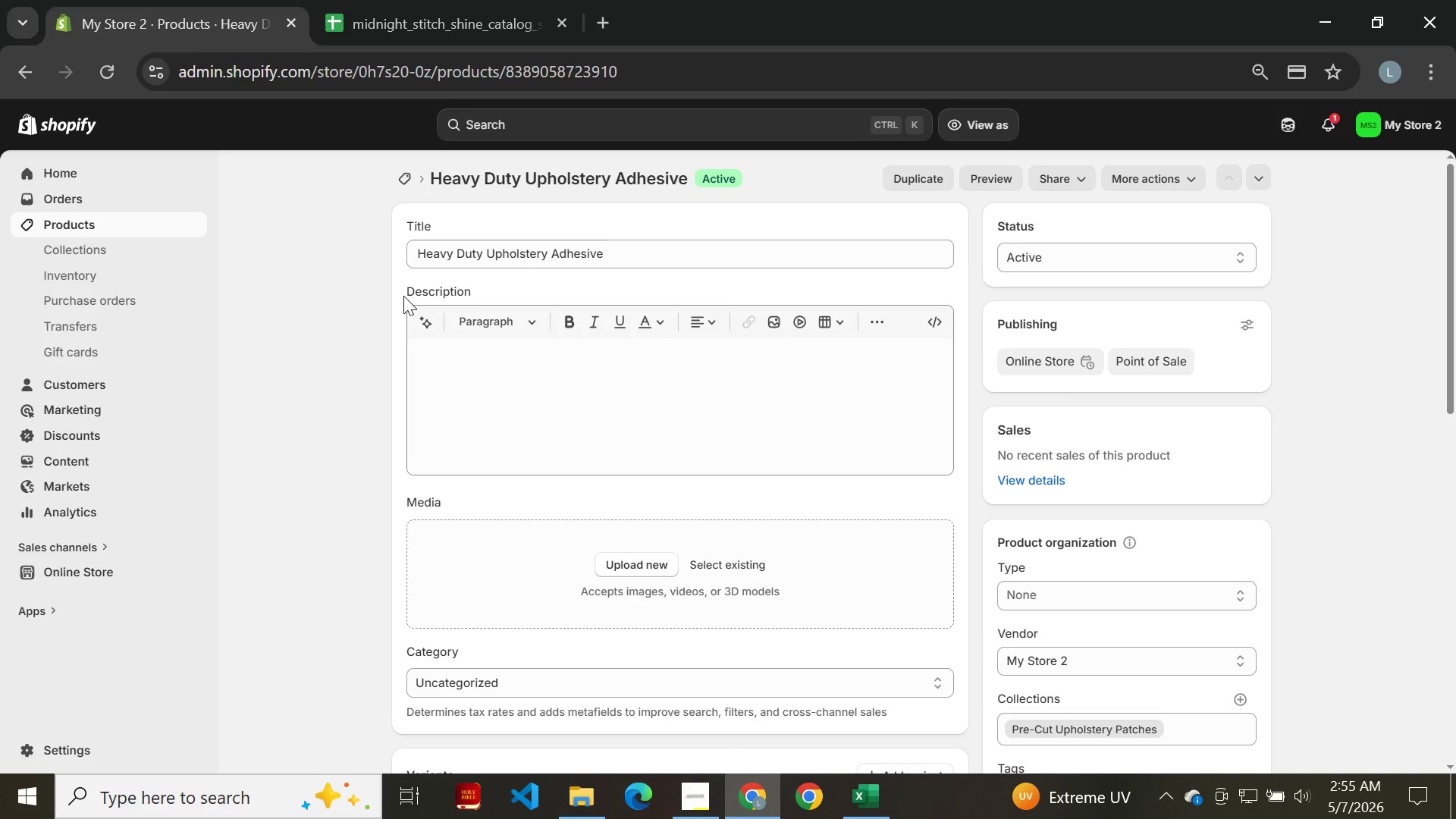 
wait(11.67)
 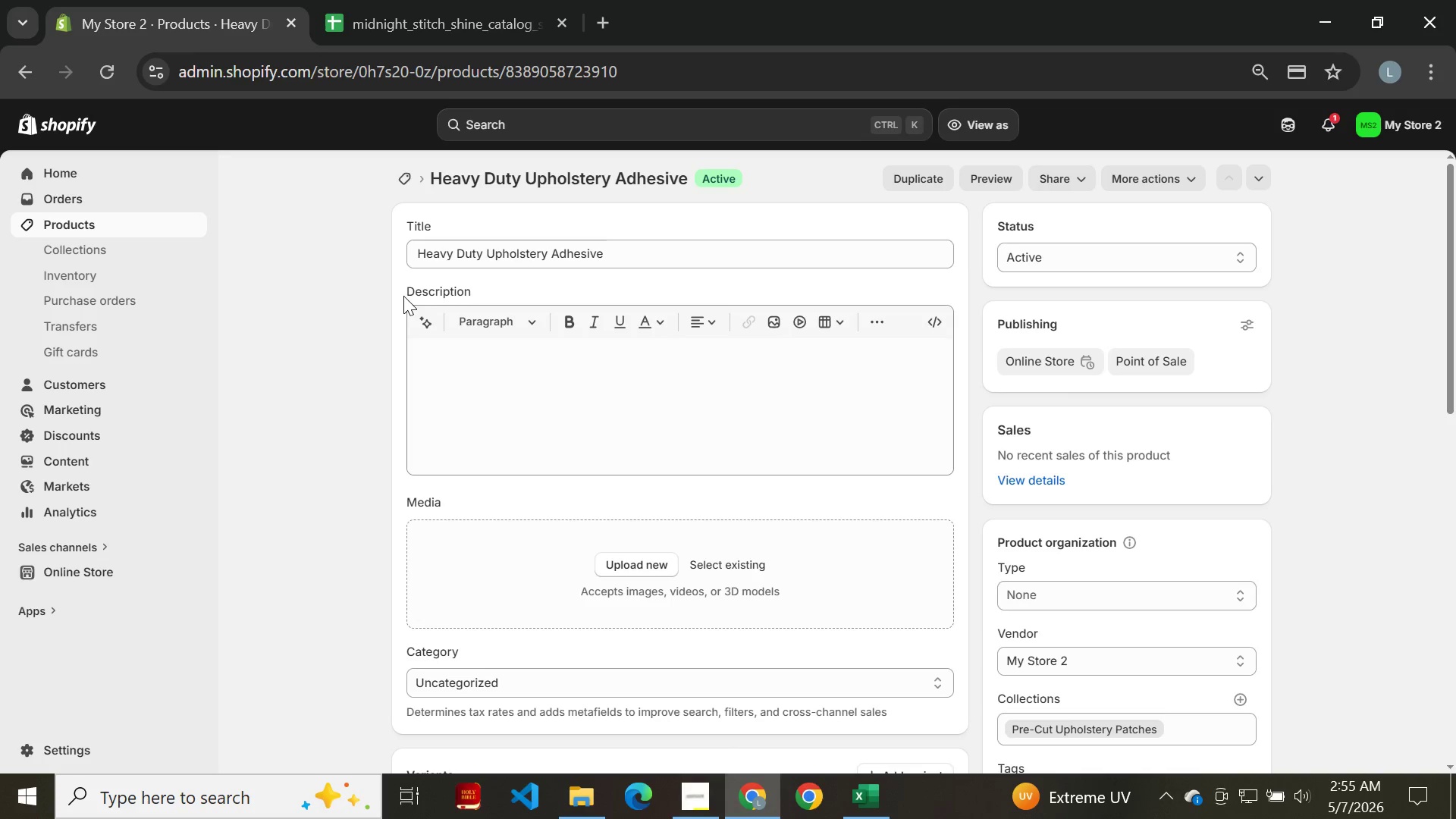 
left_click([563, 454])
 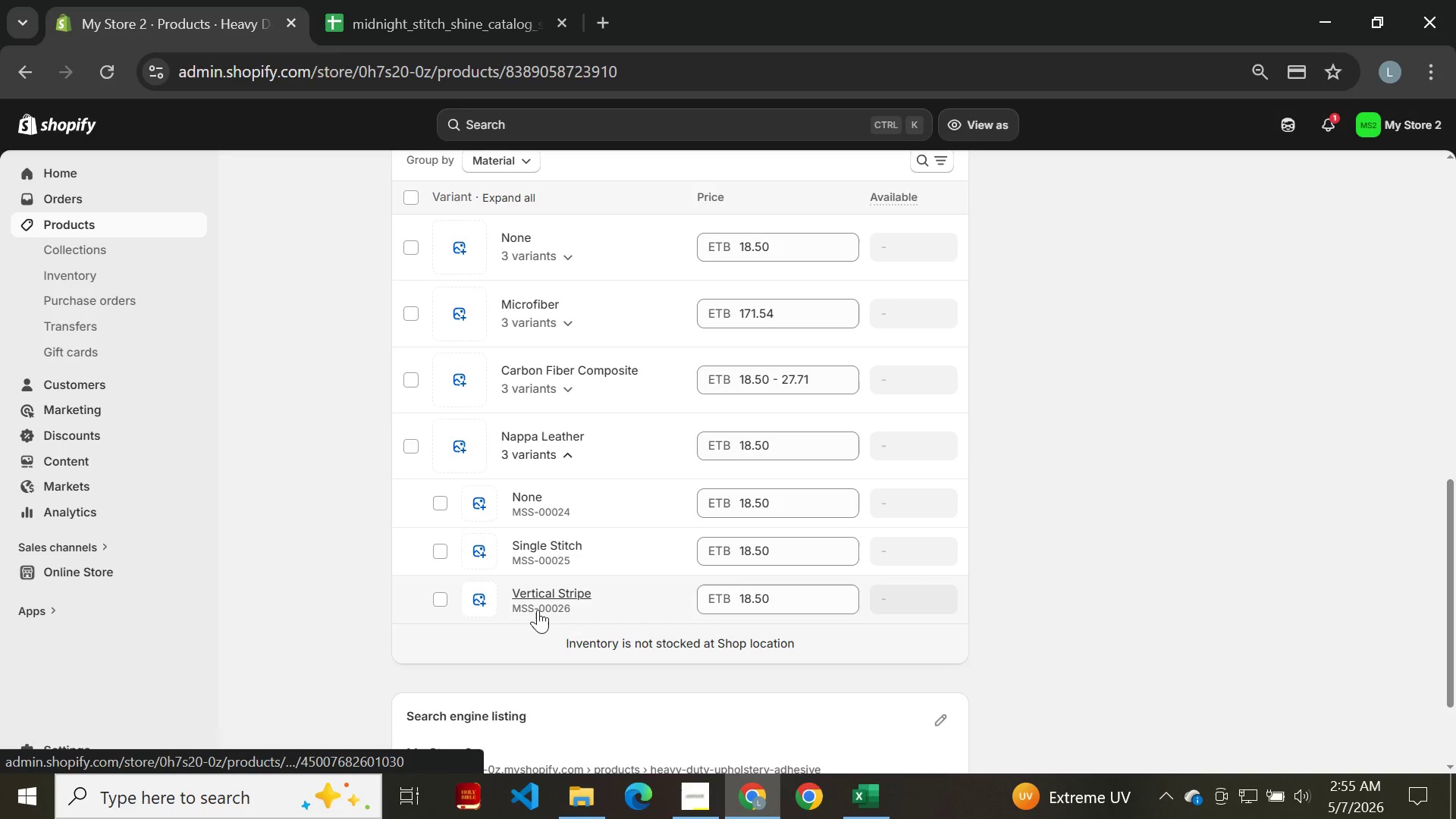 
left_click([538, 596])
 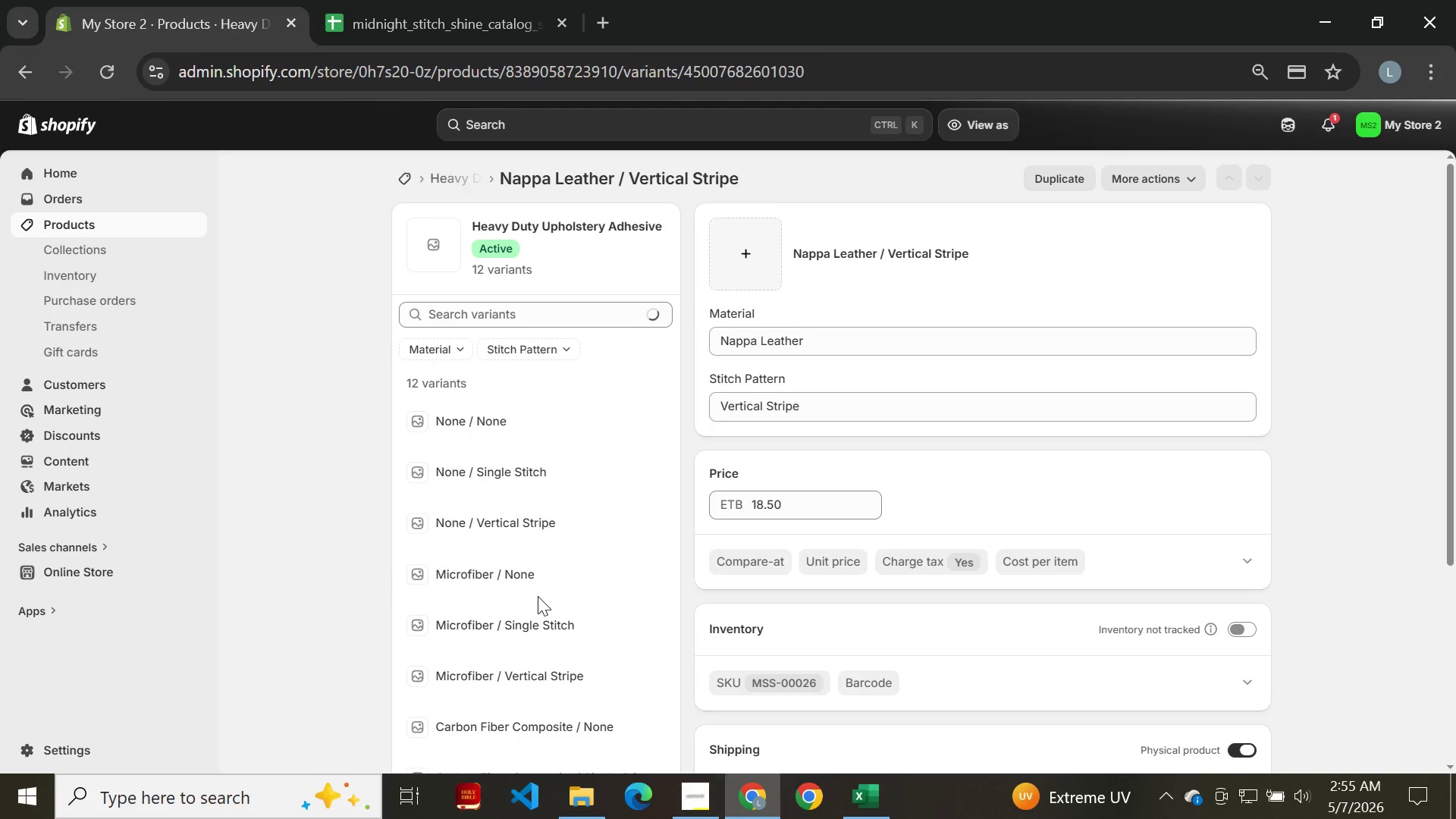 
wait(5.89)
 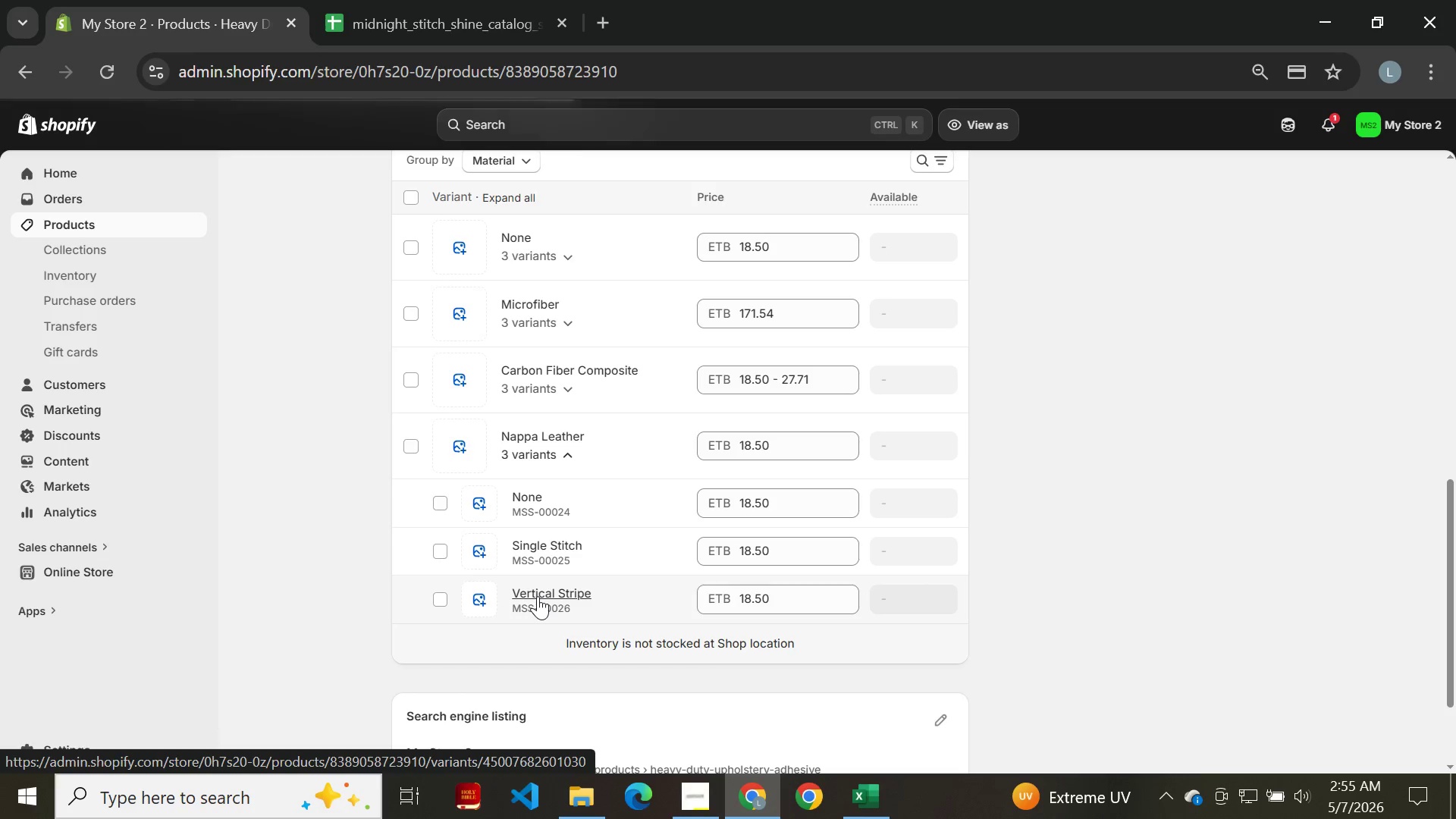 
left_click([799, 491])
 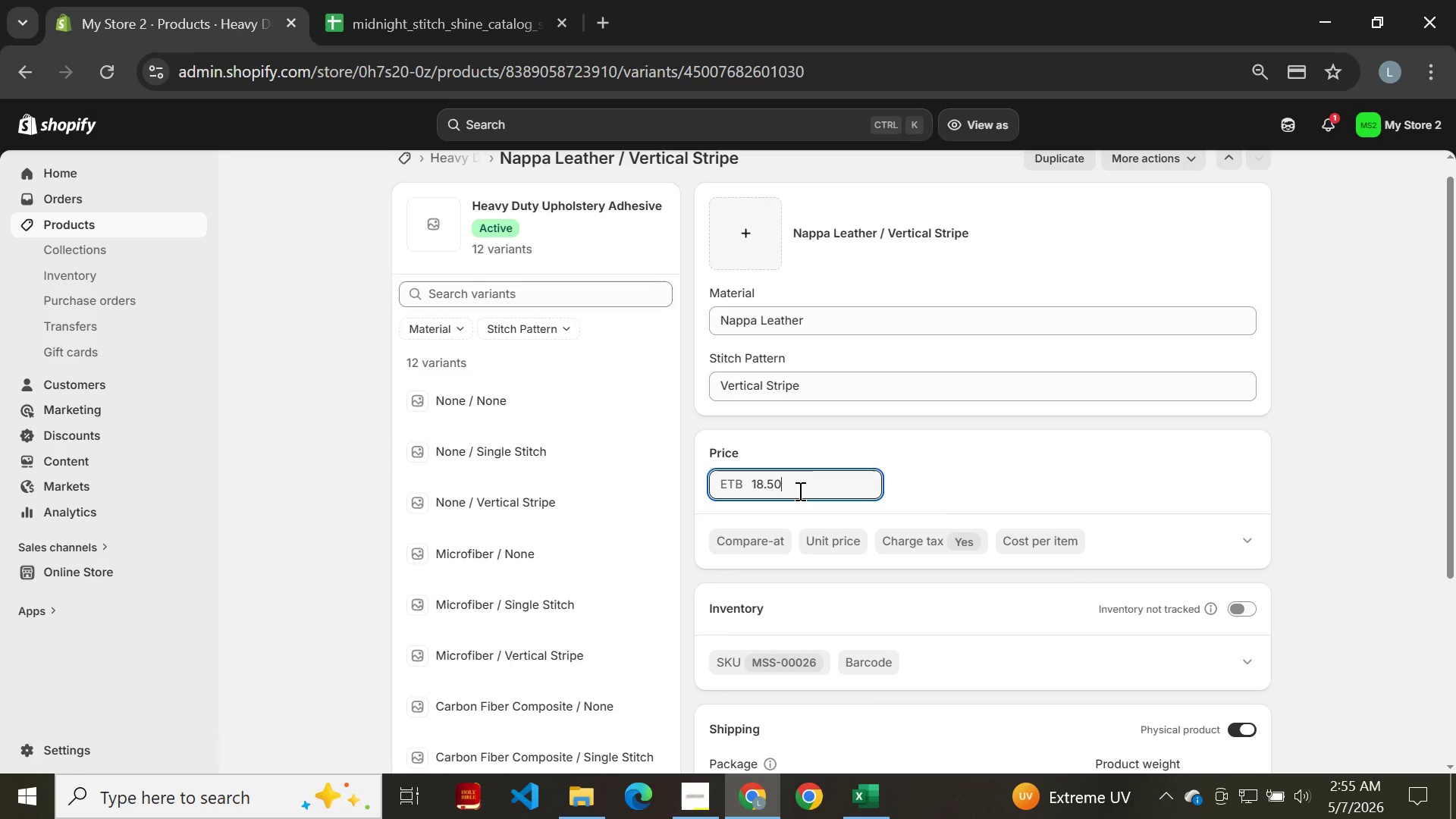 
key(Backspace)
 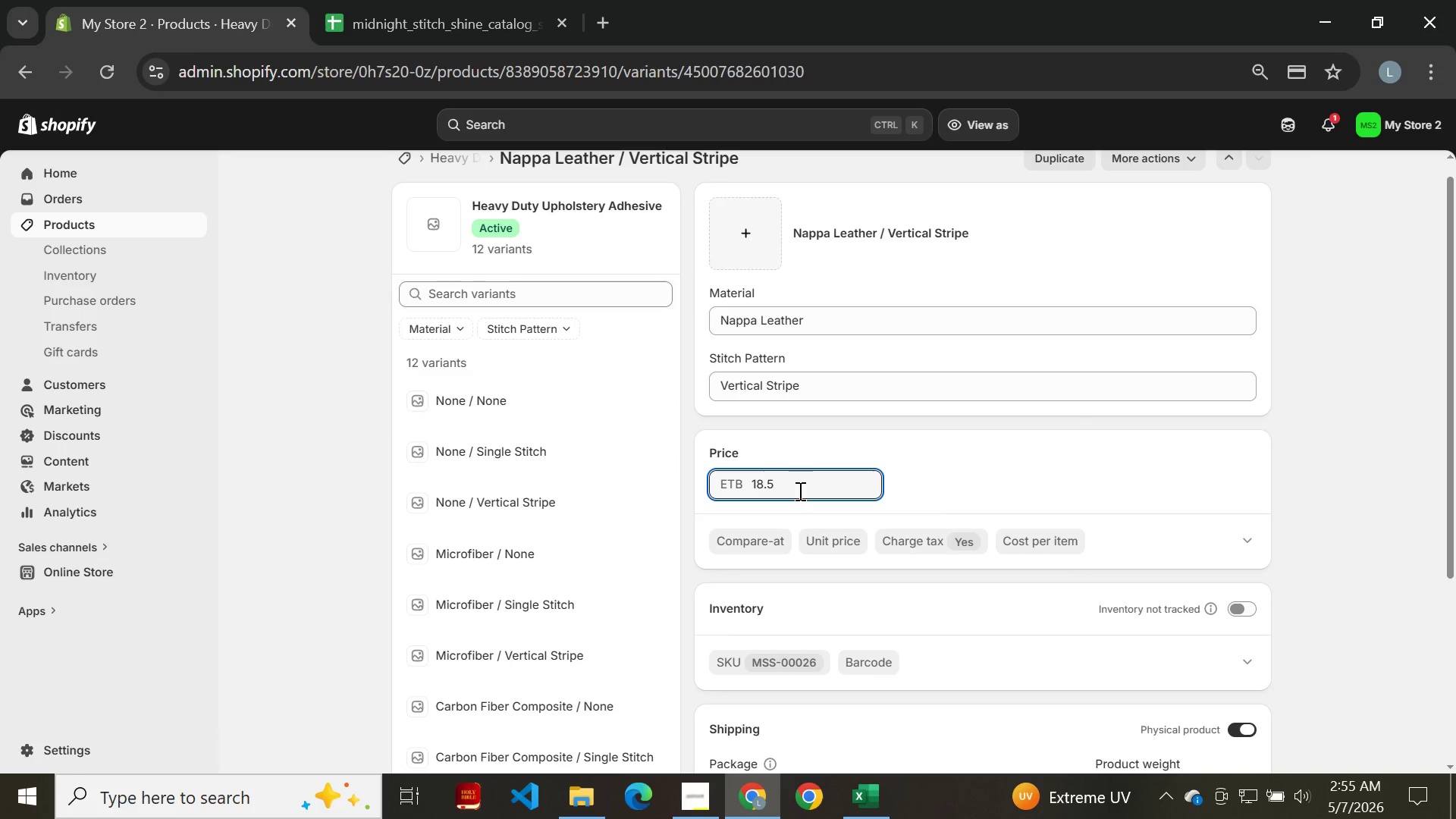 
key(Backspace)
 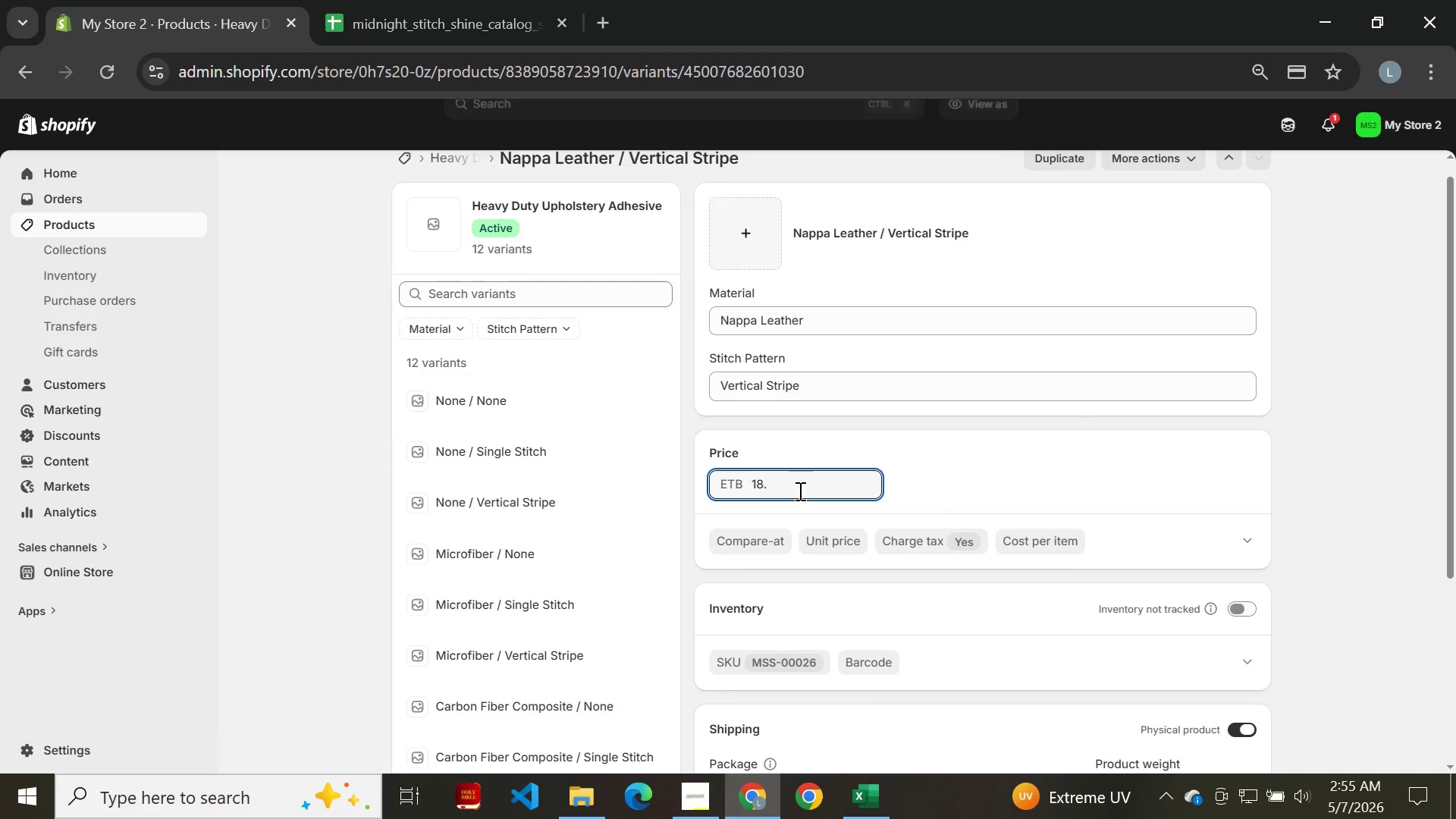 
key(Backspace)
 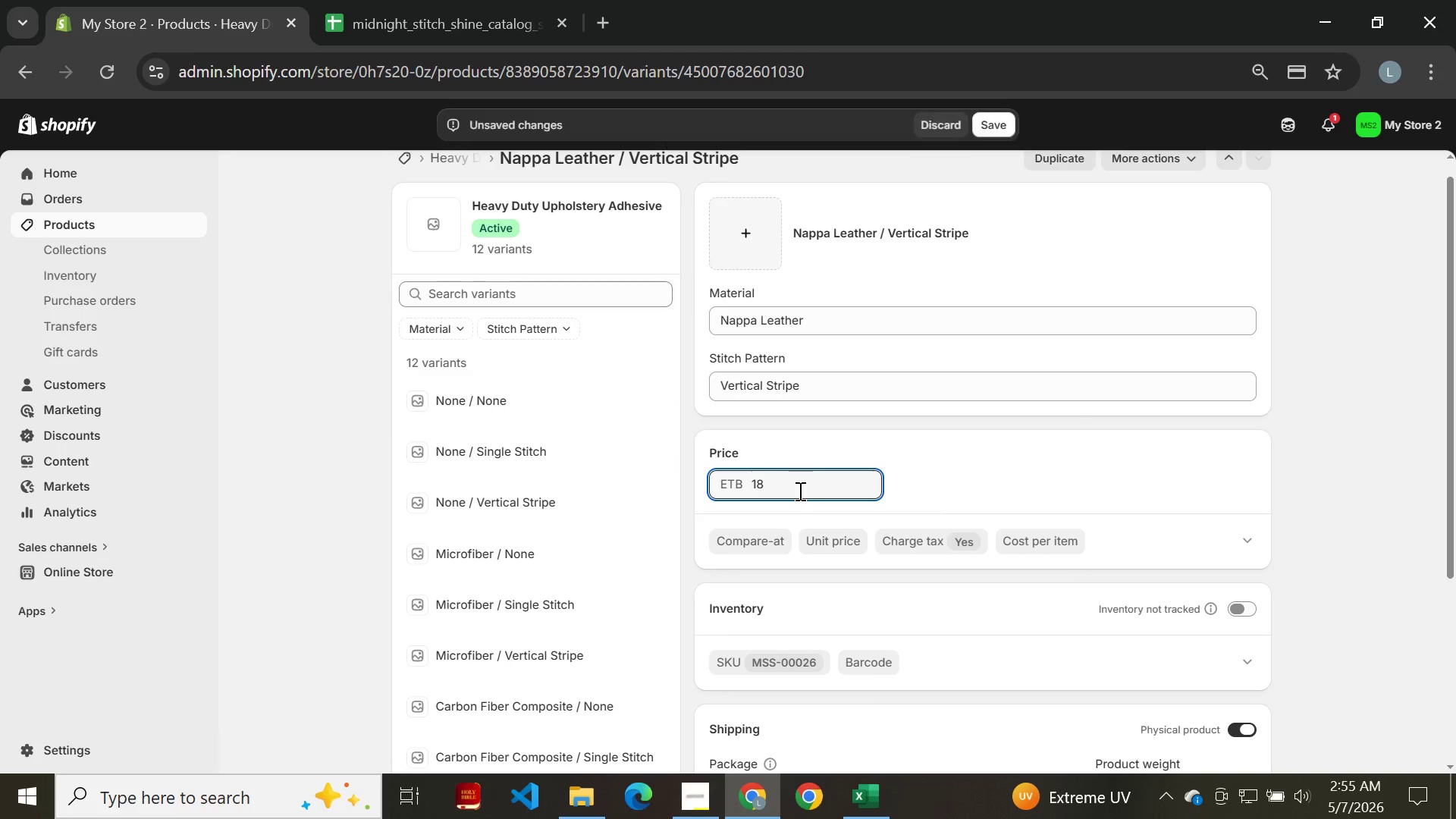 
key(Backspace)
 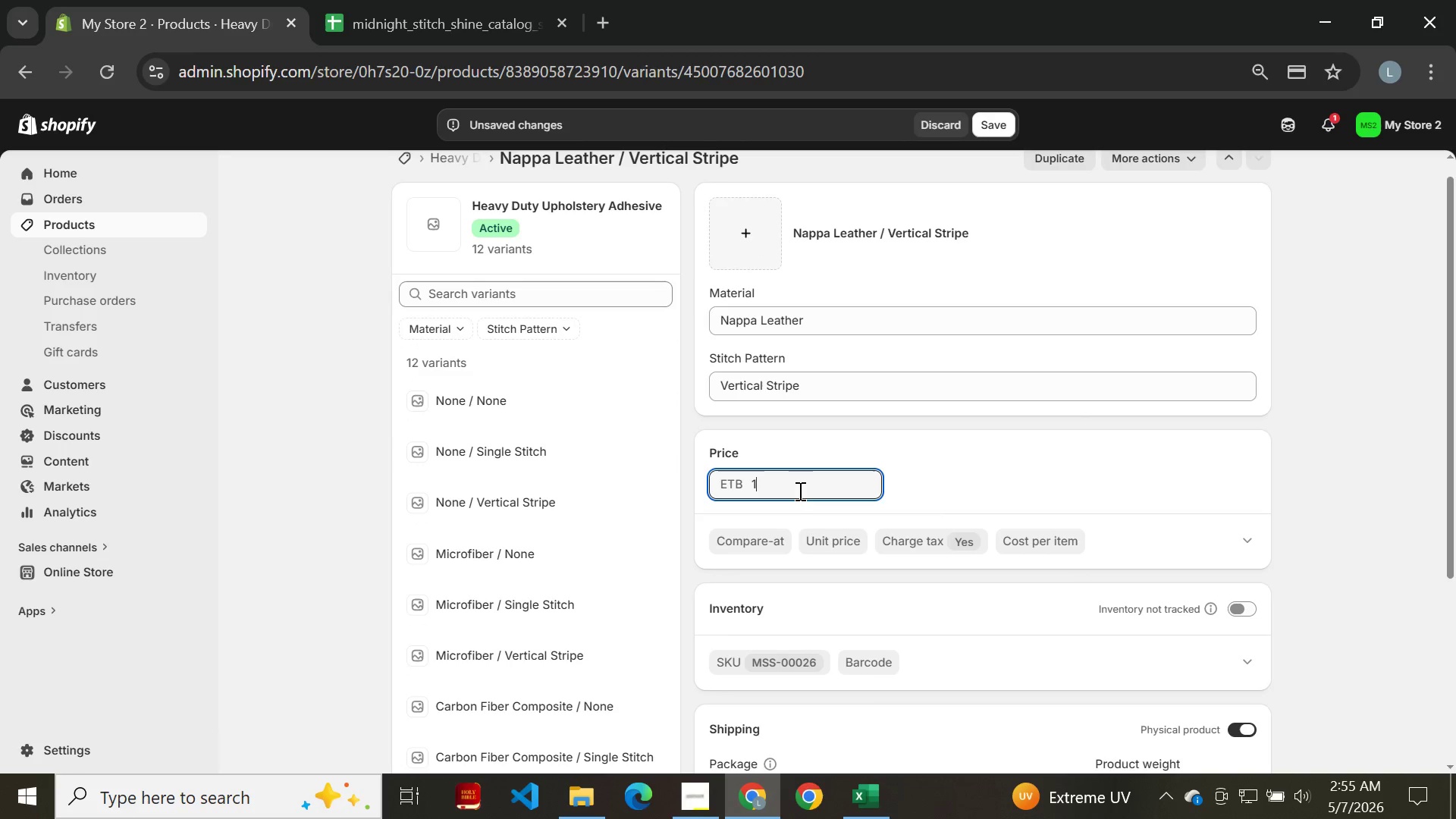 
key(Backspace)
 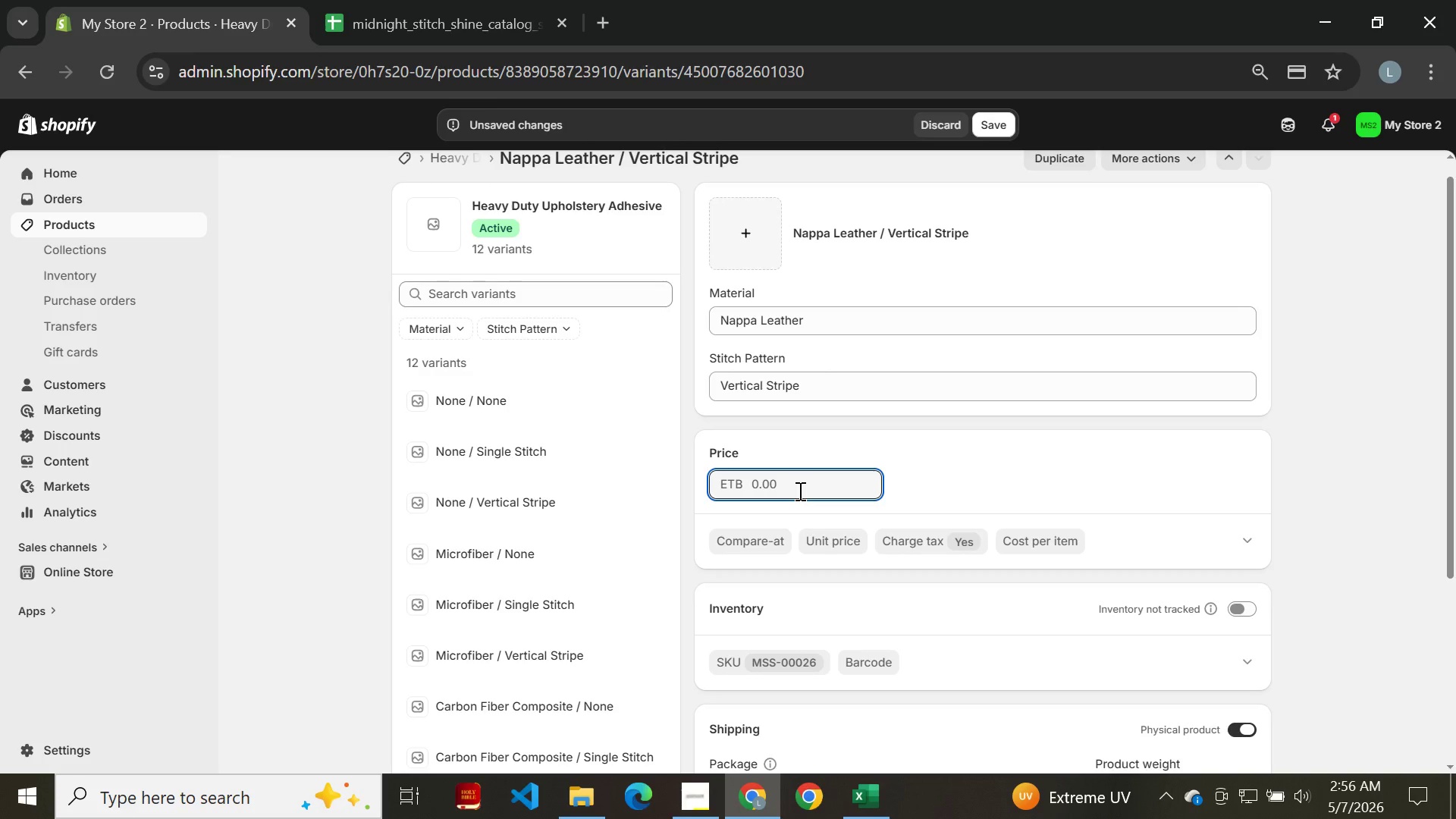 
type(97.98)
 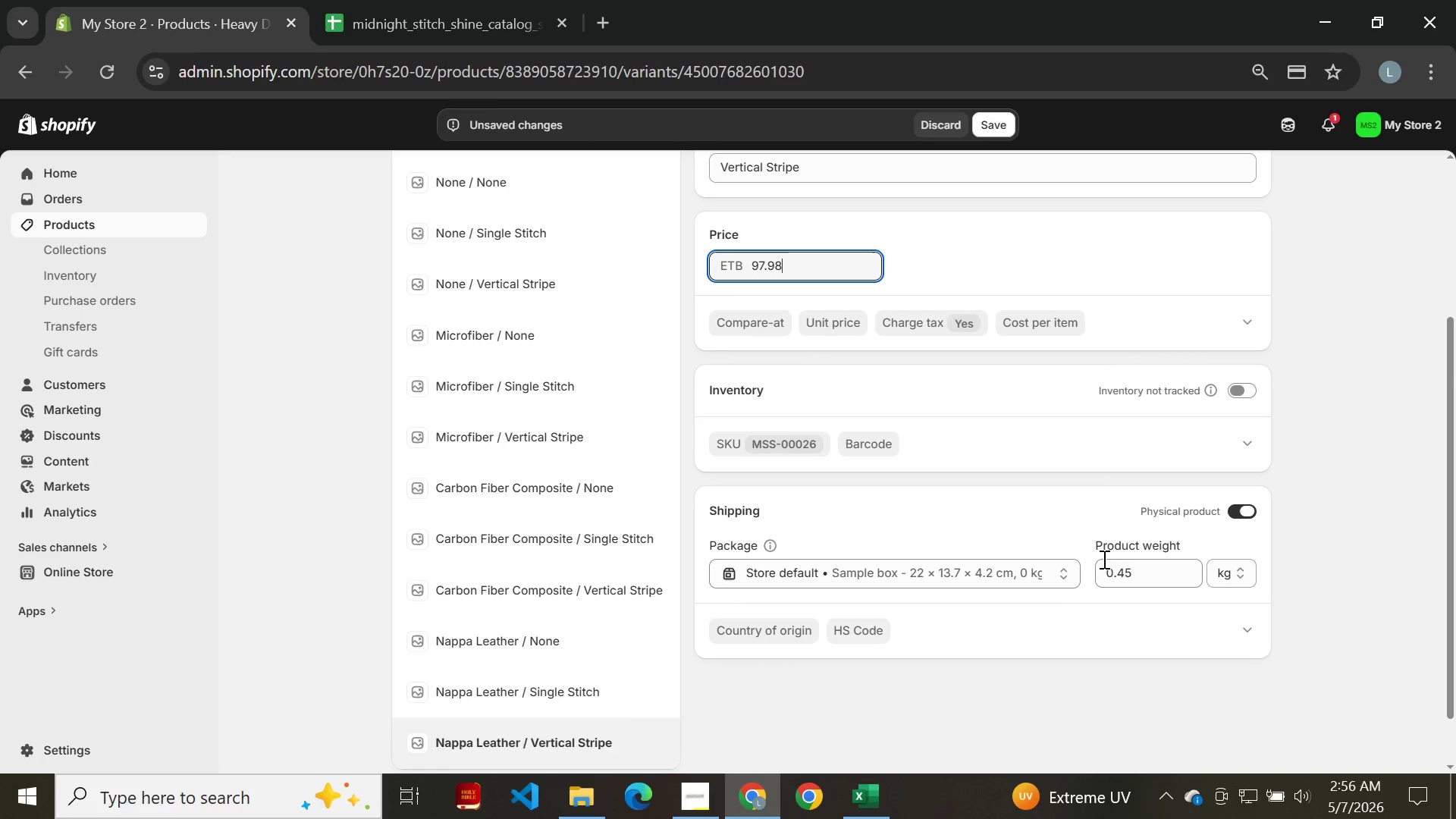 
left_click([1157, 574])
 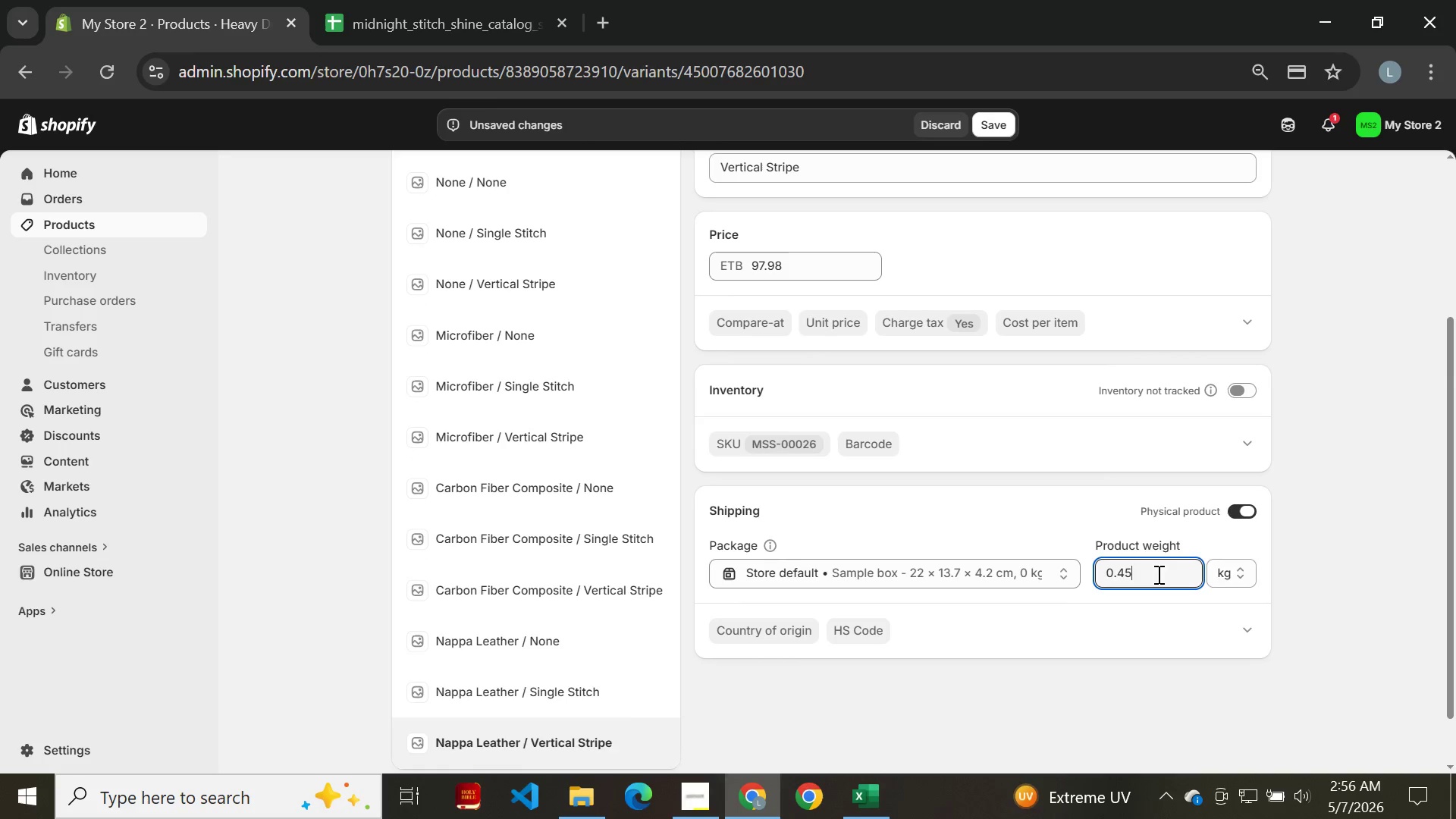 
key(Backspace)
key(Backspace)
key(Backspace)
key(Backspace)
type(3.36)
 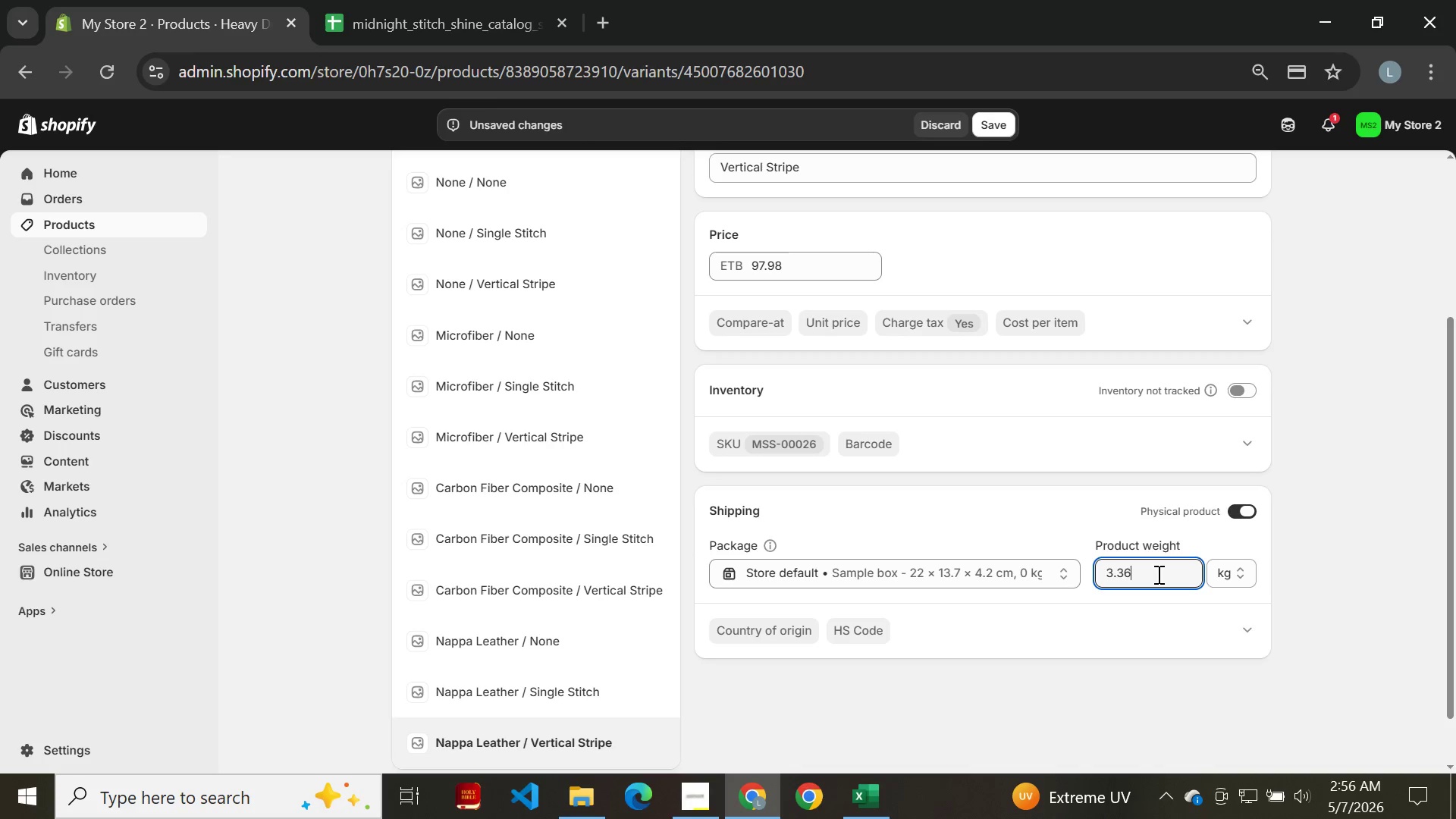 
key(Enter)
 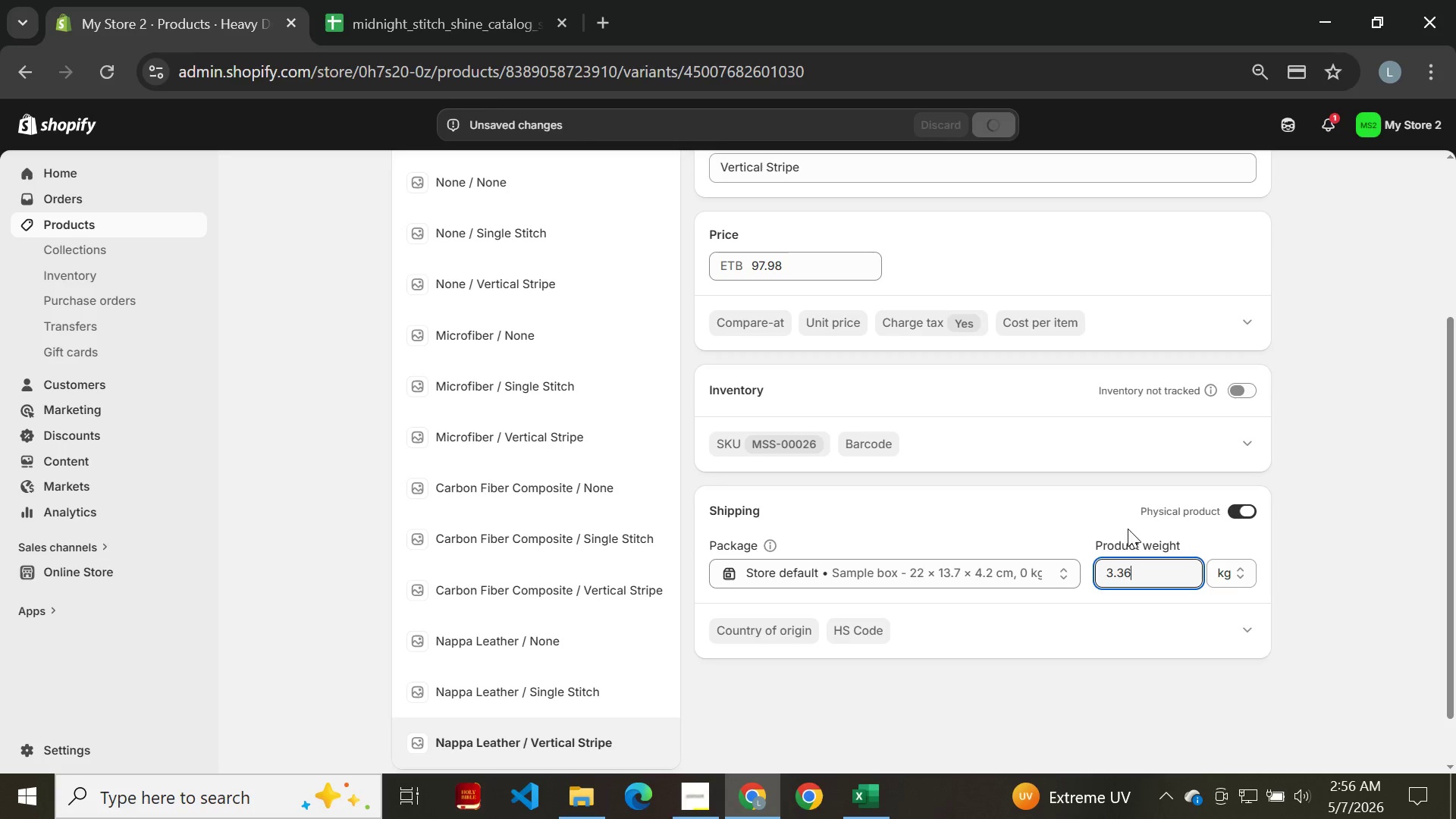 
wait(8.94)
 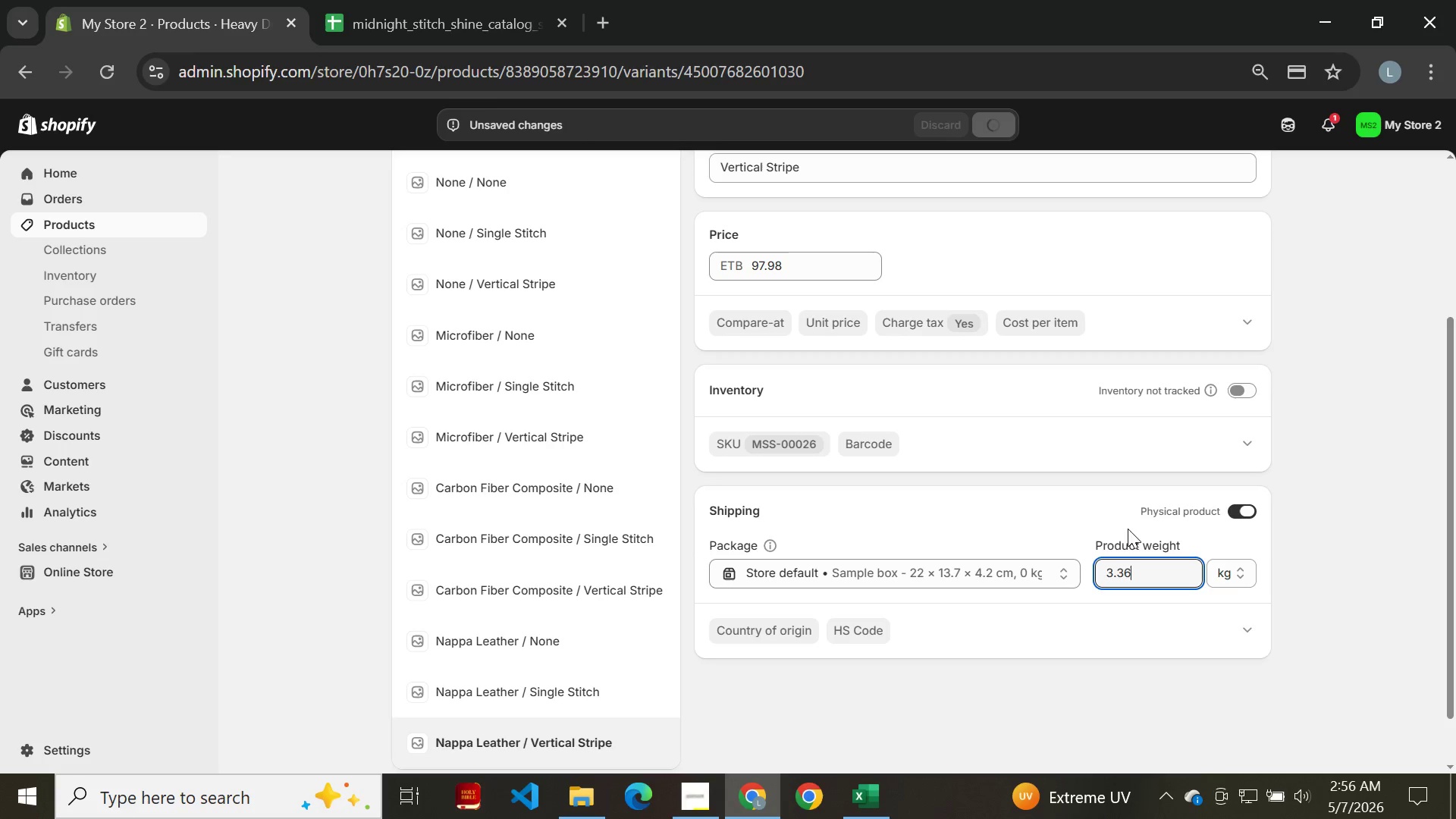 
left_click([833, 265])
 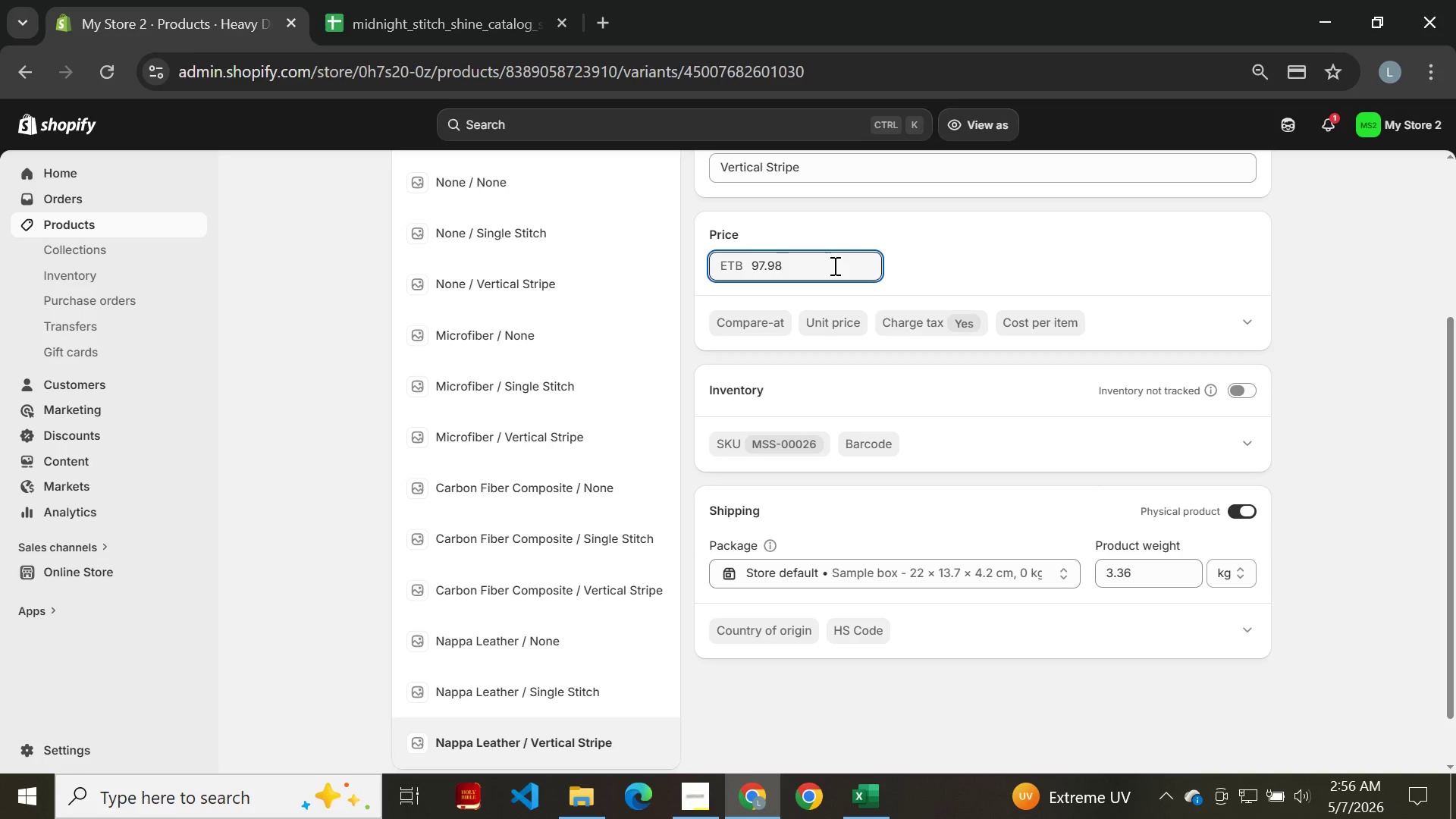 
key(Backspace)
 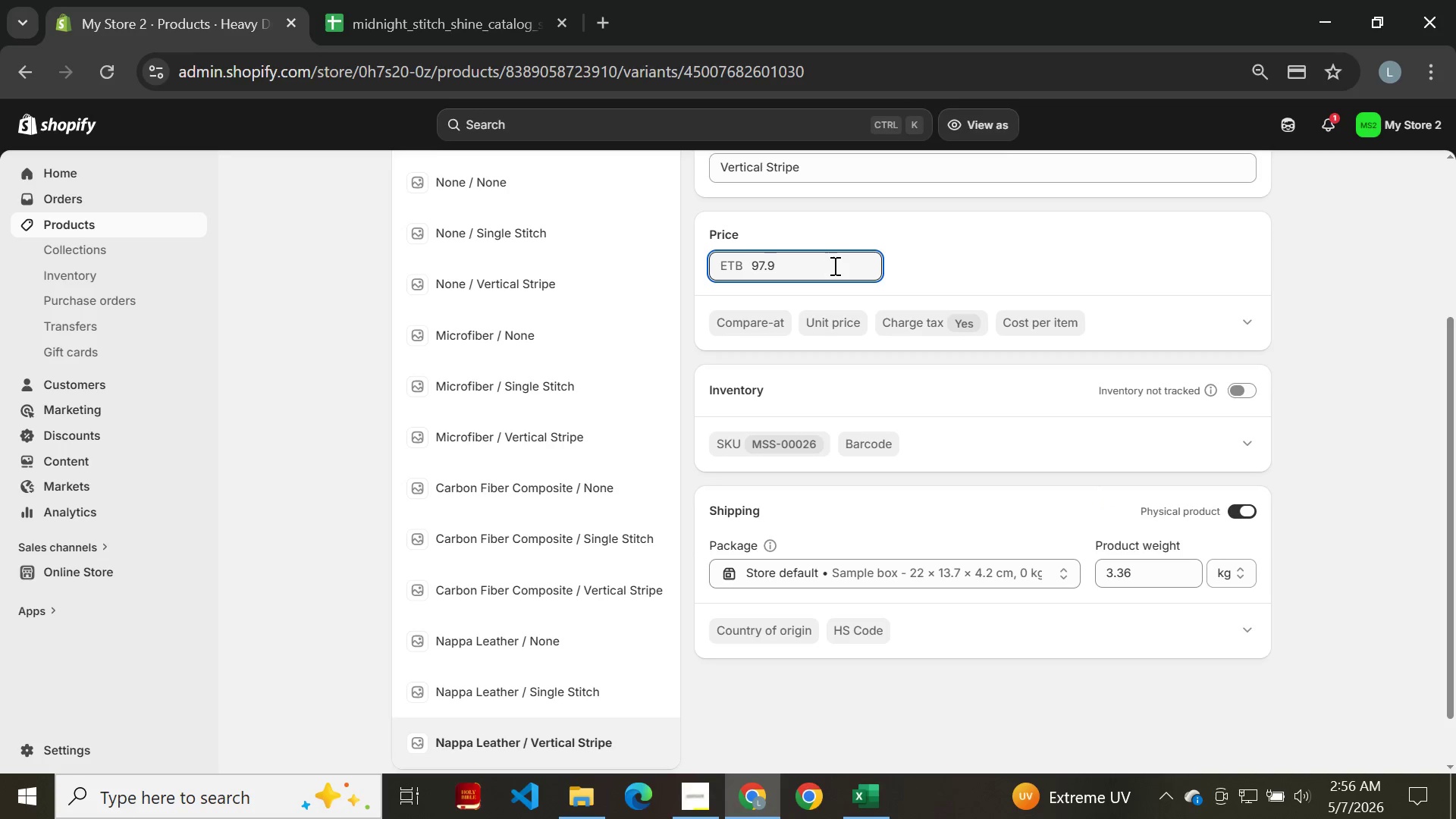 
key(Backspace)
 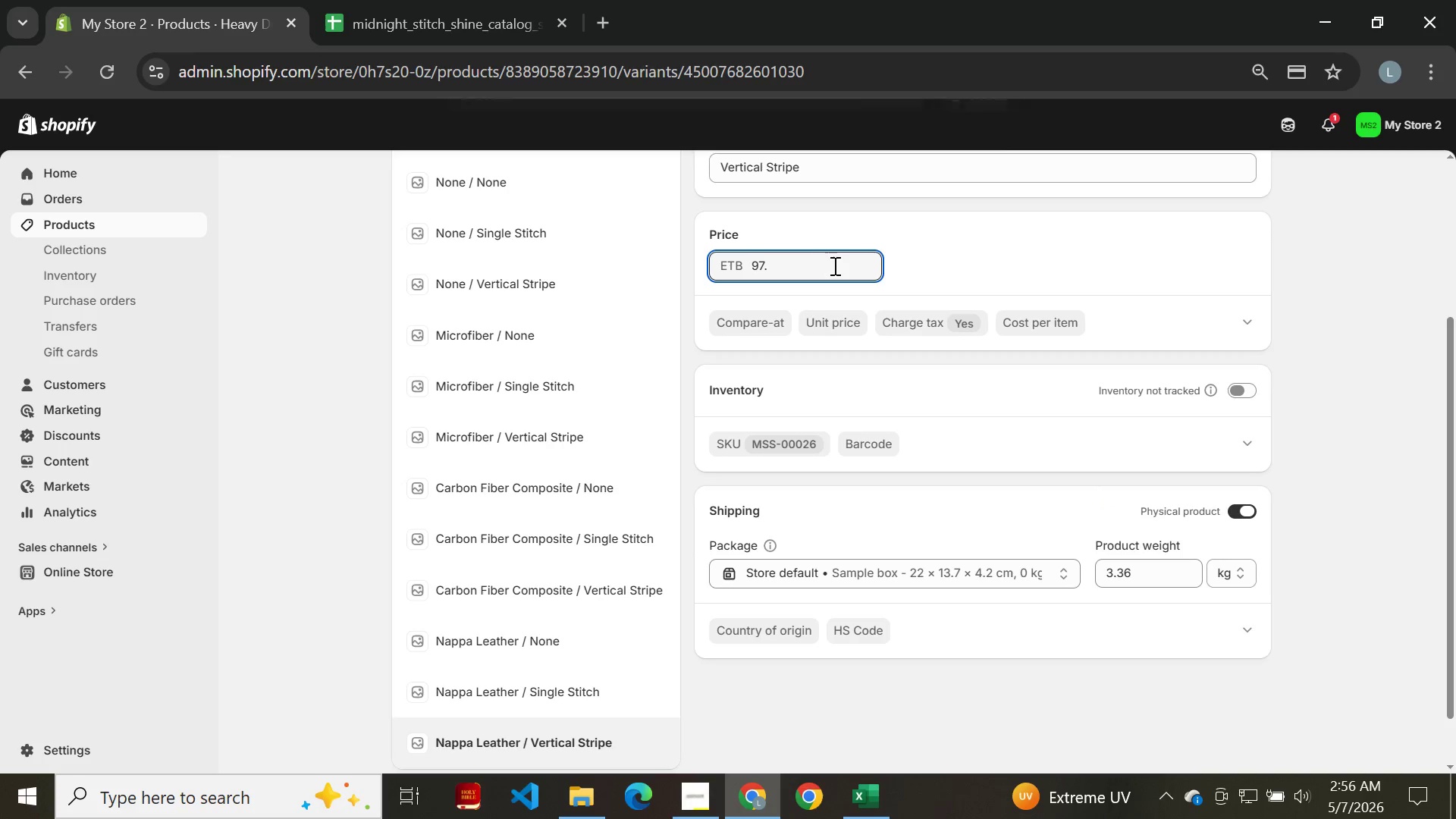 
key(Backspace)
 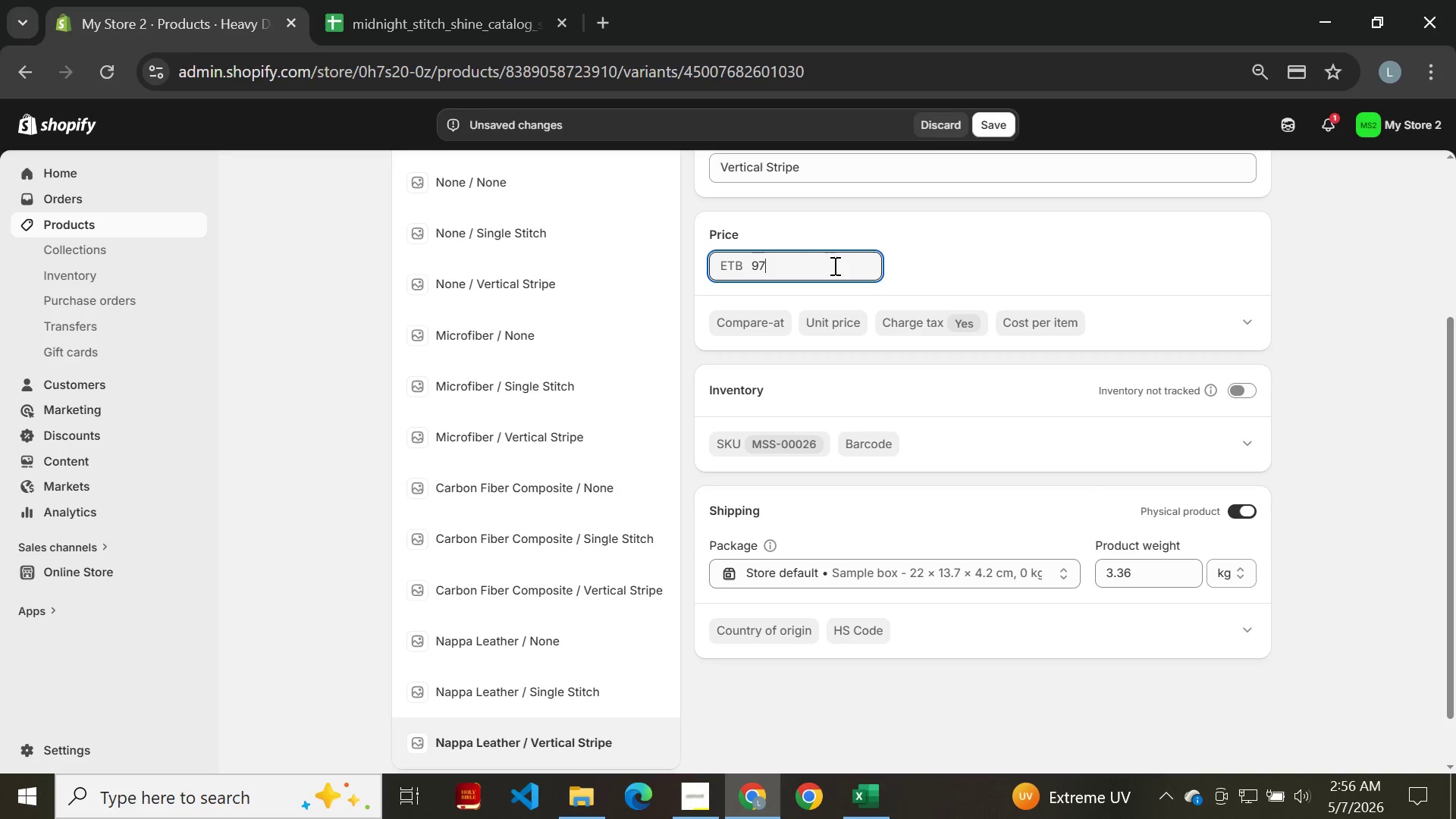 
key(Backspace)
 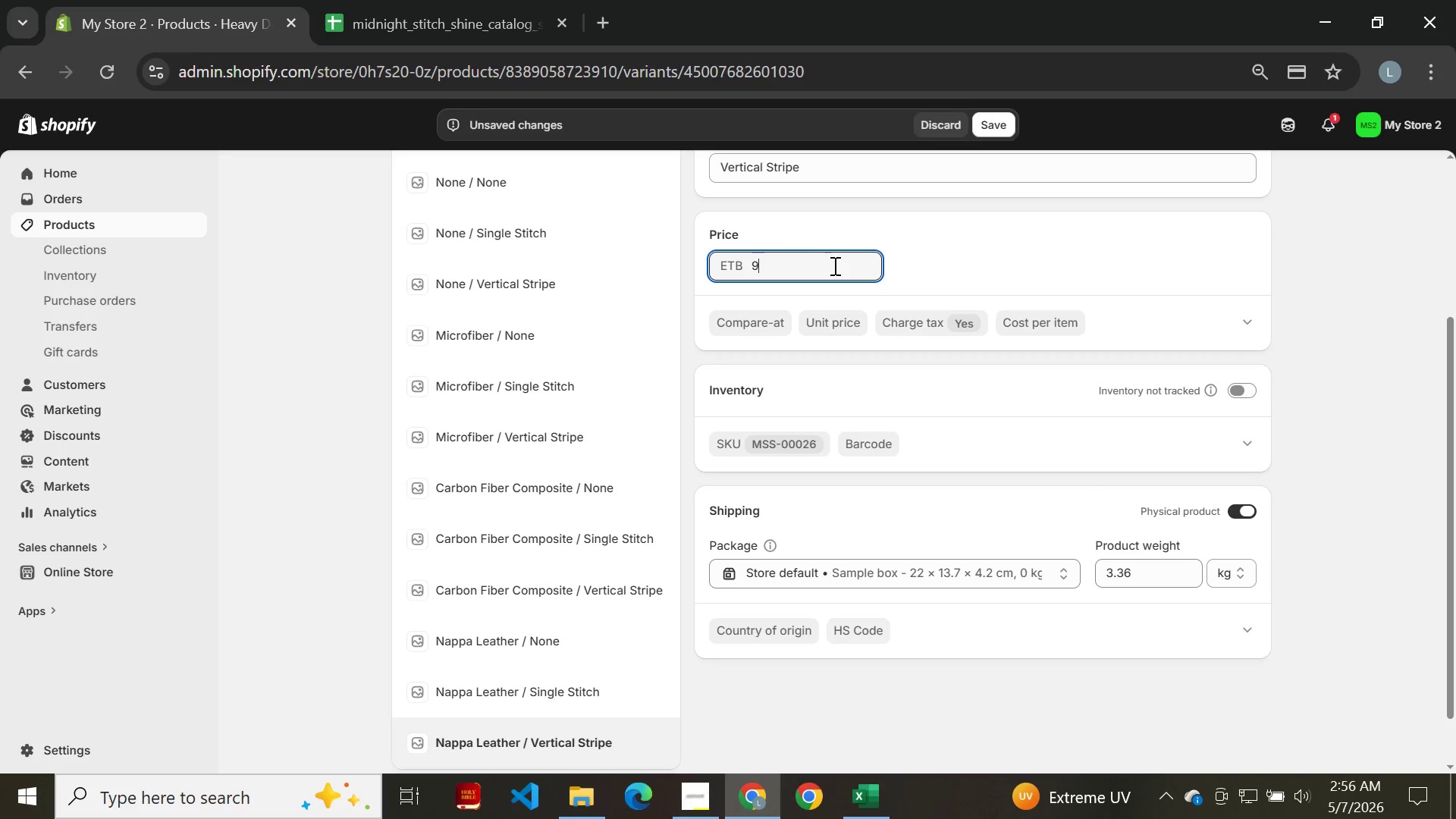 
key(Backspace)
 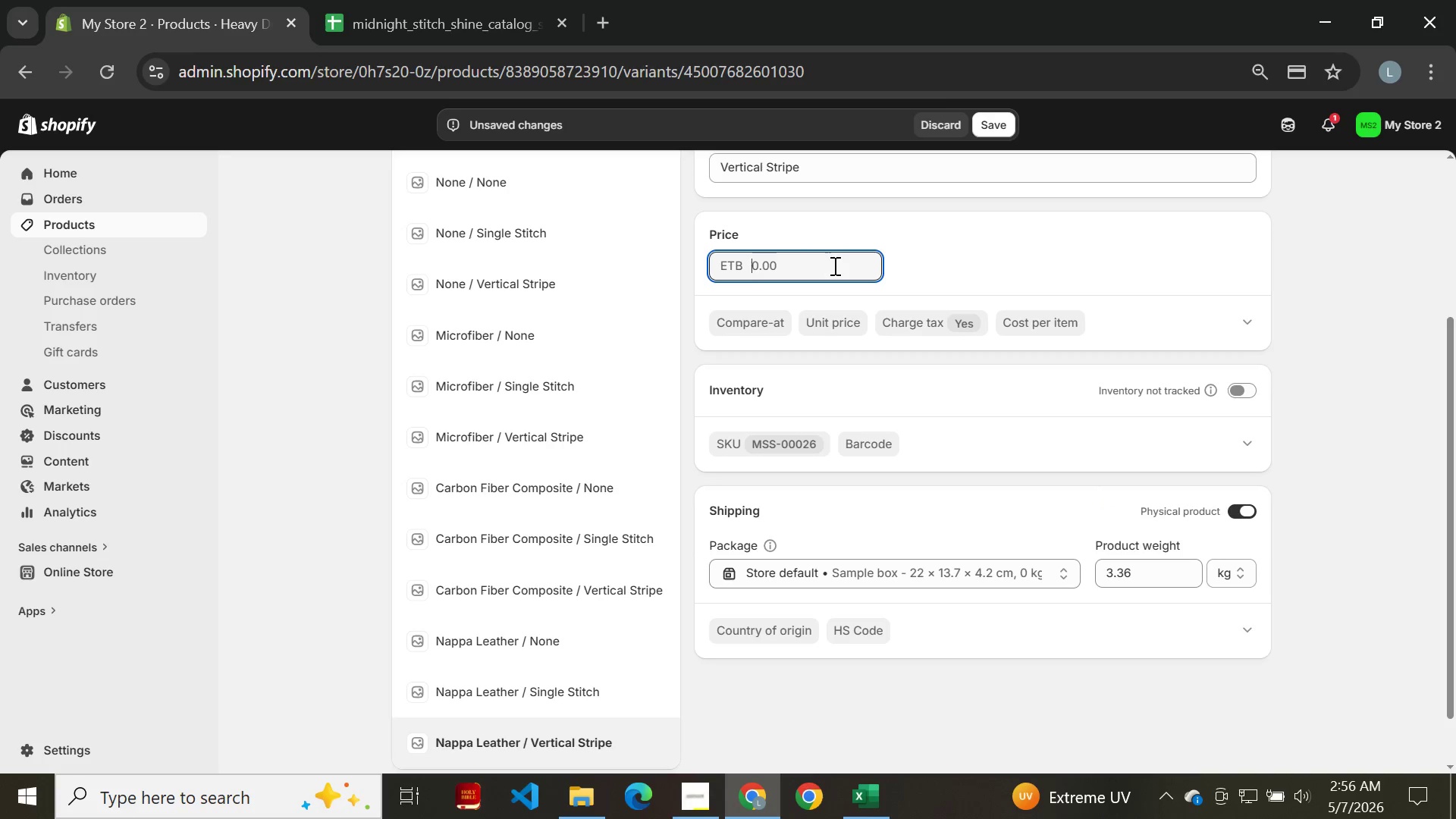 
key(Backspace)
 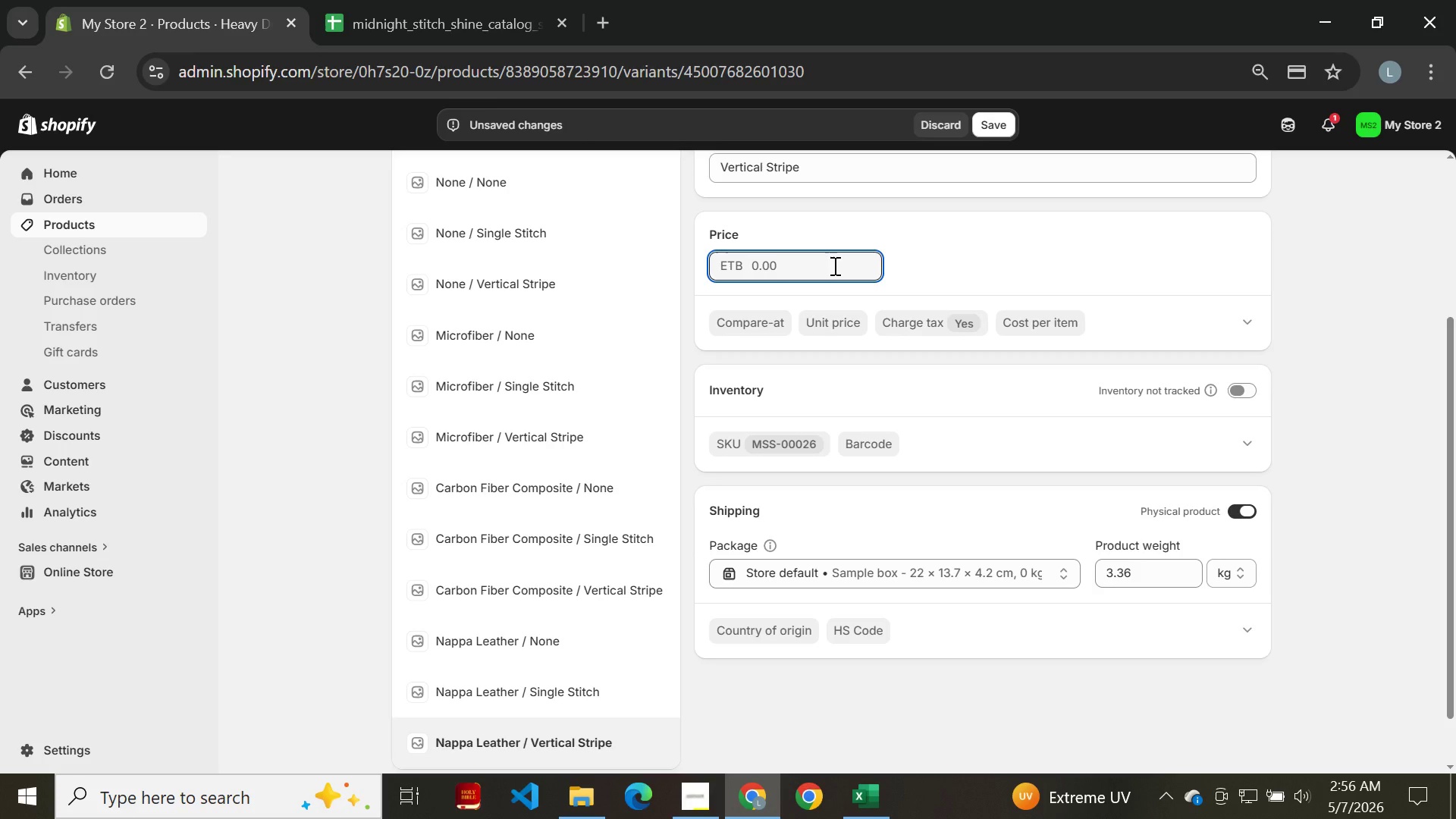 
wait(15.94)
 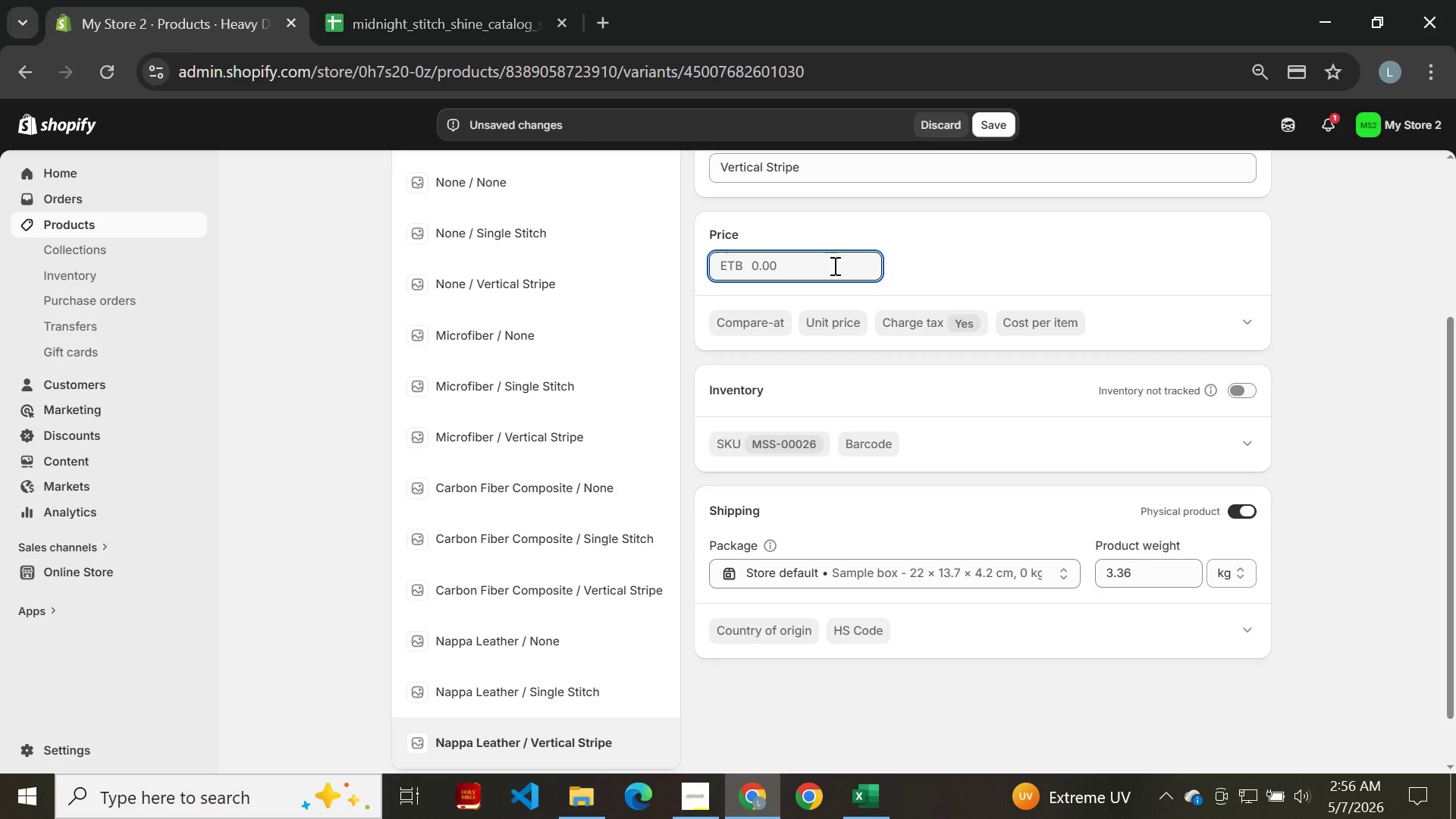 
type(97.98)
 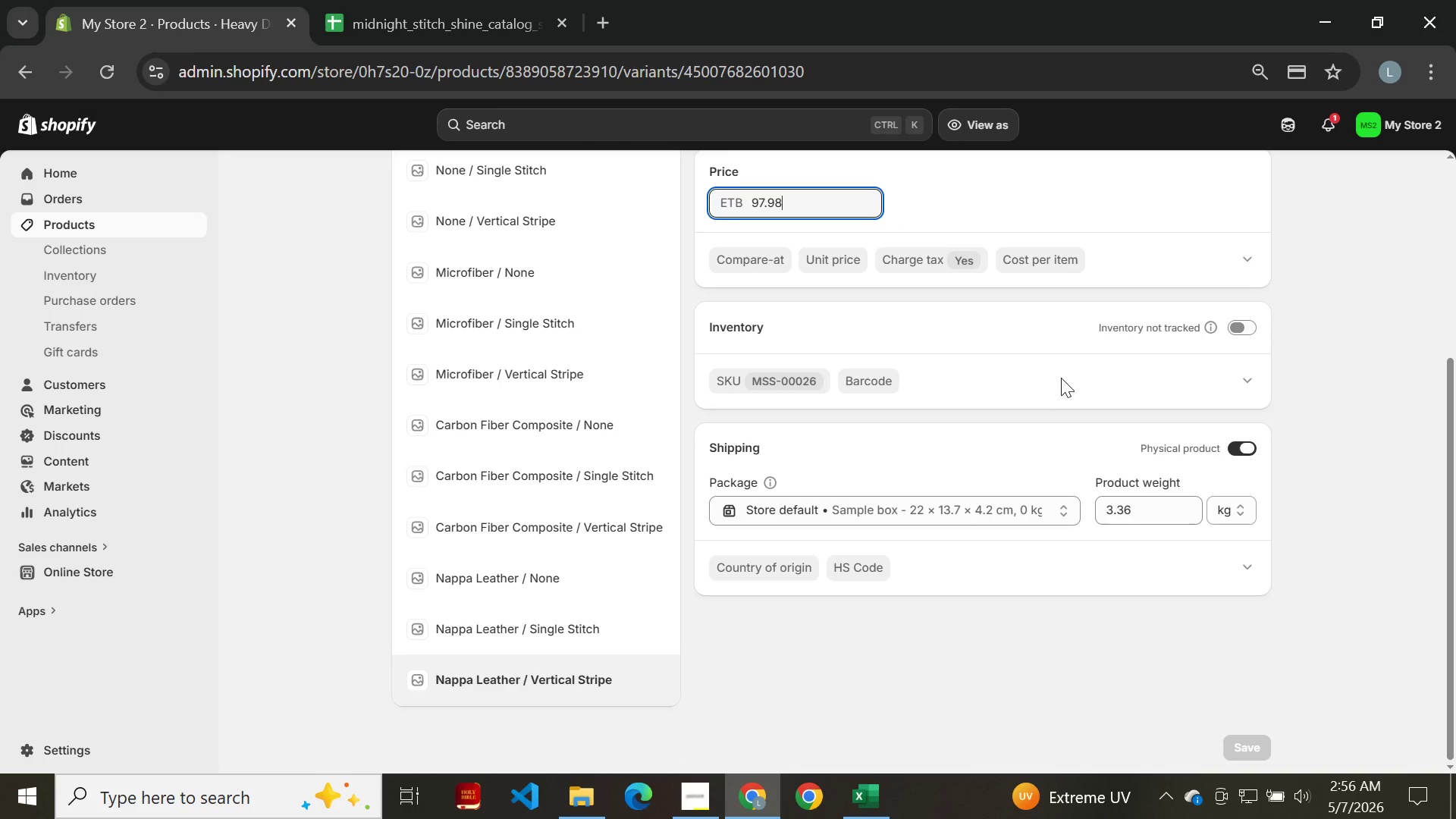 
key(Enter)
 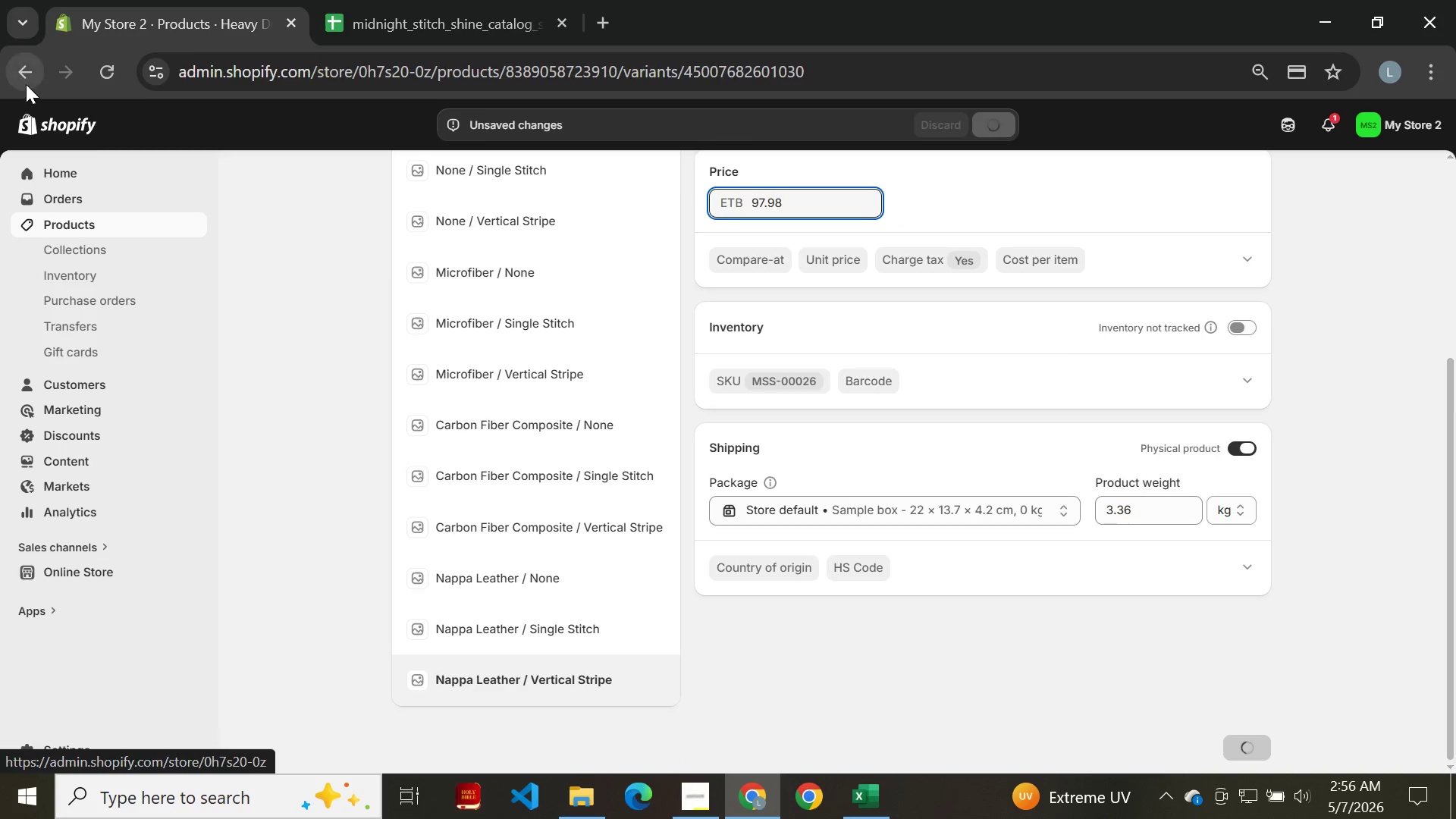 
left_click([25, 66])
 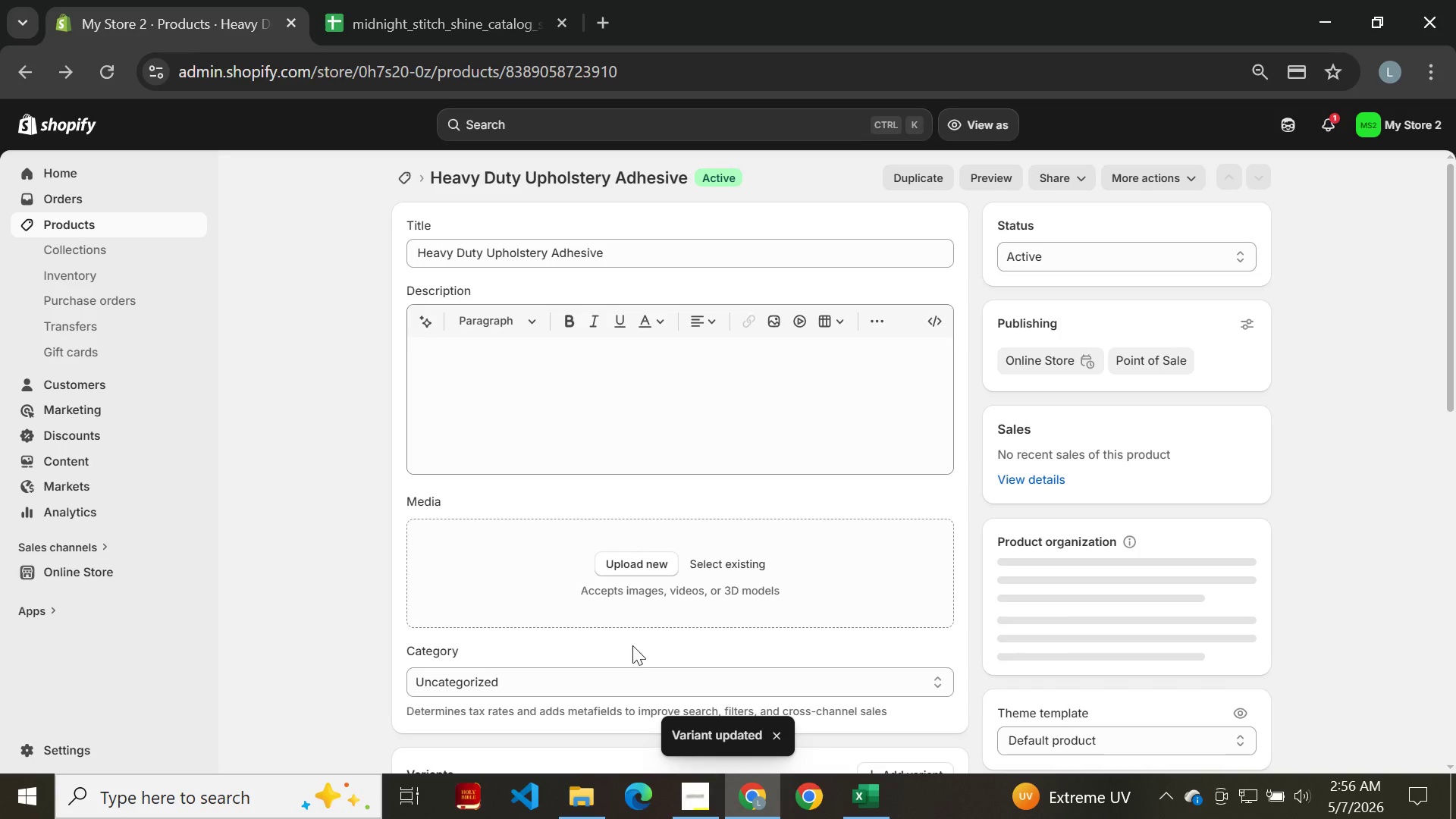 
left_click([16, 81])
 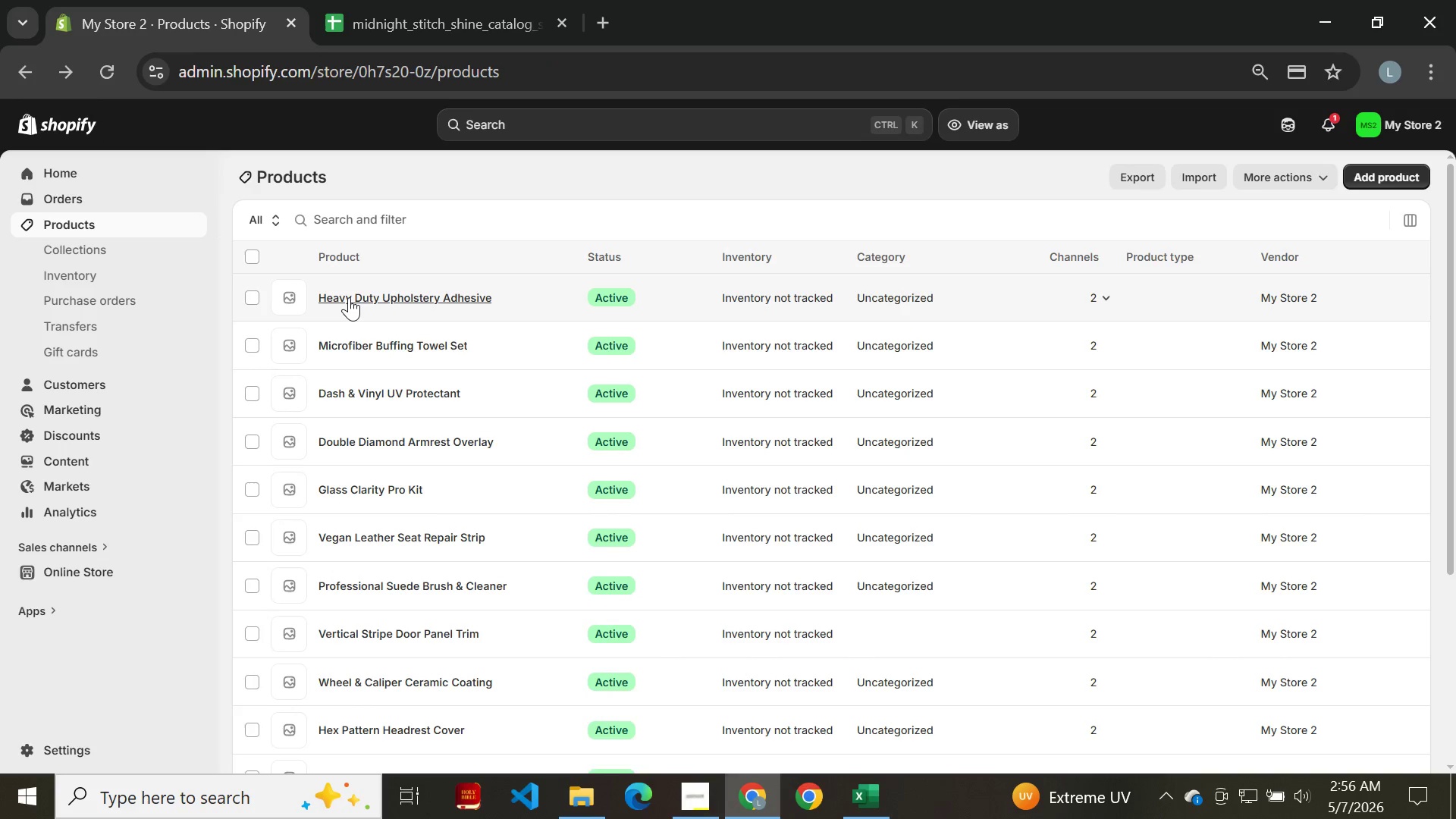 
double_click([349, 297])
 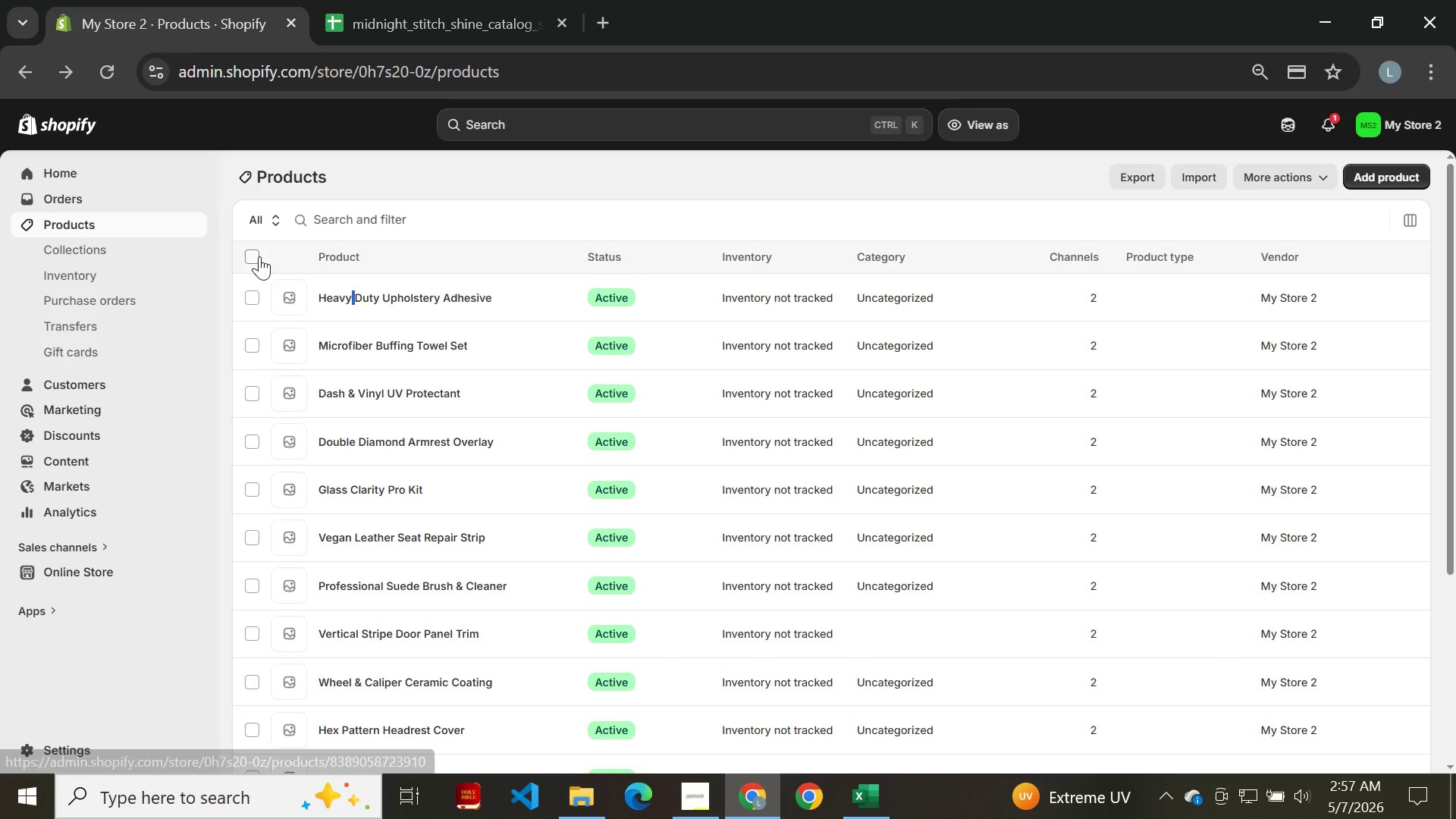 
left_click([255, 249])
 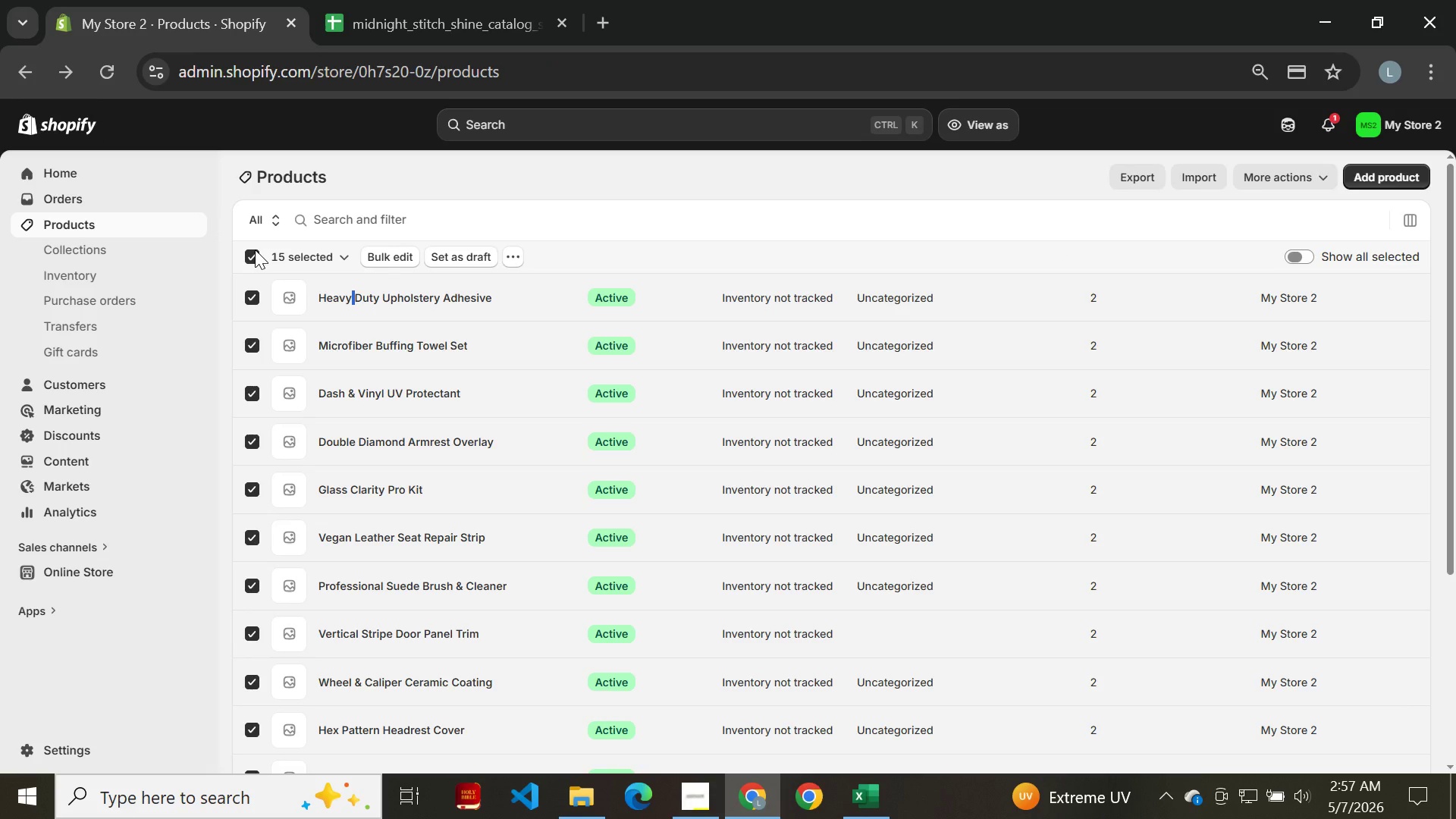 
left_click([255, 249])
 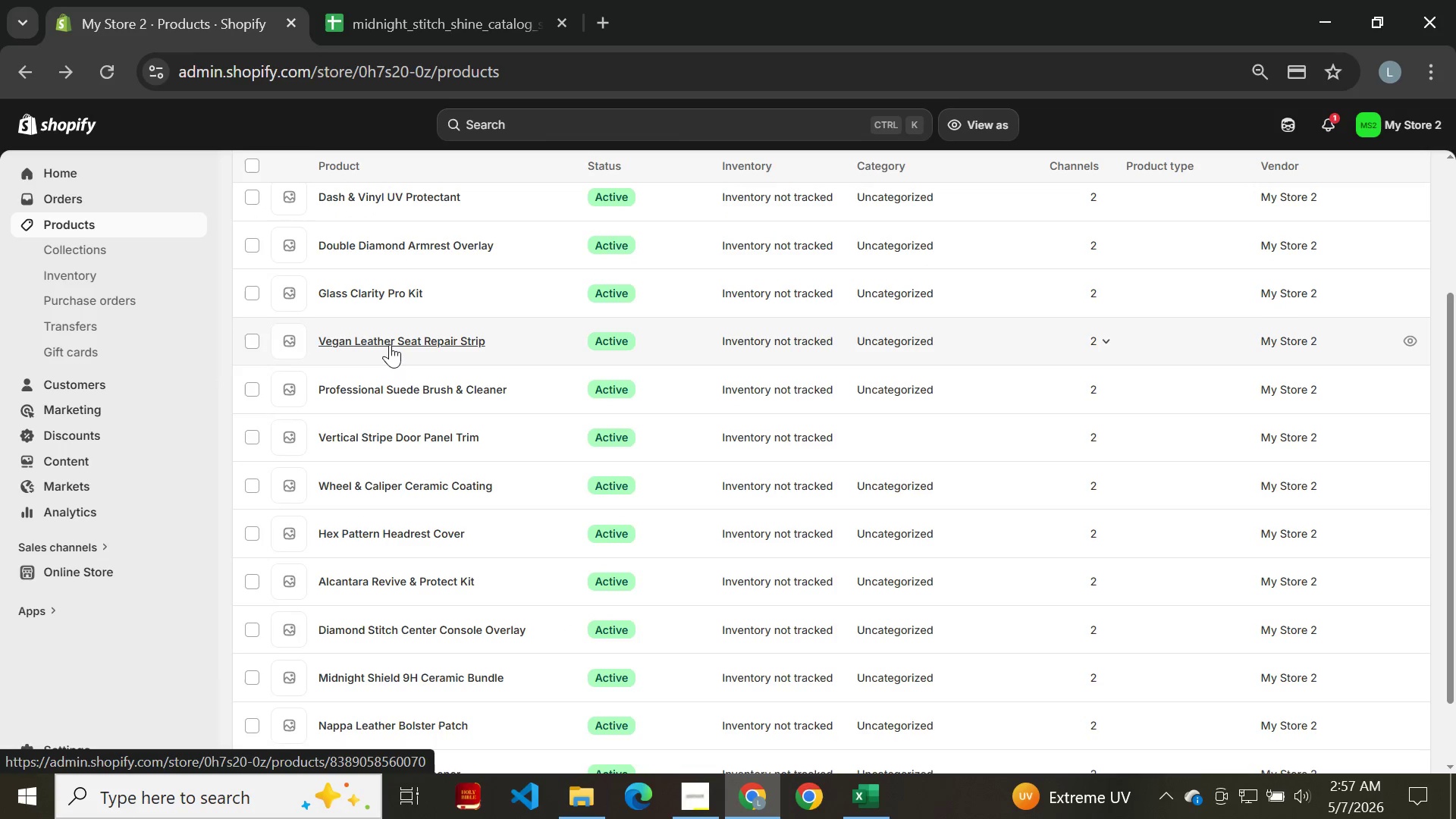 
left_click([390, 13])
 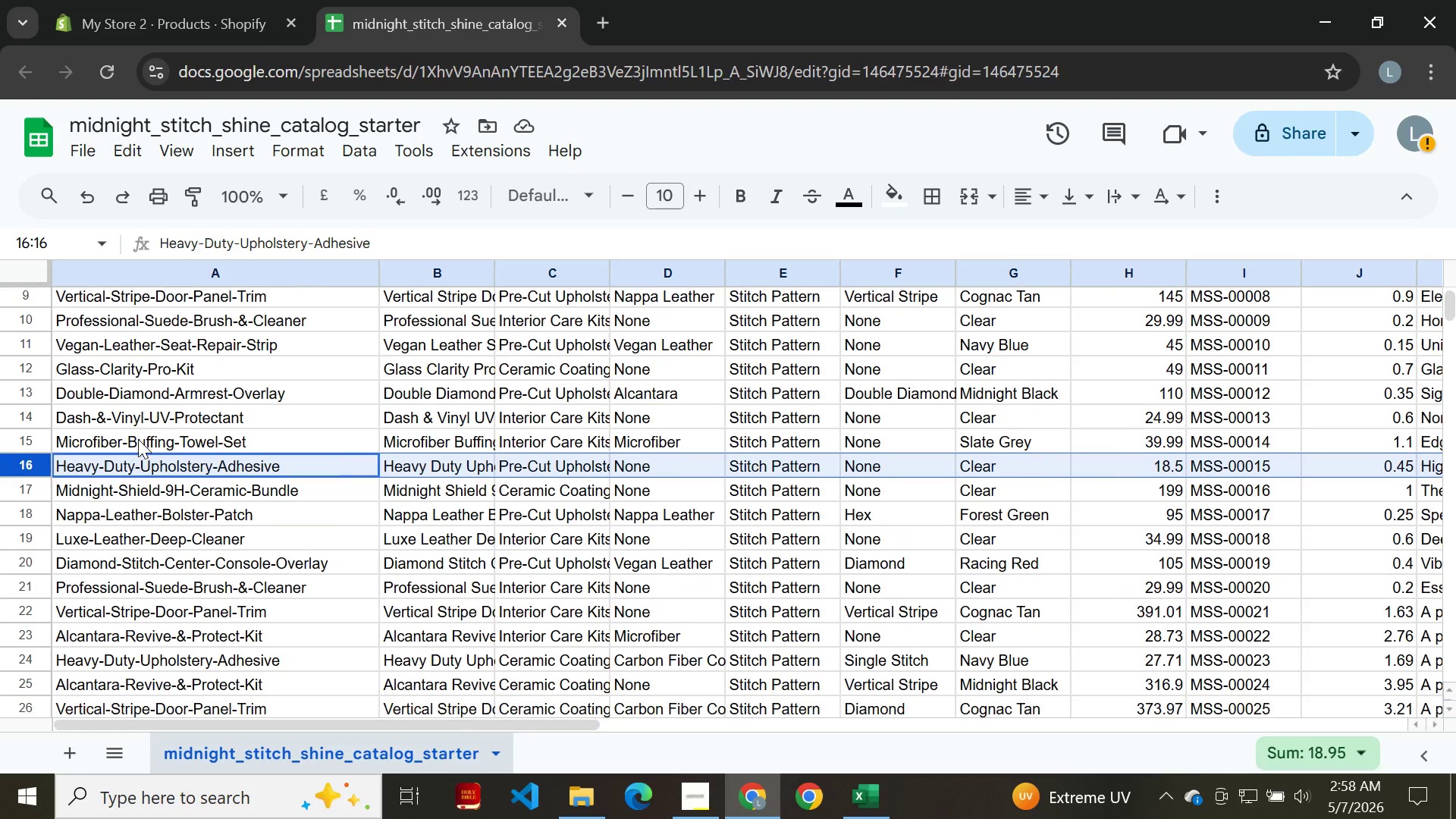 
wait(83.28)
 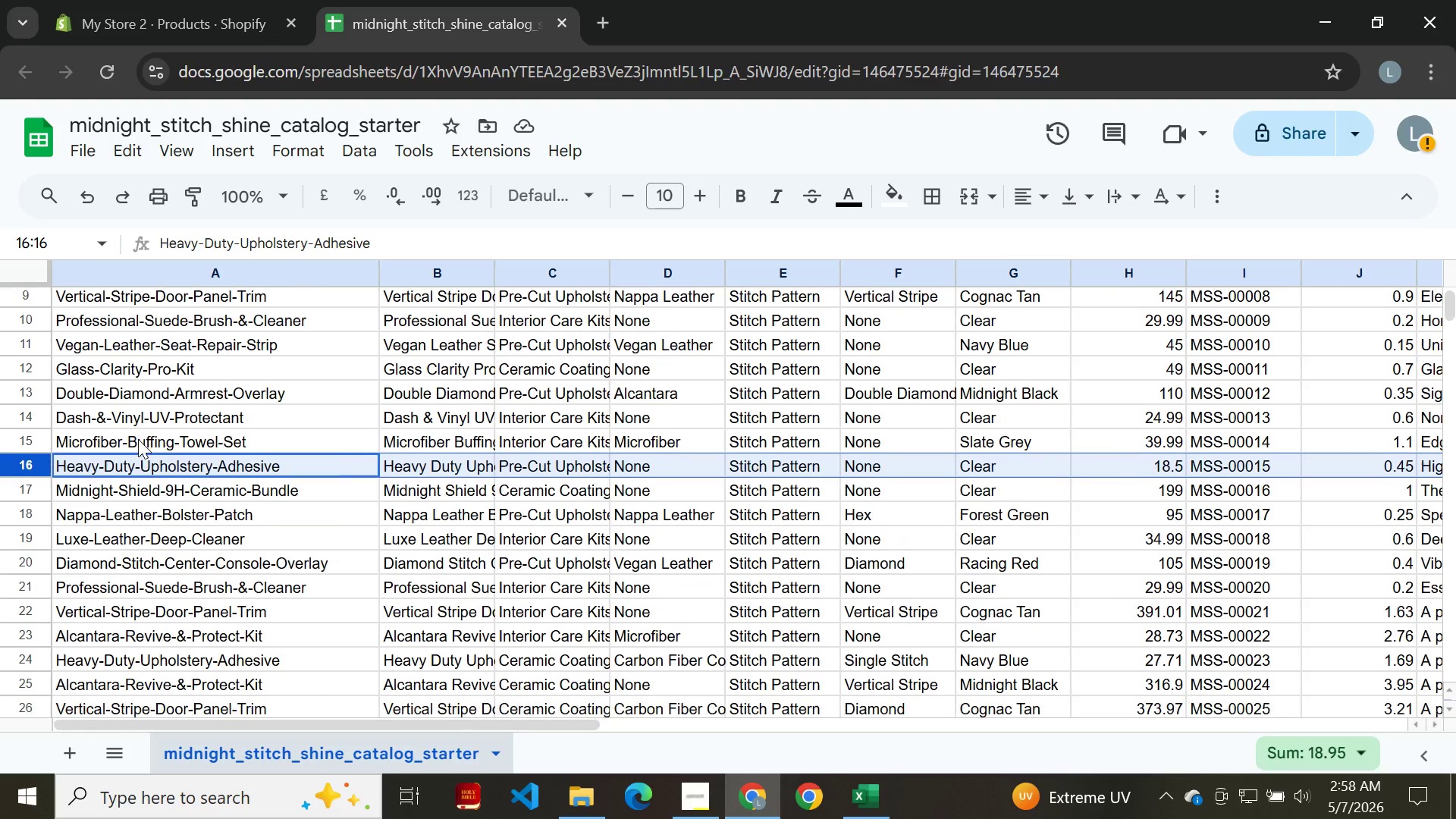 
left_click([29, 425])
 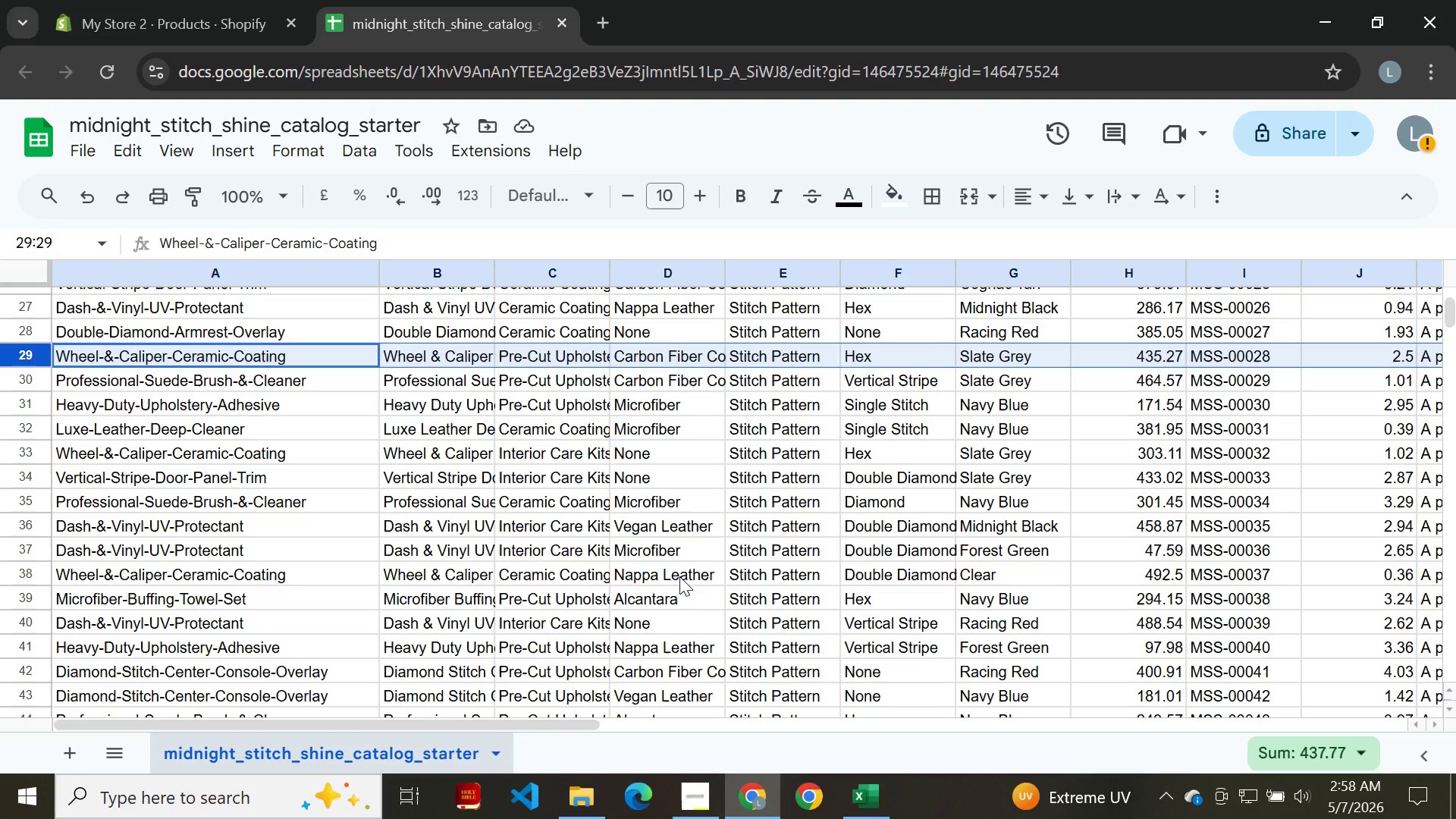 
wait(14.26)
 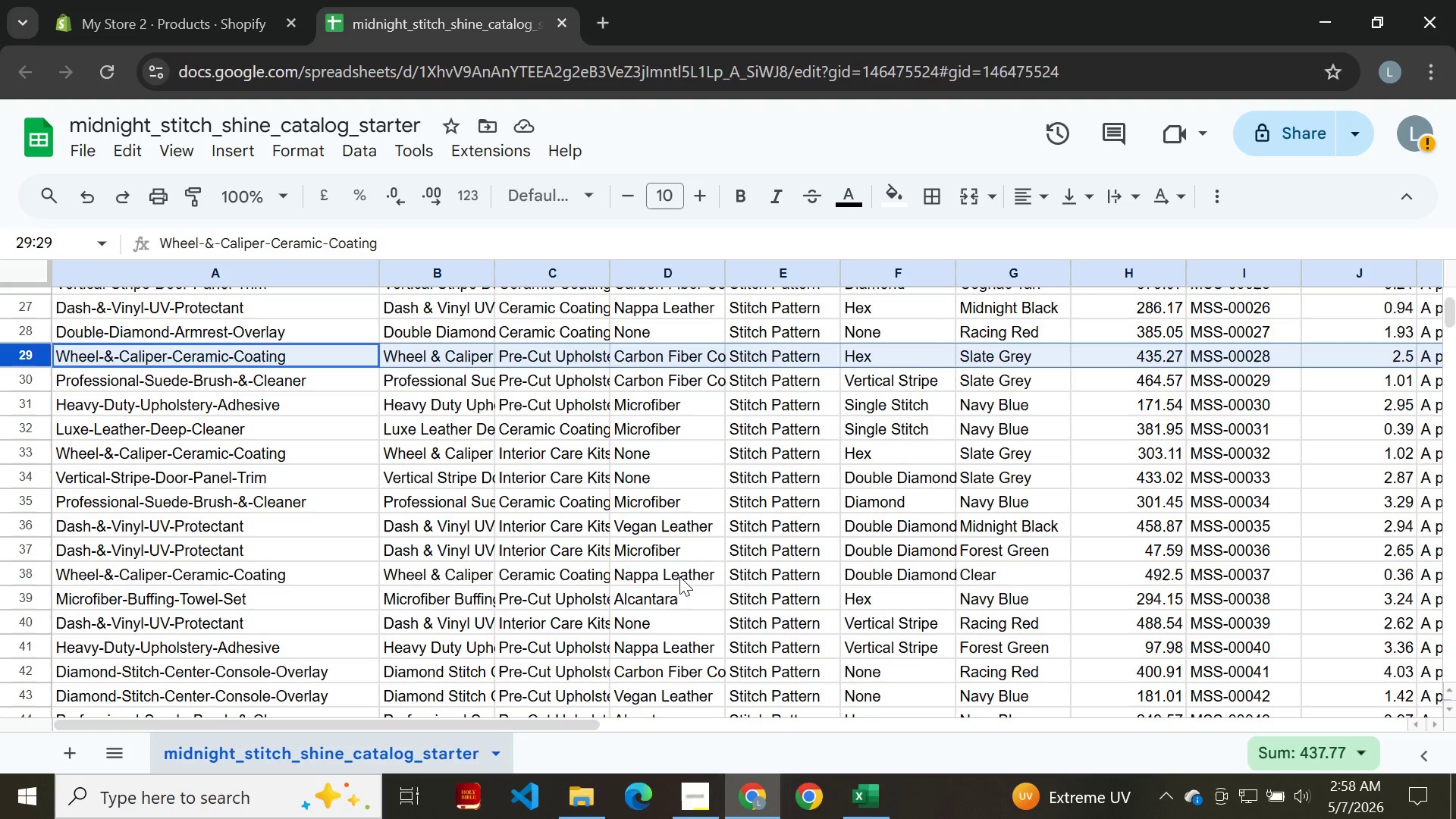 
left_click([19, 569])
 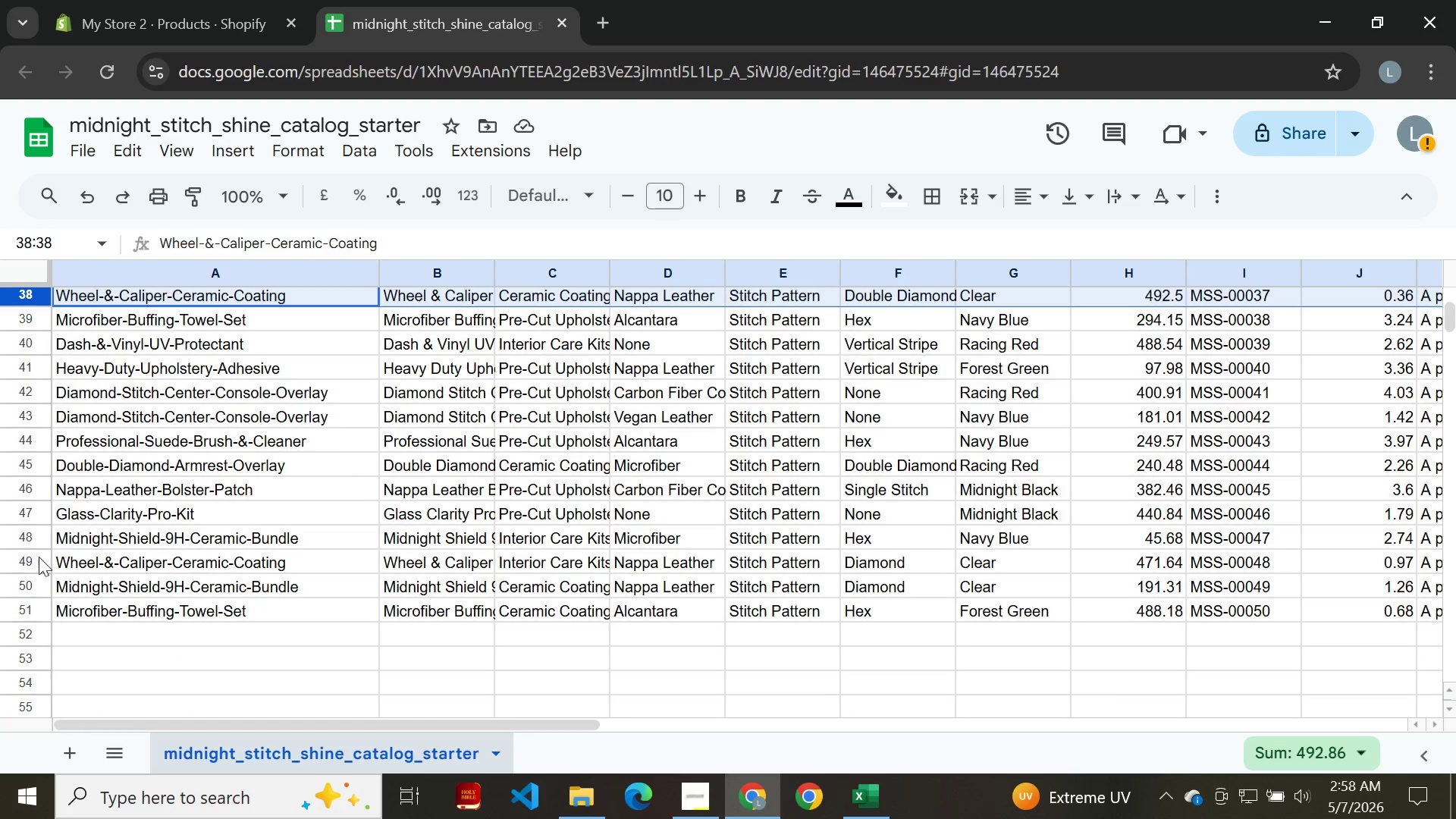 
left_click([28, 558])
 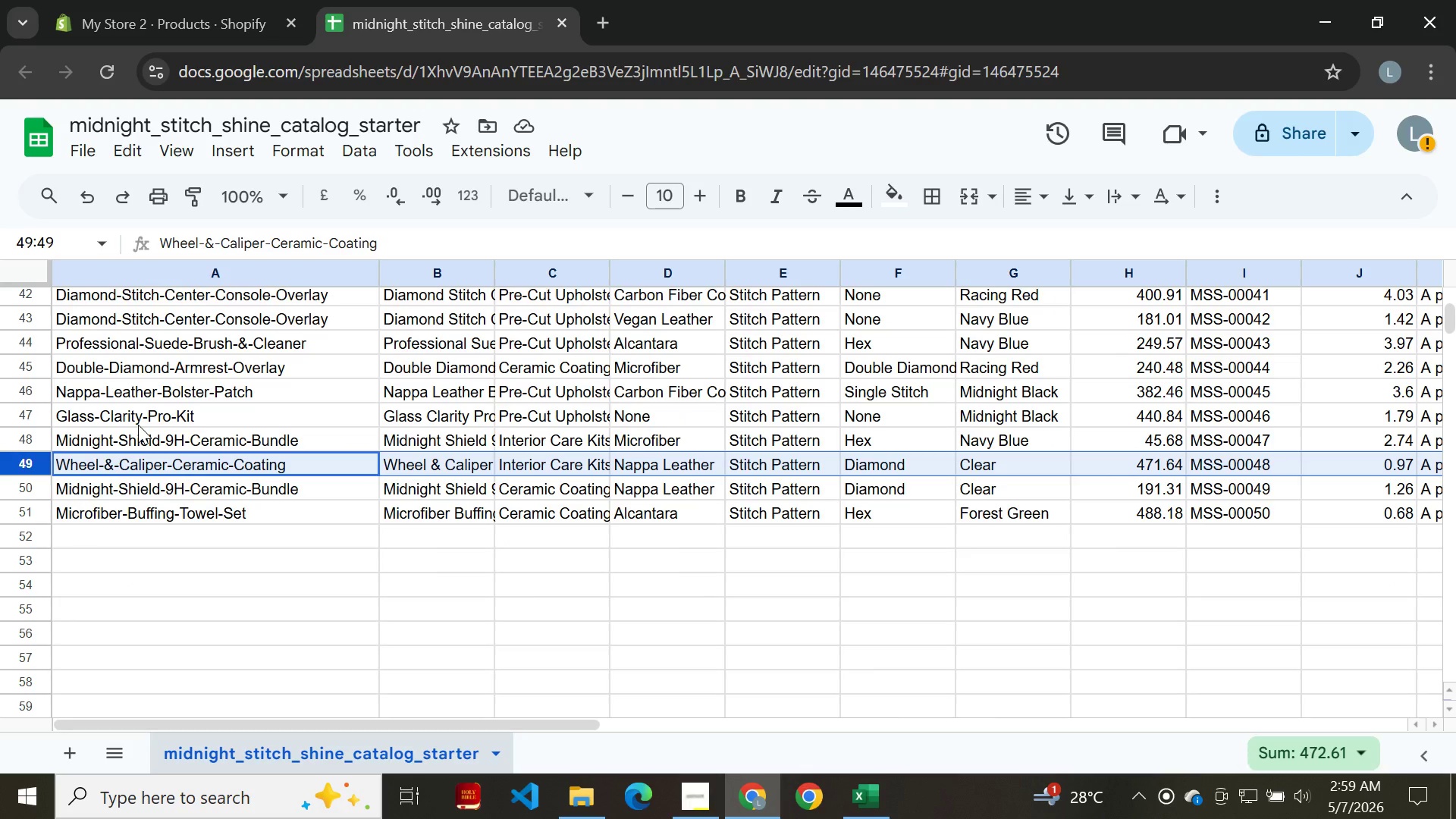 
wait(41.73)
 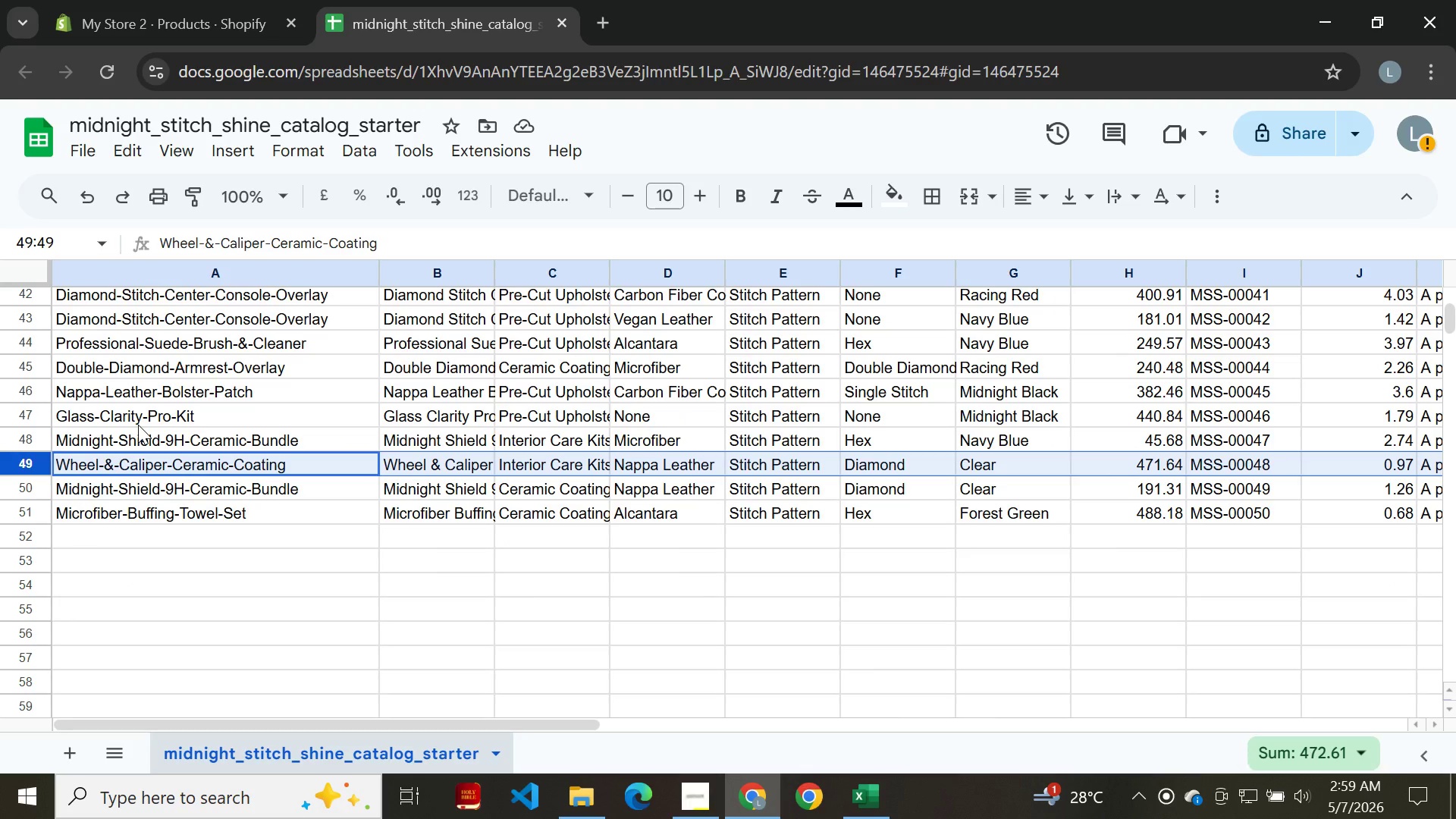 
left_click([196, 31])
 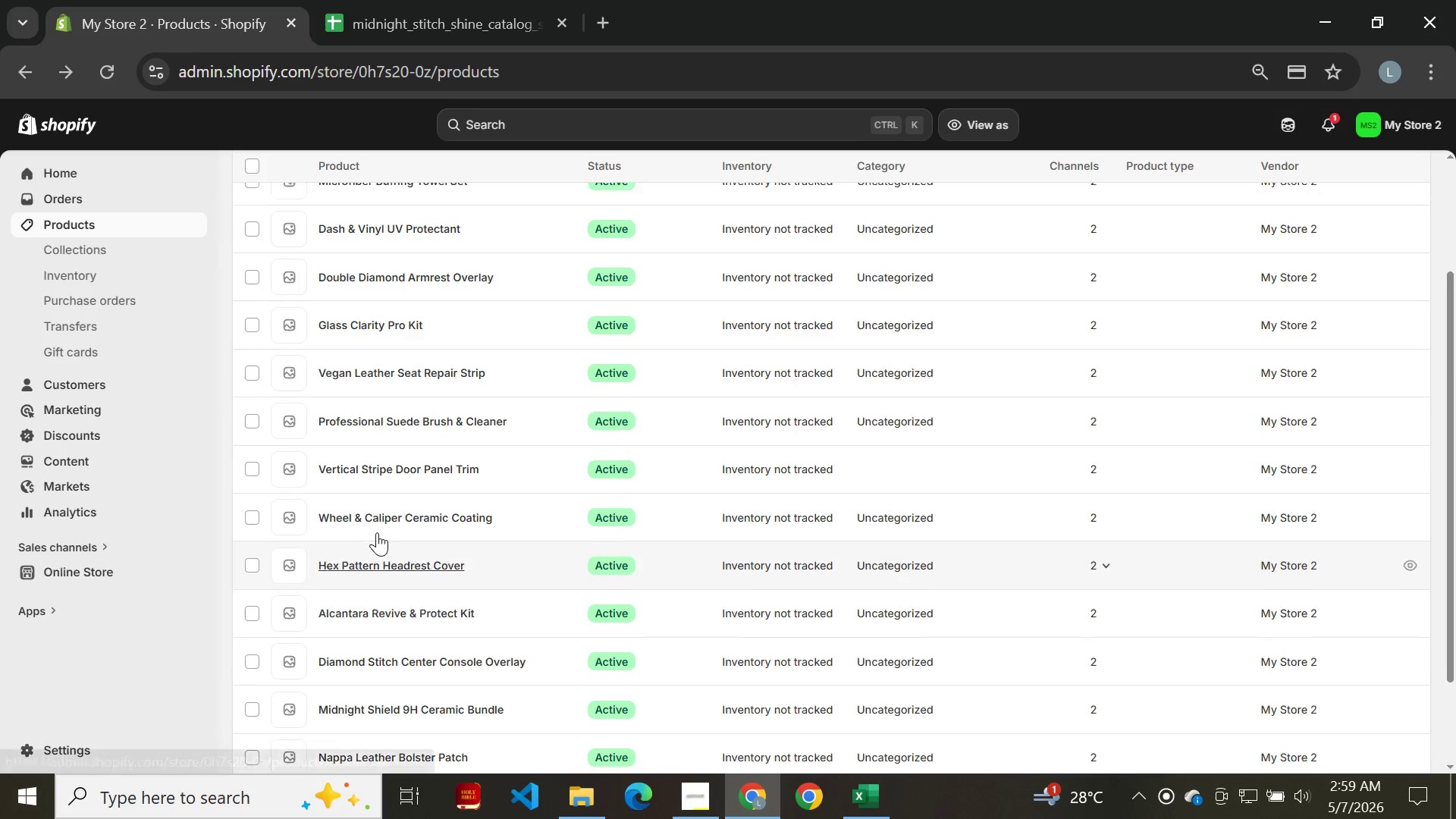 
double_click([388, 571])
 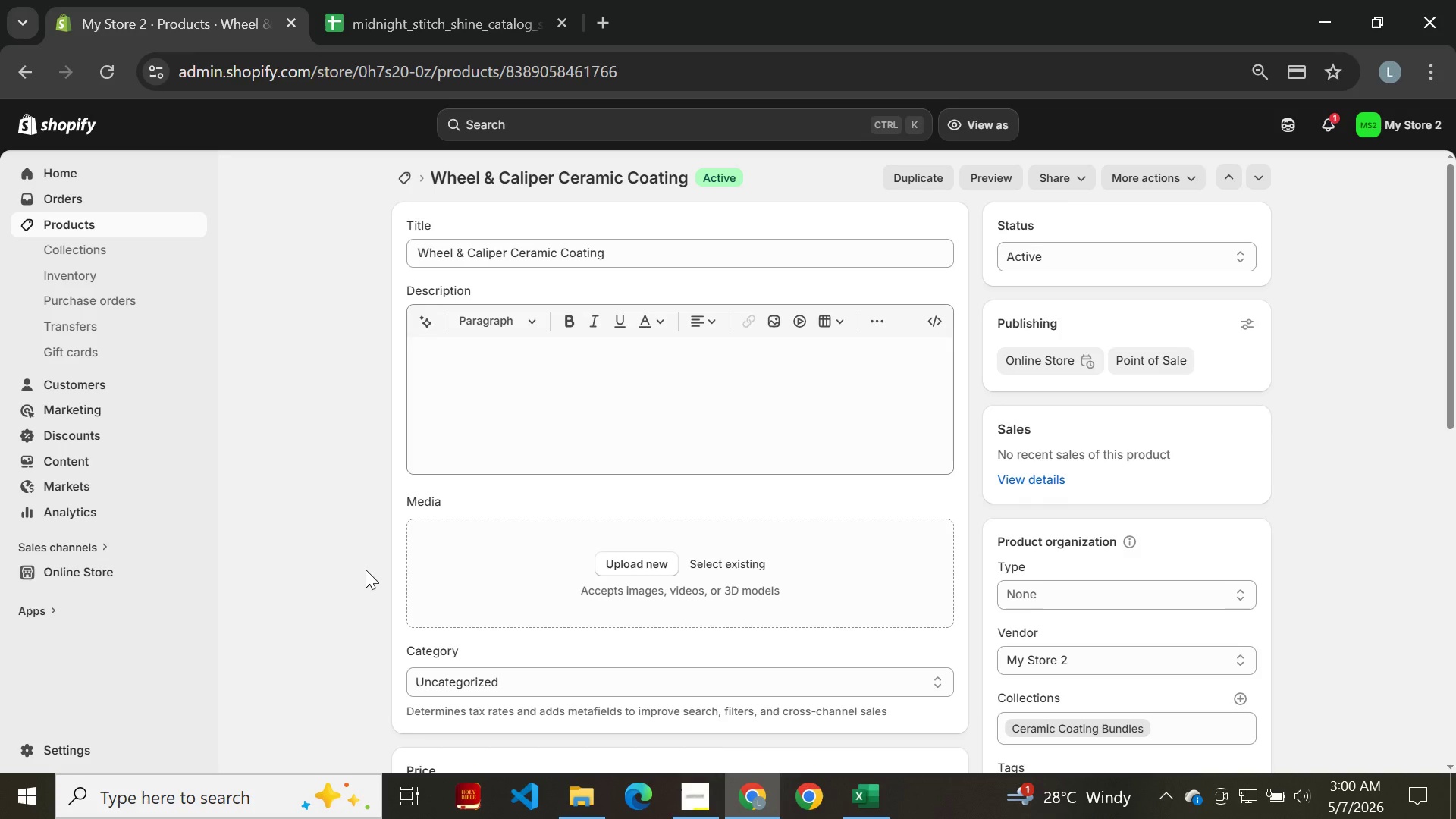 
wait(51.95)
 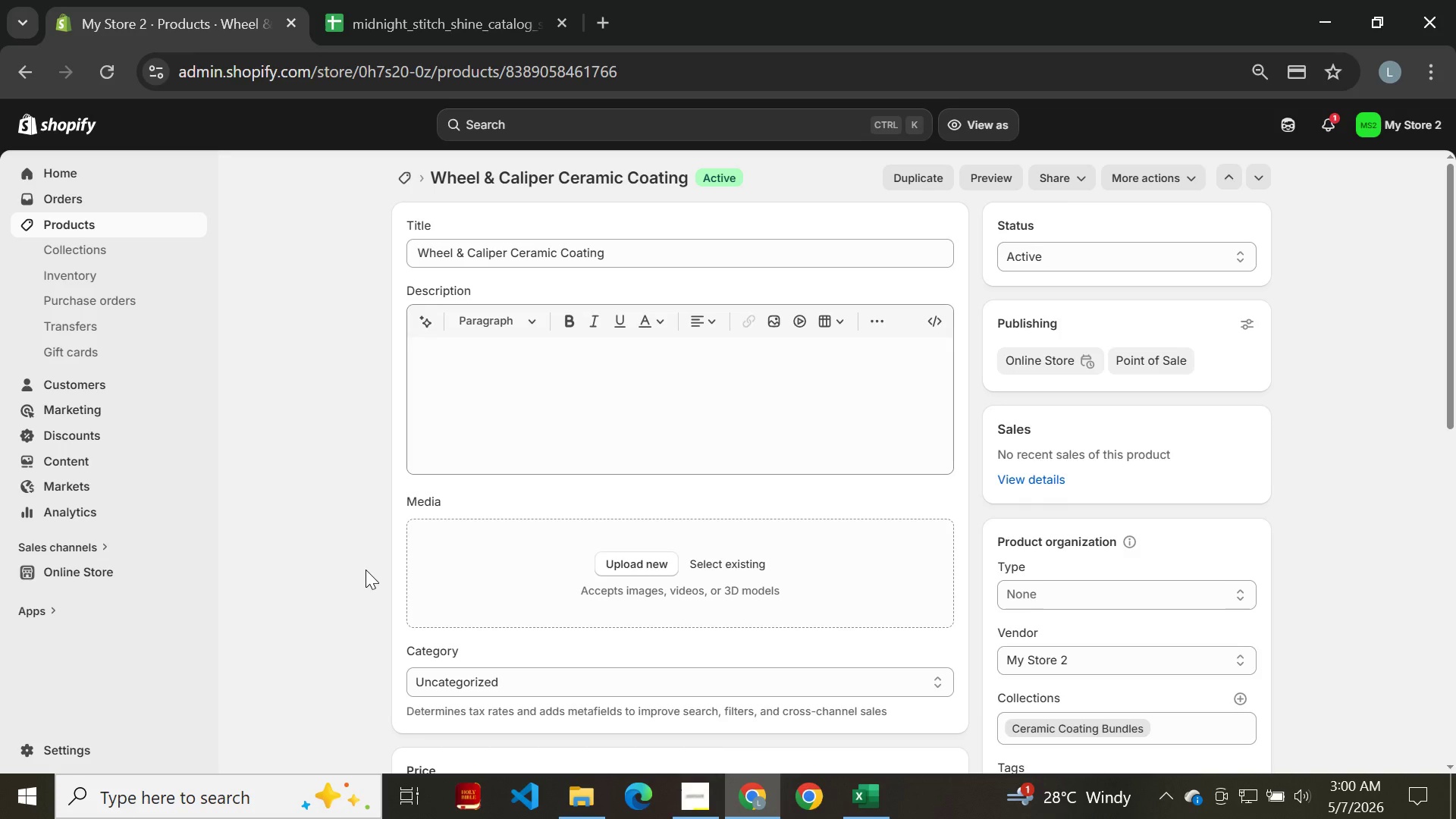 
left_click([526, 496])
 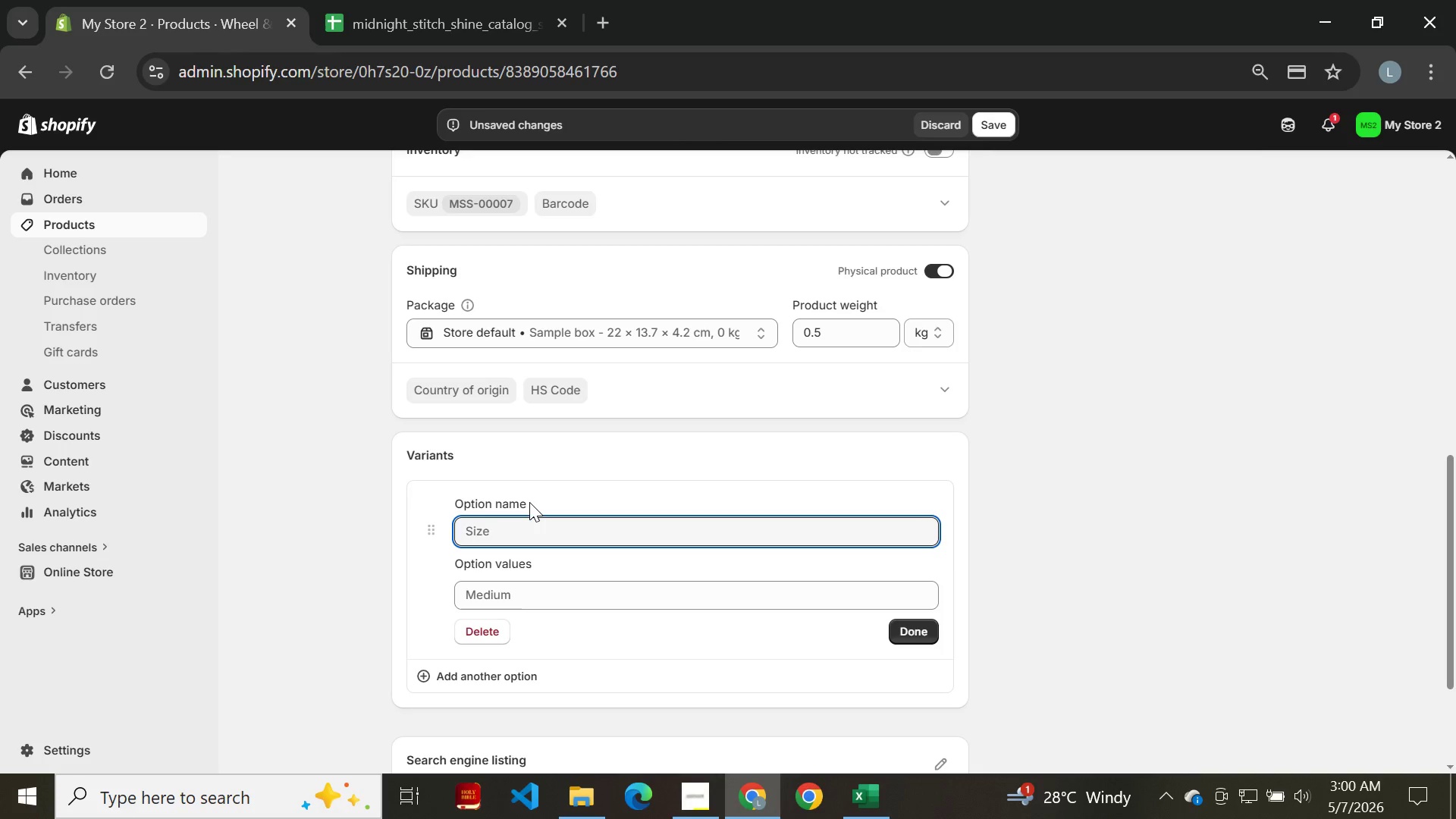 
wait(17.64)
 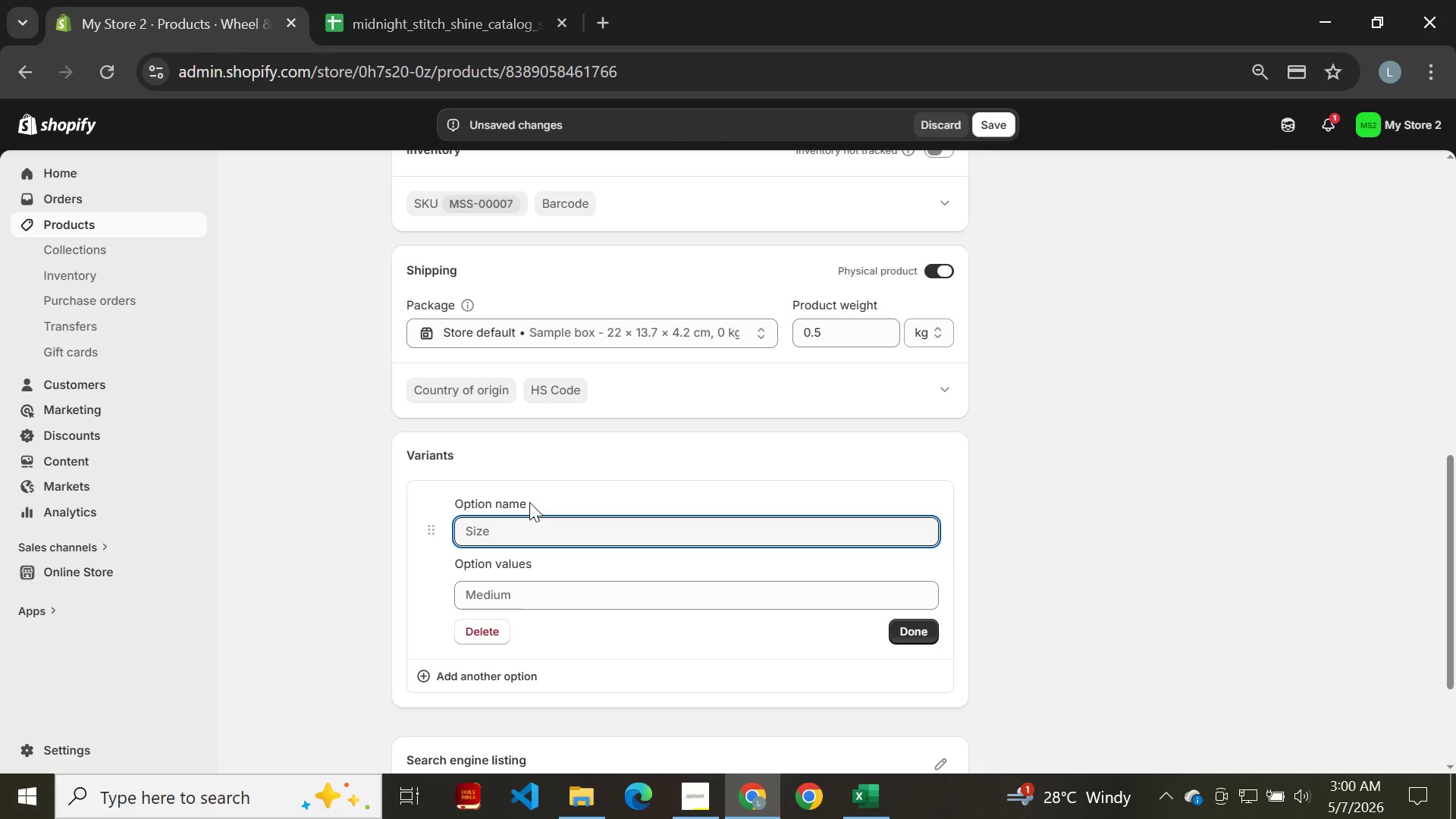 
left_click([558, 535])
 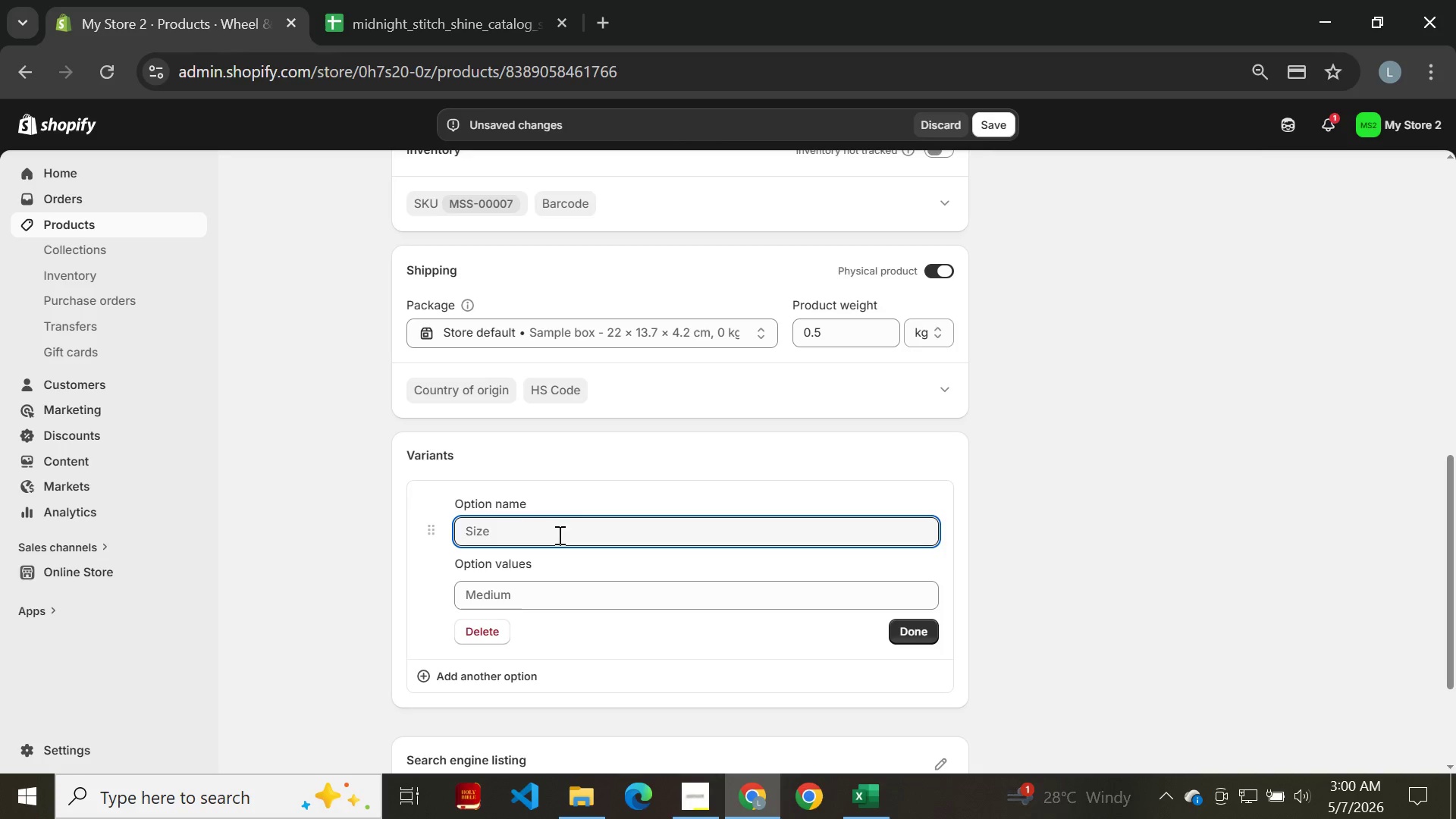 
type(Materia;)
key(Backspace)
type(l)
 